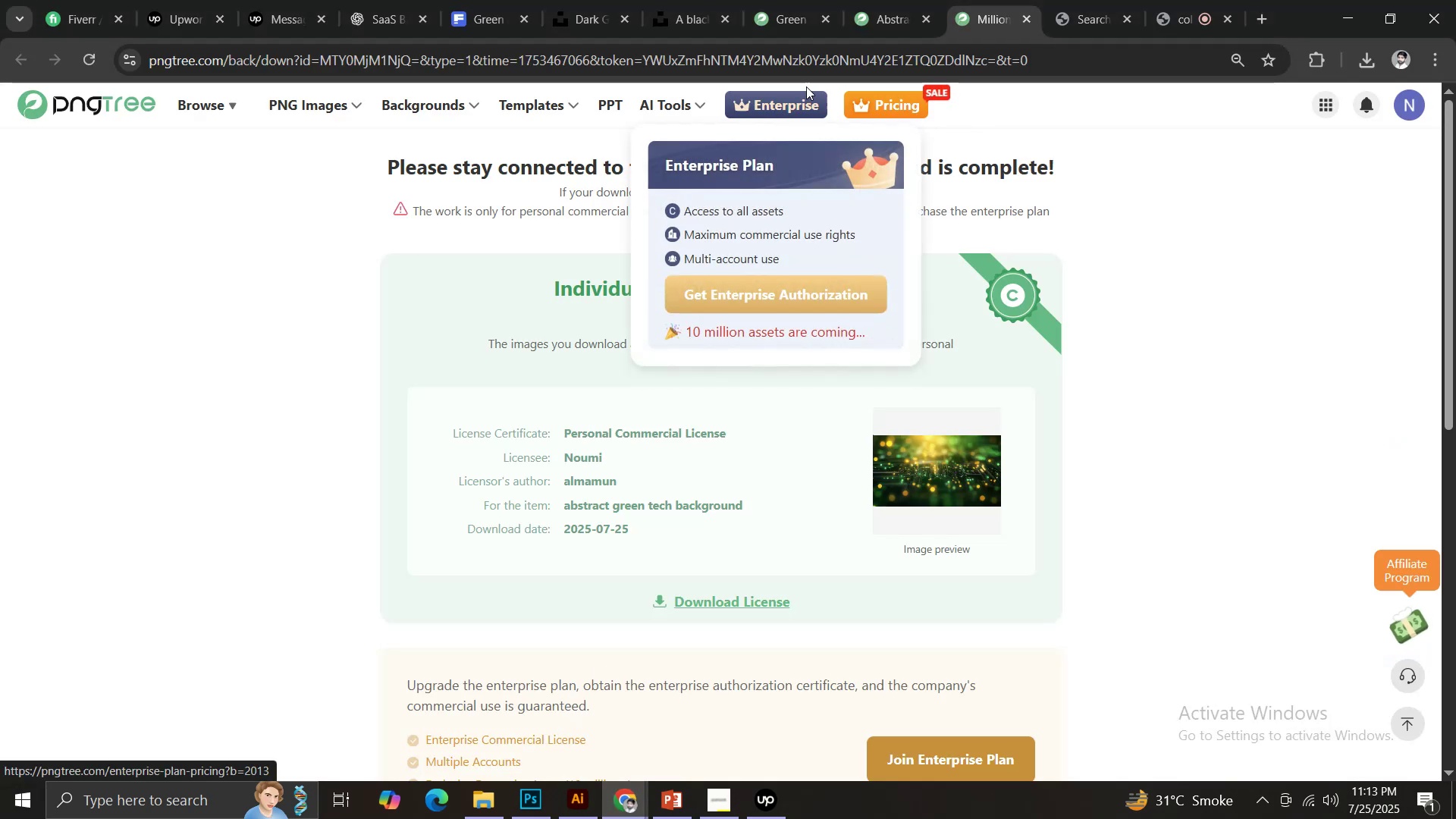 
scroll: coordinate [548, 184], scroll_direction: up, amount: 5.0
 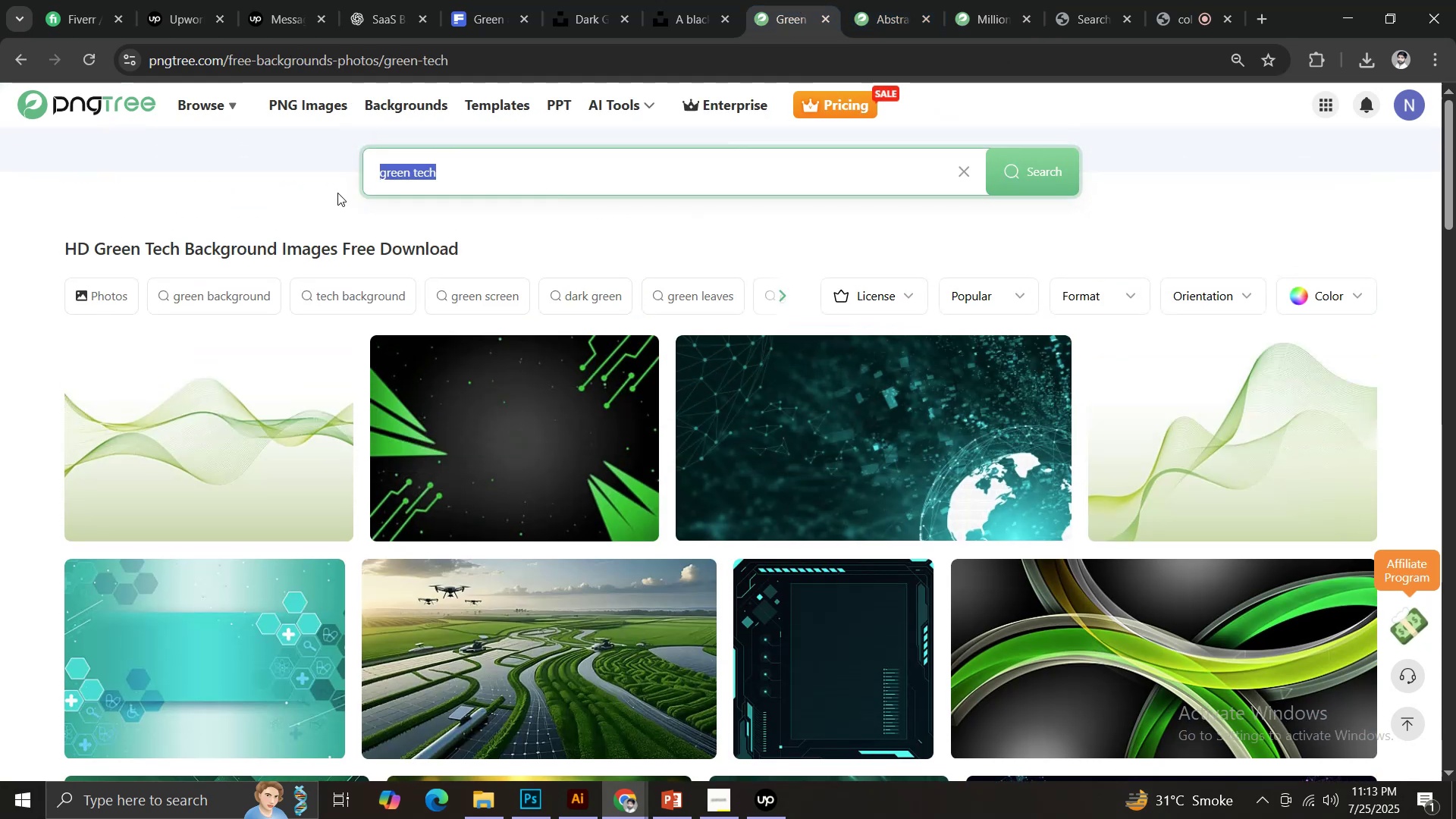 
type(Green Ai brain)
 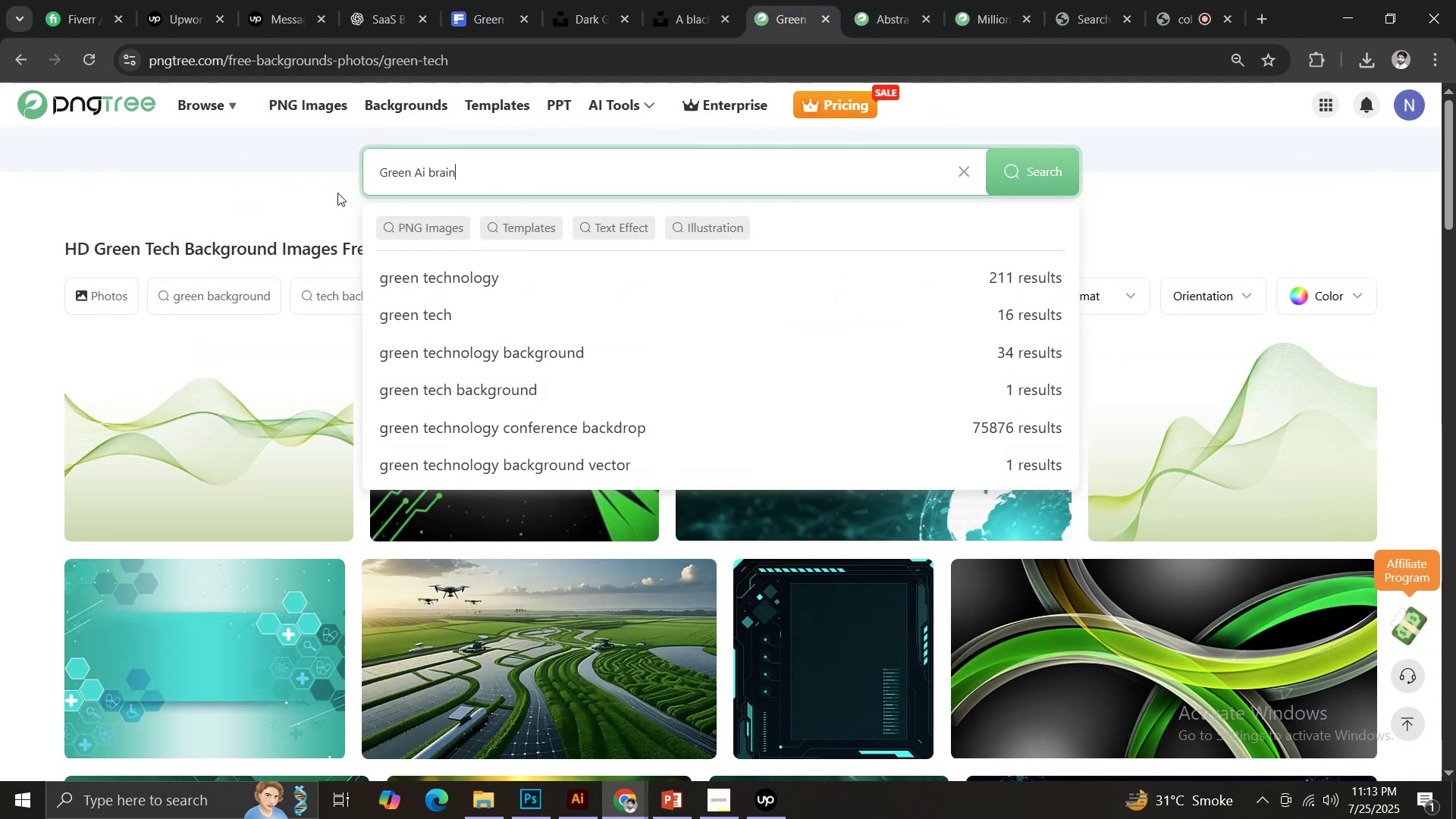 
key(Enter)
 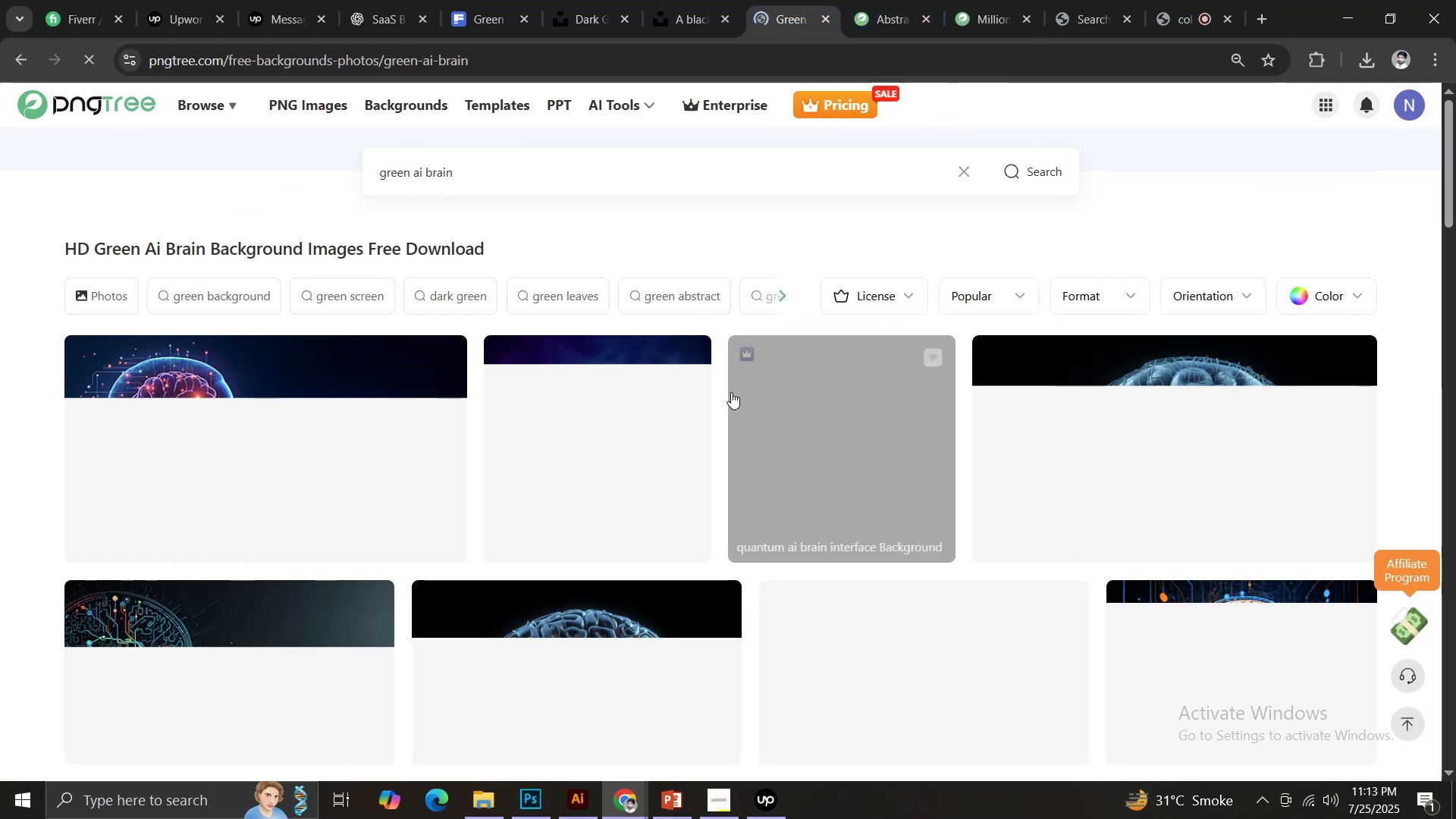 
wait(5.15)
 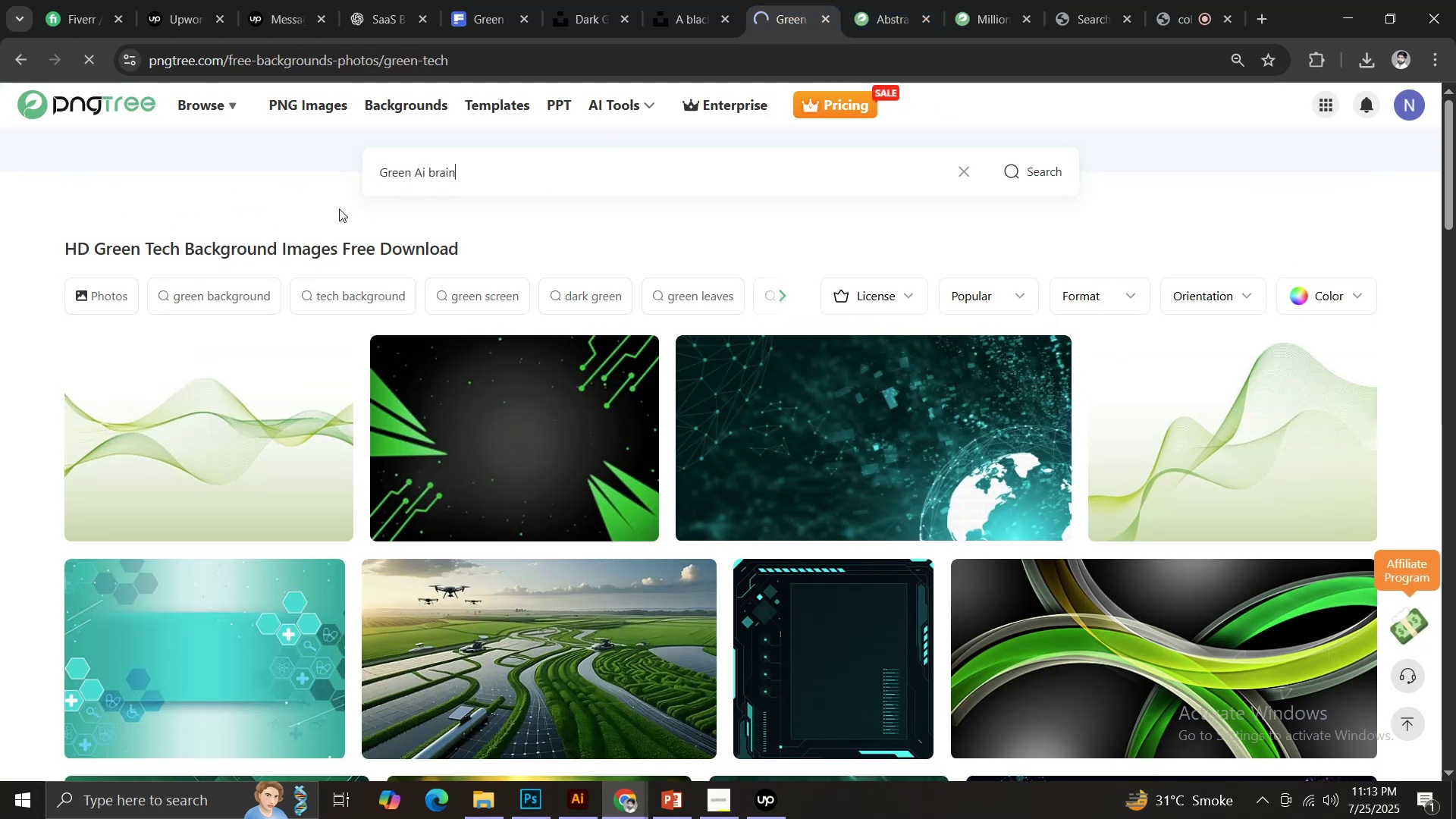 
scroll: coordinate [732, 393], scroll_direction: down, amount: 4.0
 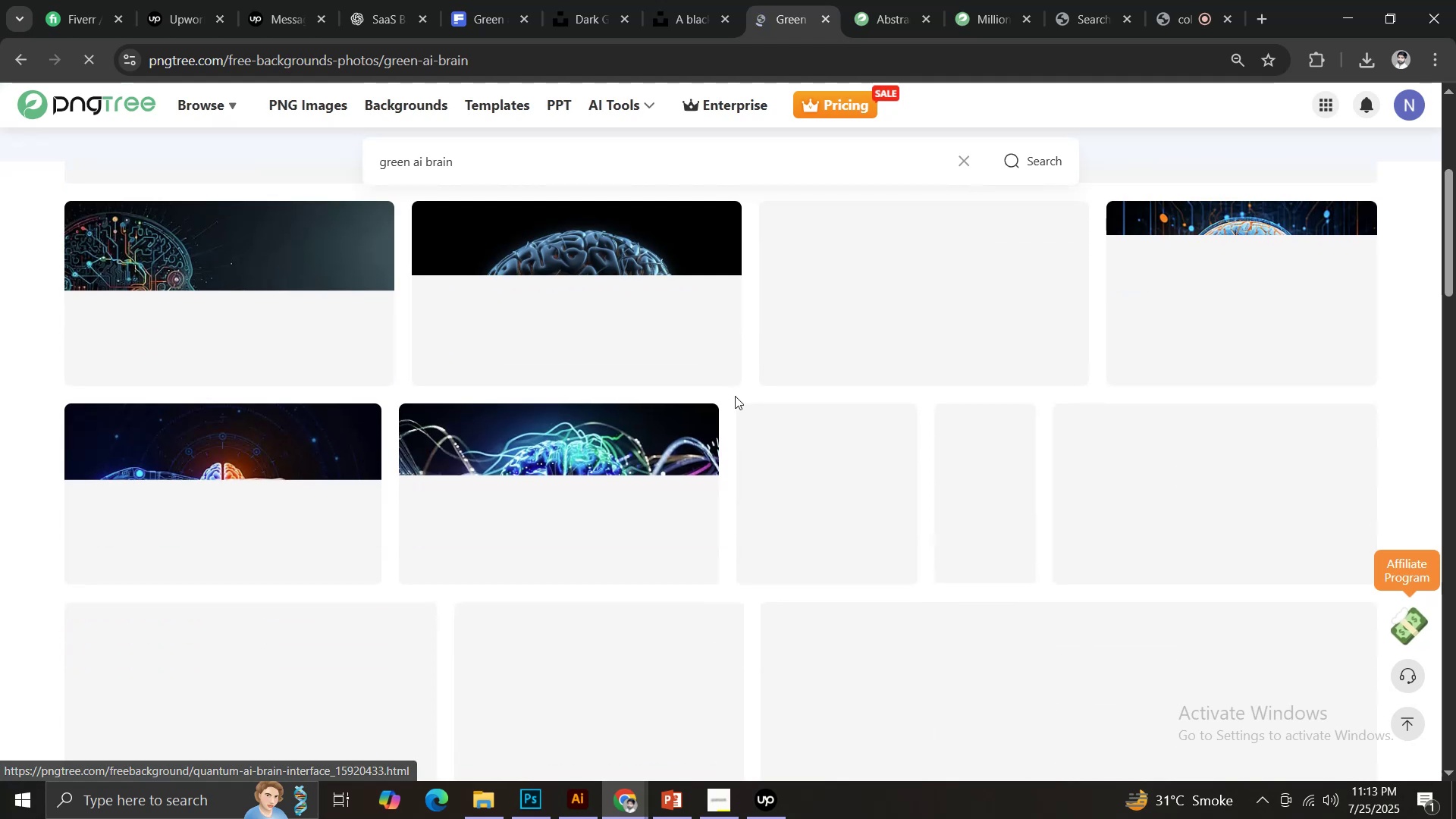 
scroll: coordinate [736, 398], scroll_direction: up, amount: 2.0
 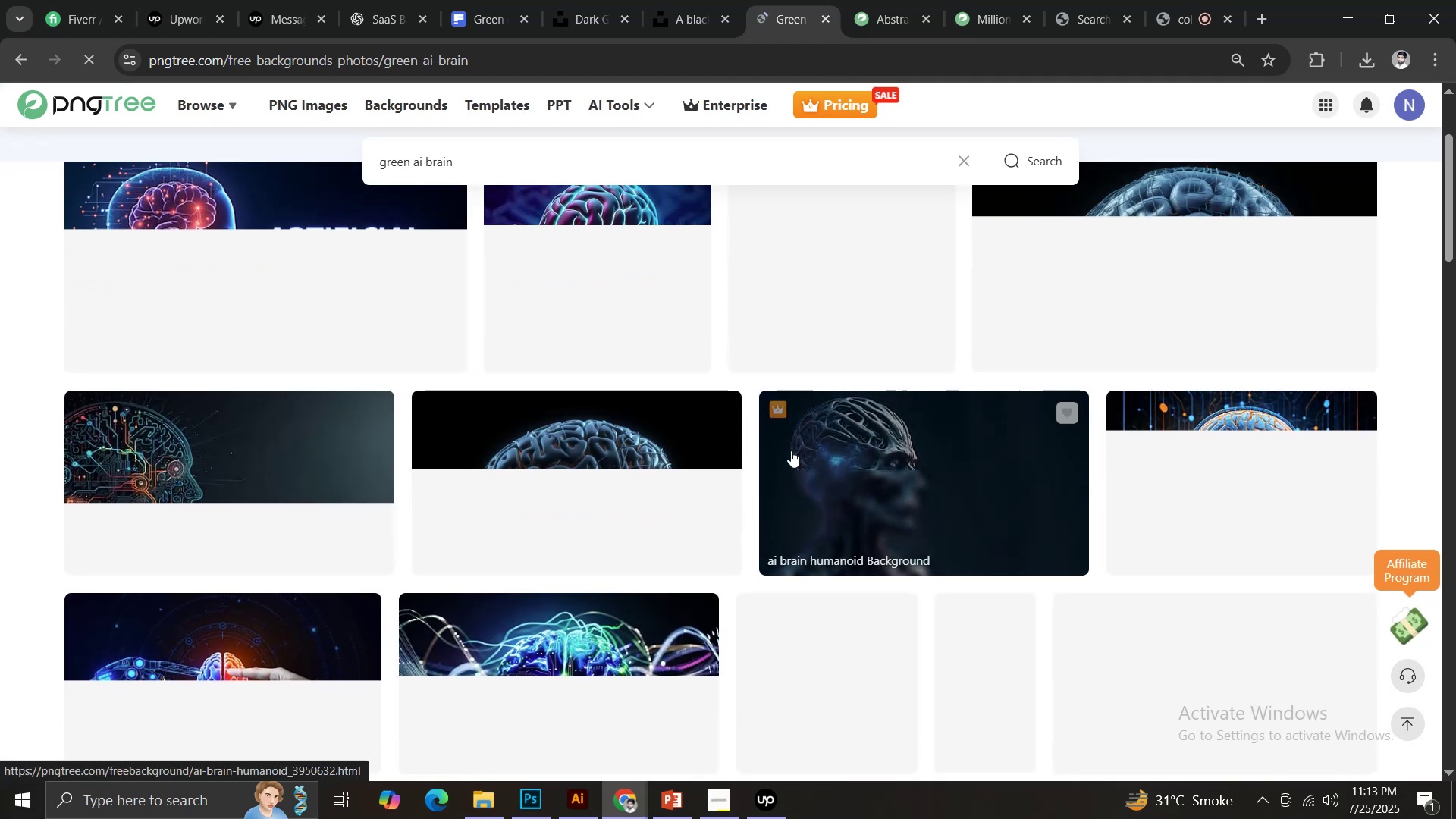 
scroll: coordinate [792, 452], scroll_direction: down, amount: 6.0
 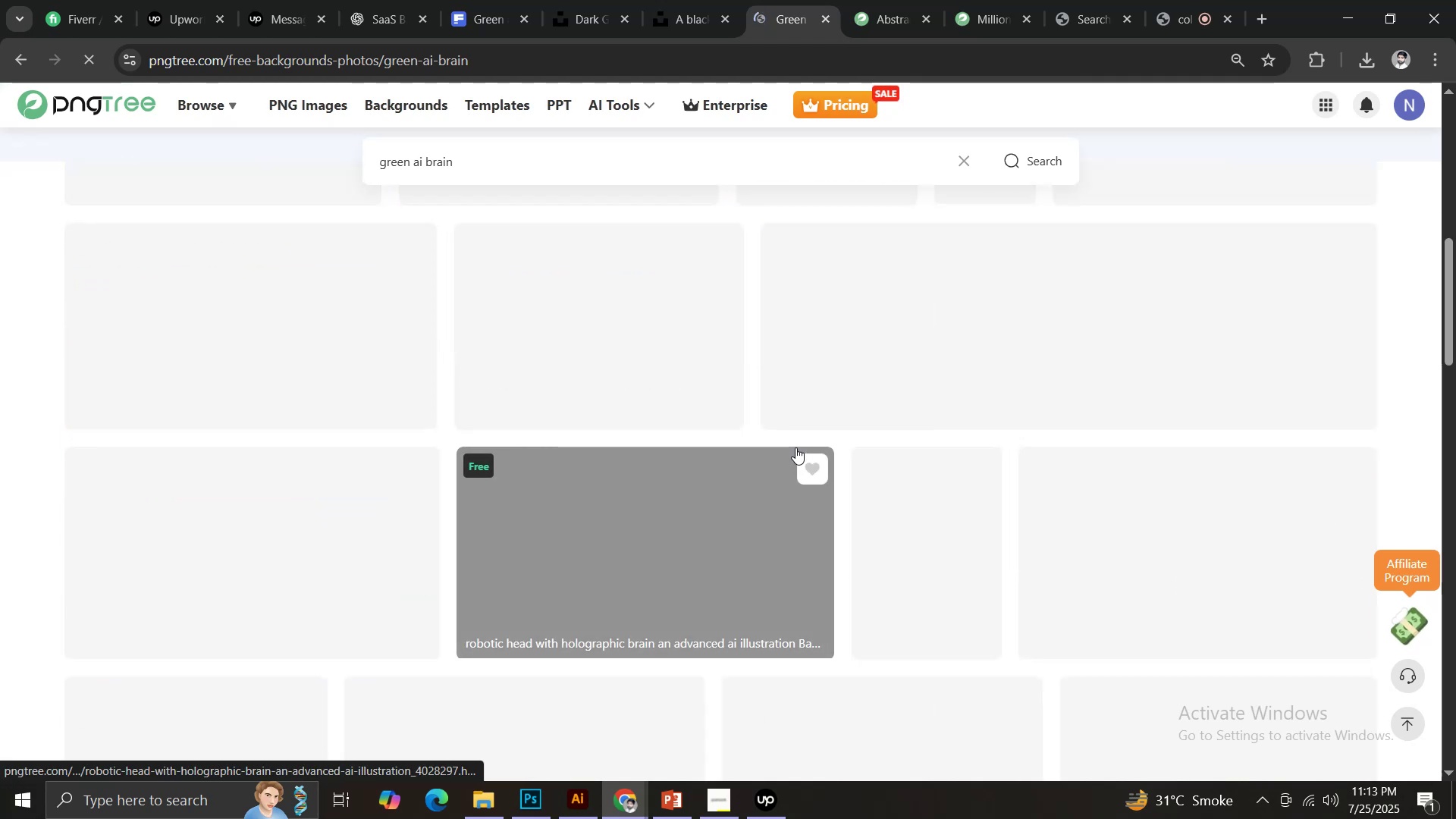 
scroll: coordinate [588, 395], scroll_direction: up, amount: 14.0
 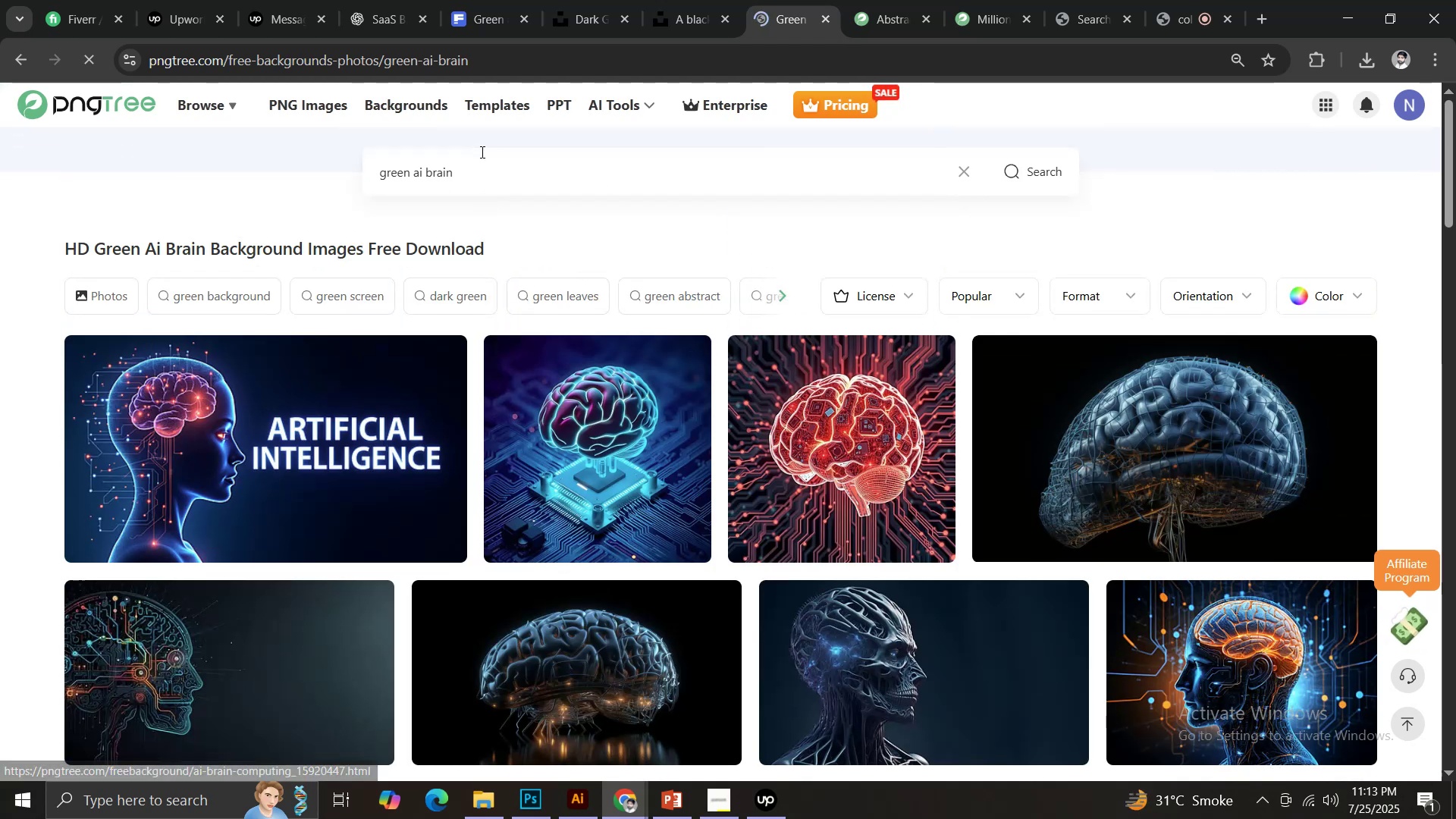 
left_click([481, 158])
 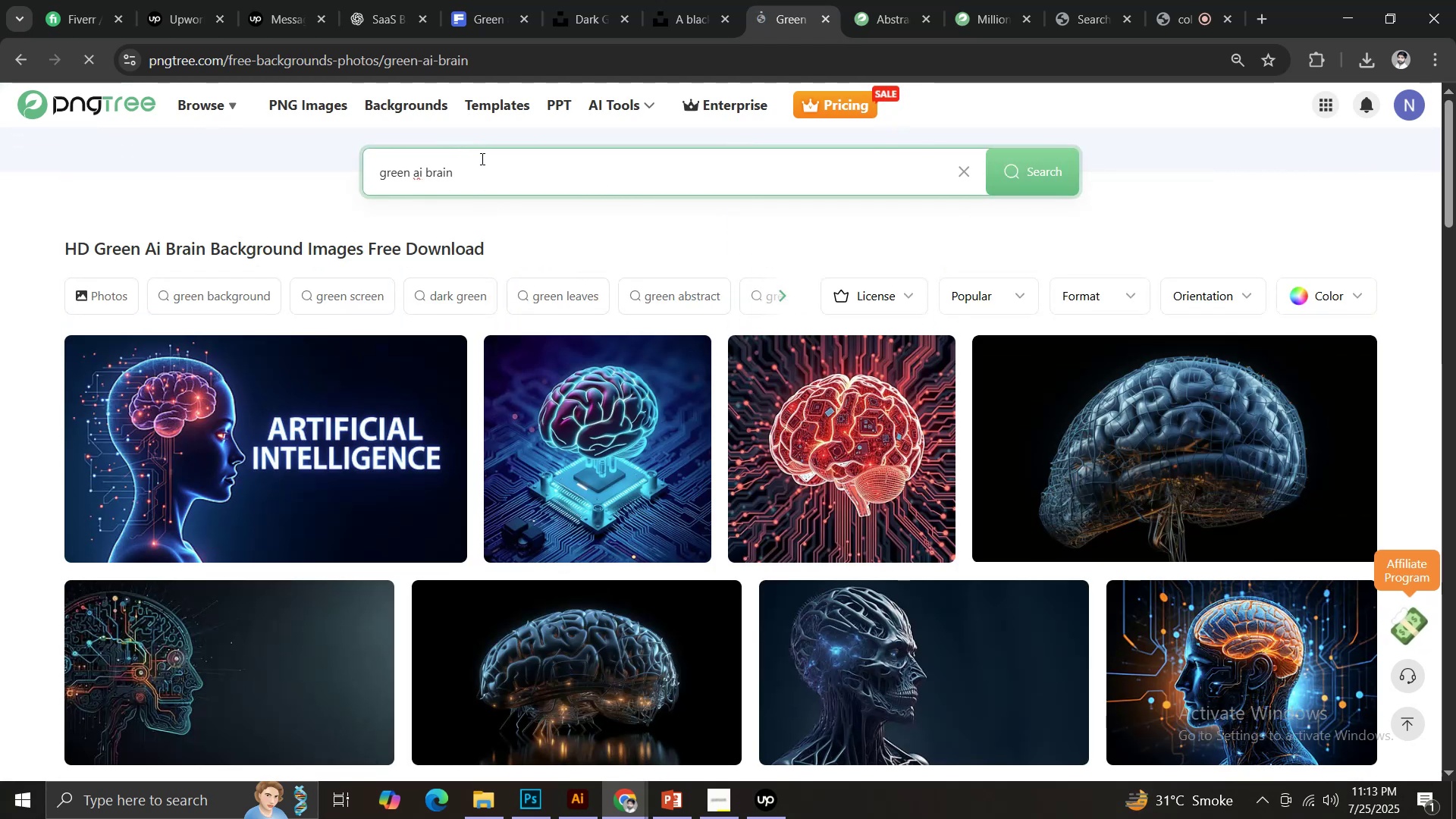 
type( in green)
 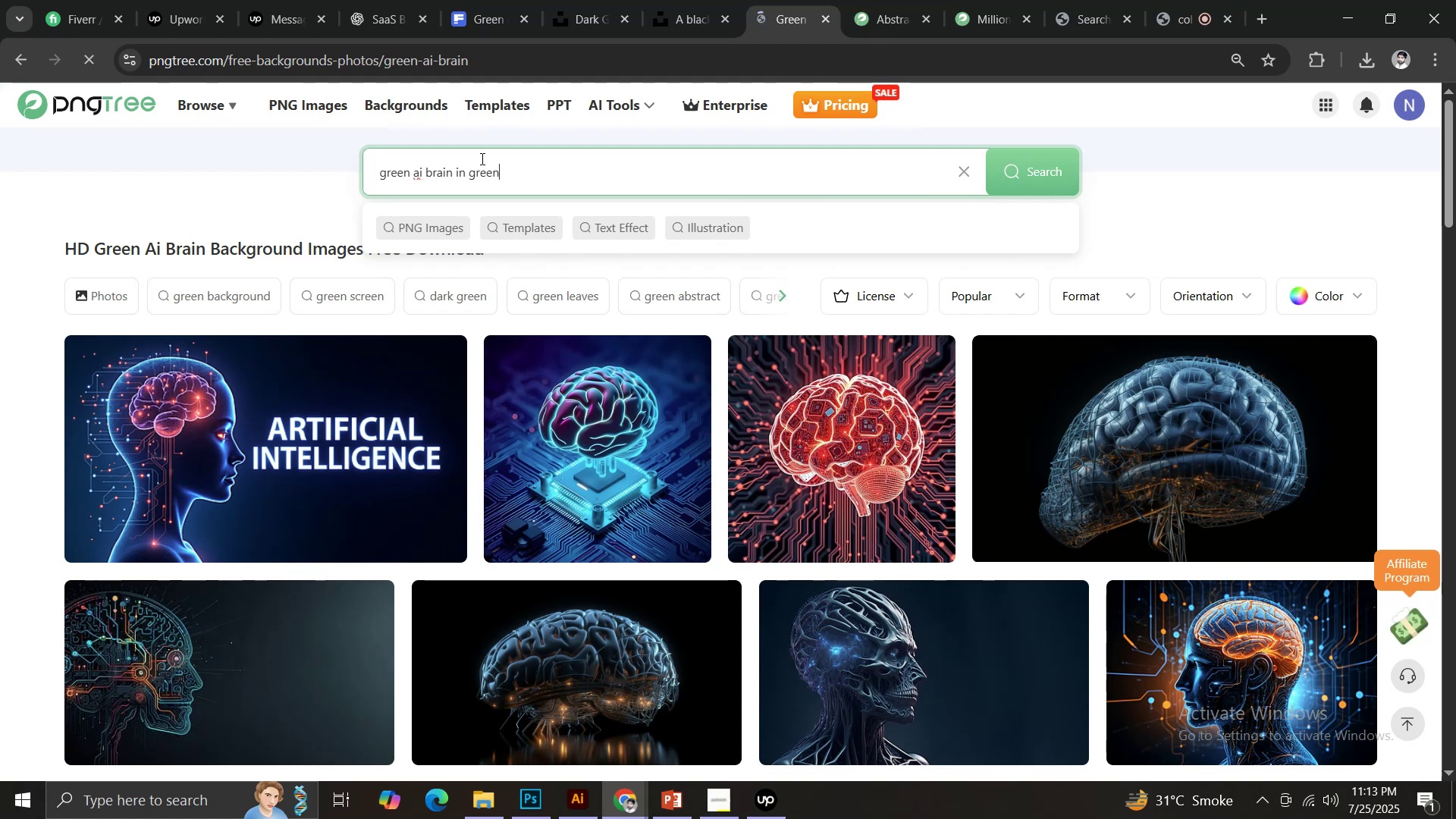 
key(Enter)
 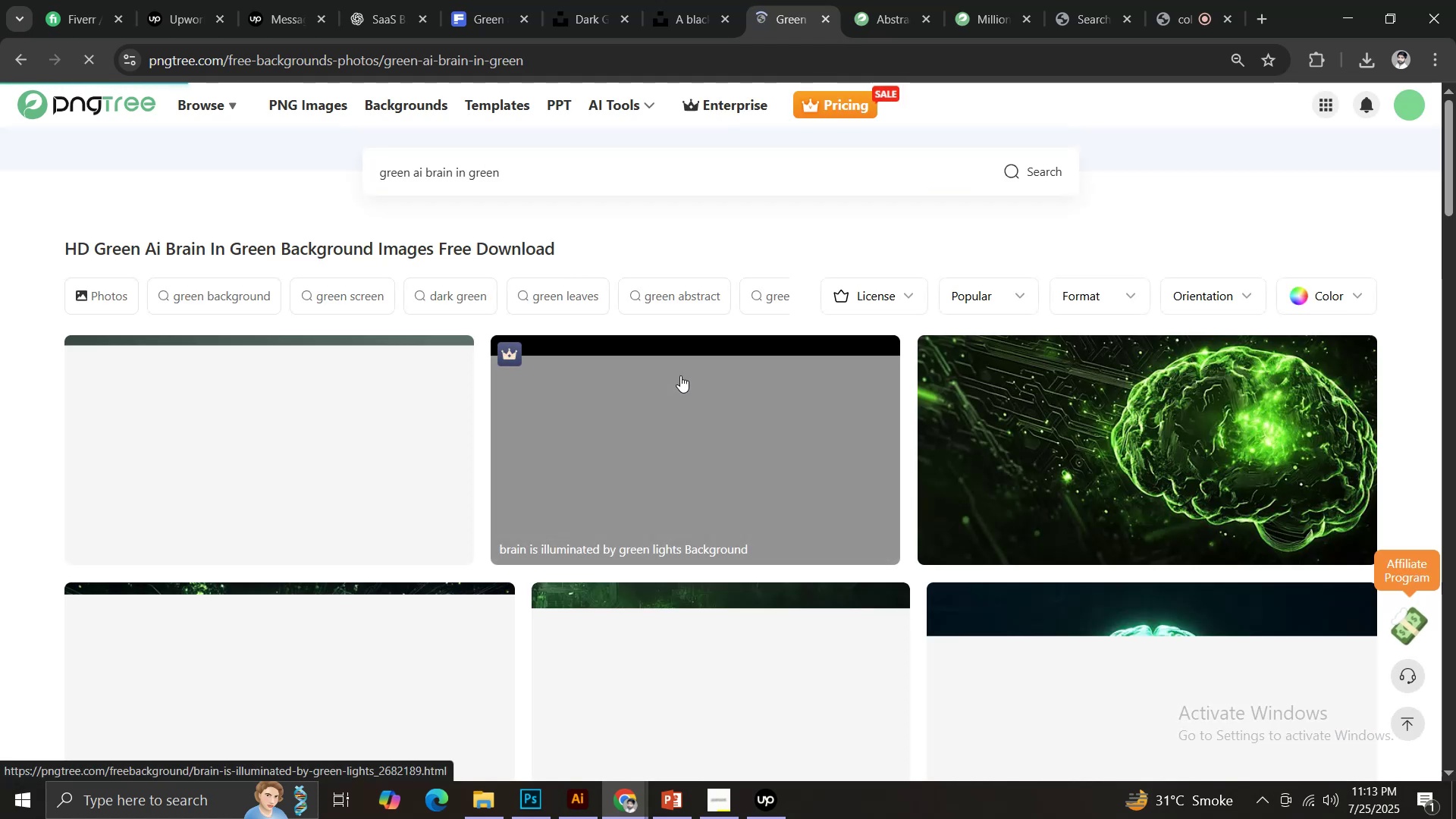 
scroll: coordinate [680, 375], scroll_direction: down, amount: 1.0
 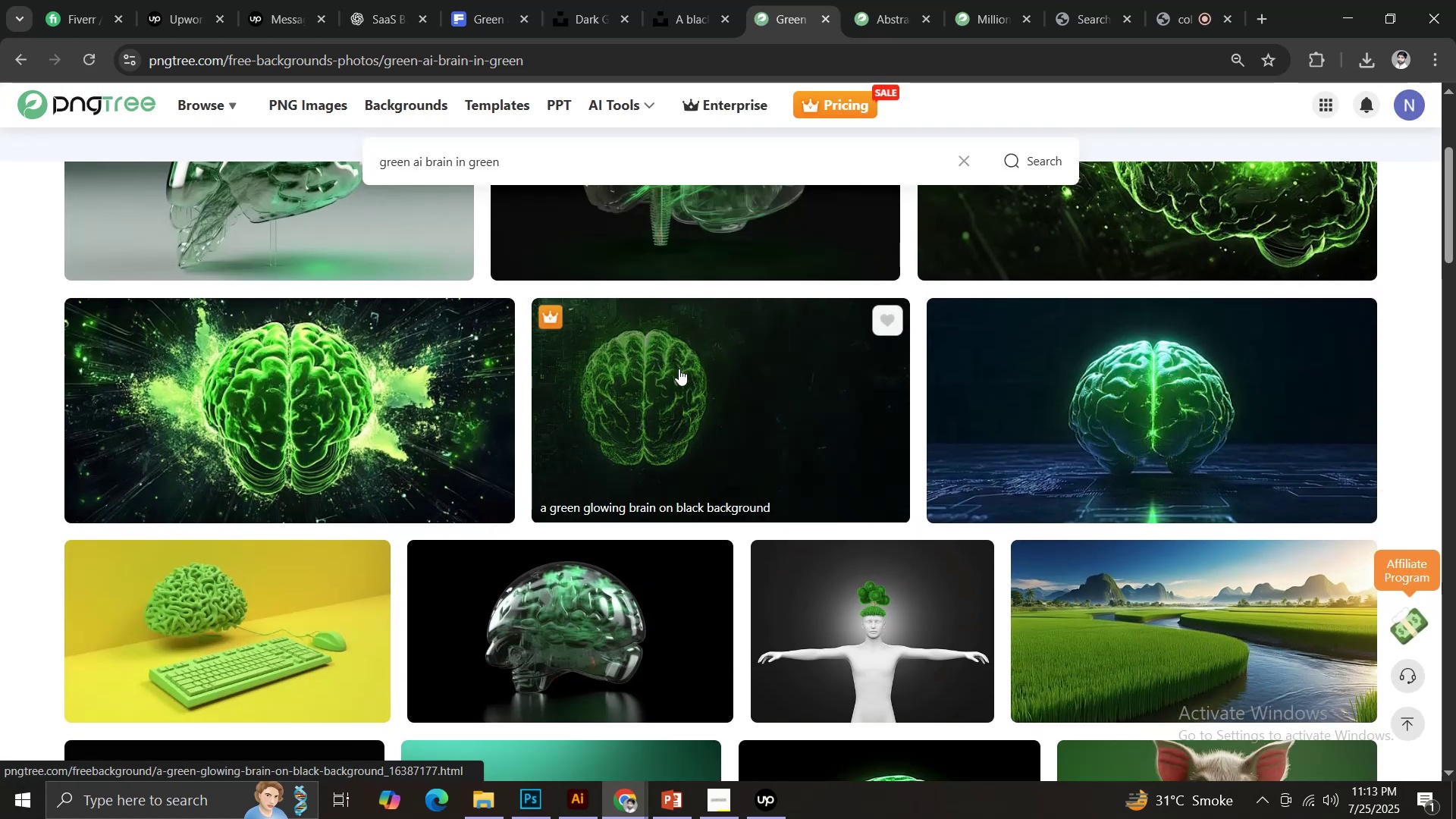 
scroll: coordinate [679, 369], scroll_direction: none, amount: 0.0
 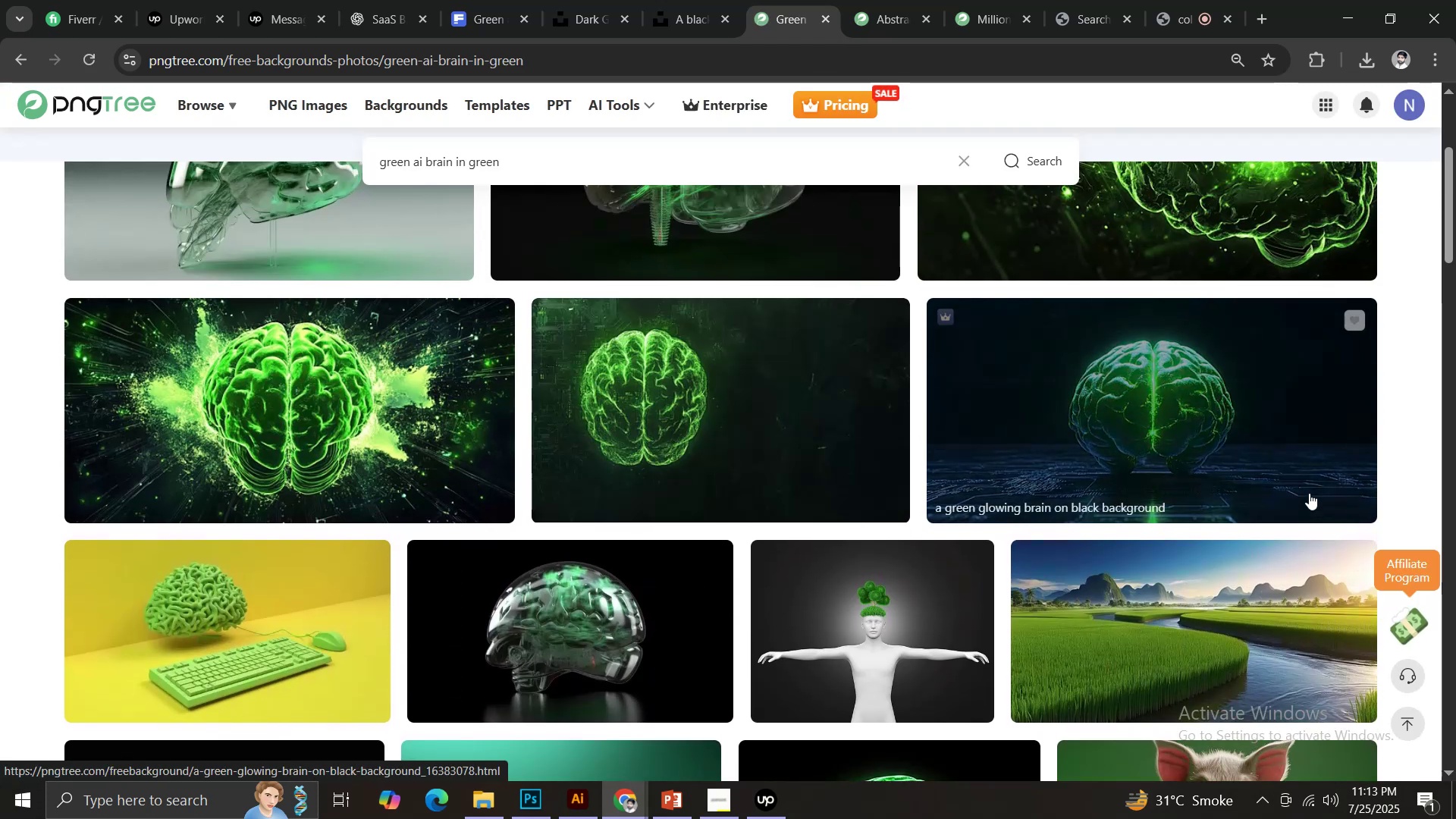 
scroll: coordinate [1217, 388], scroll_direction: down, amount: 9.0
 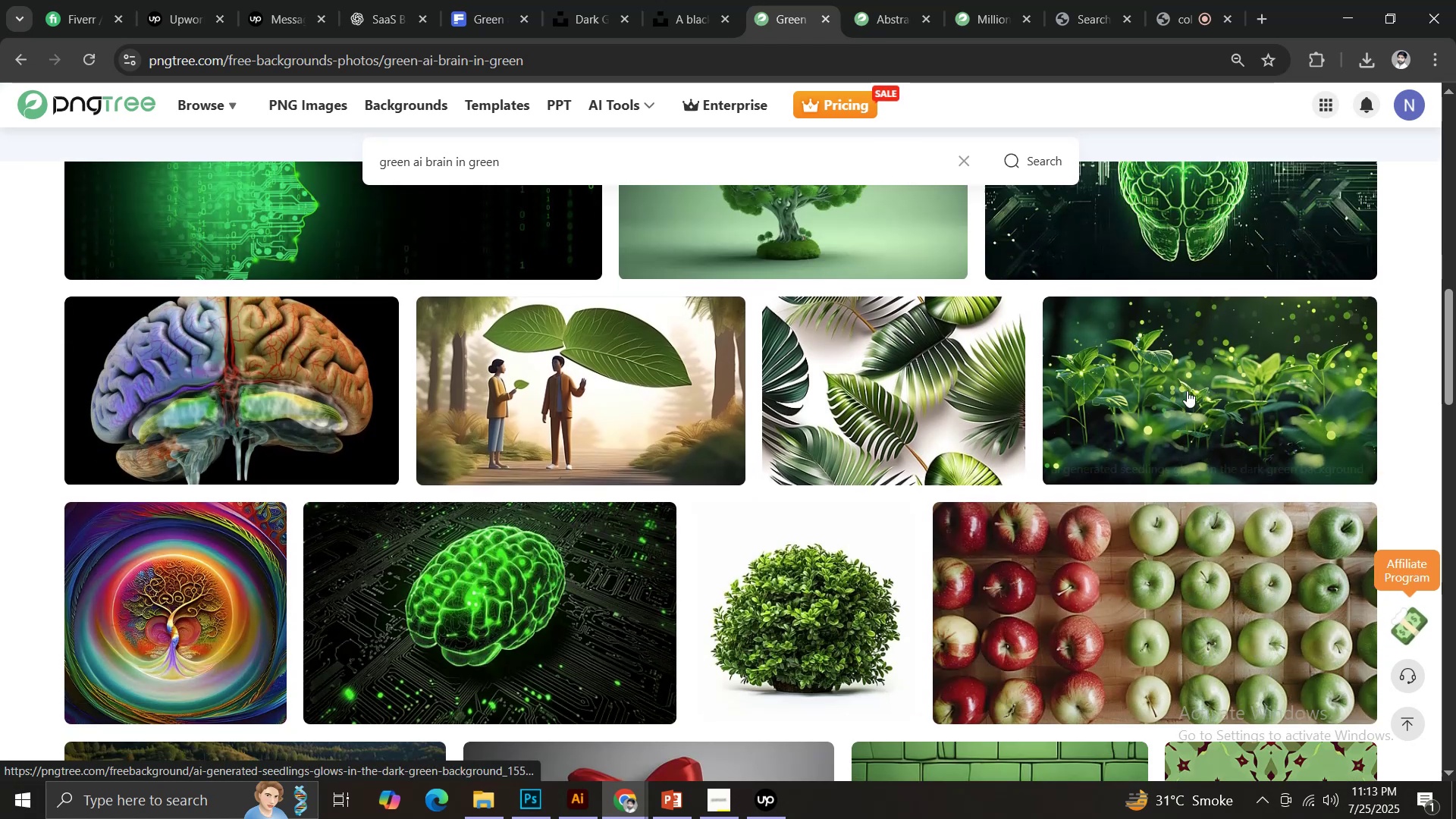 
scroll: coordinate [1196, 417], scroll_direction: up, amount: 1.0
 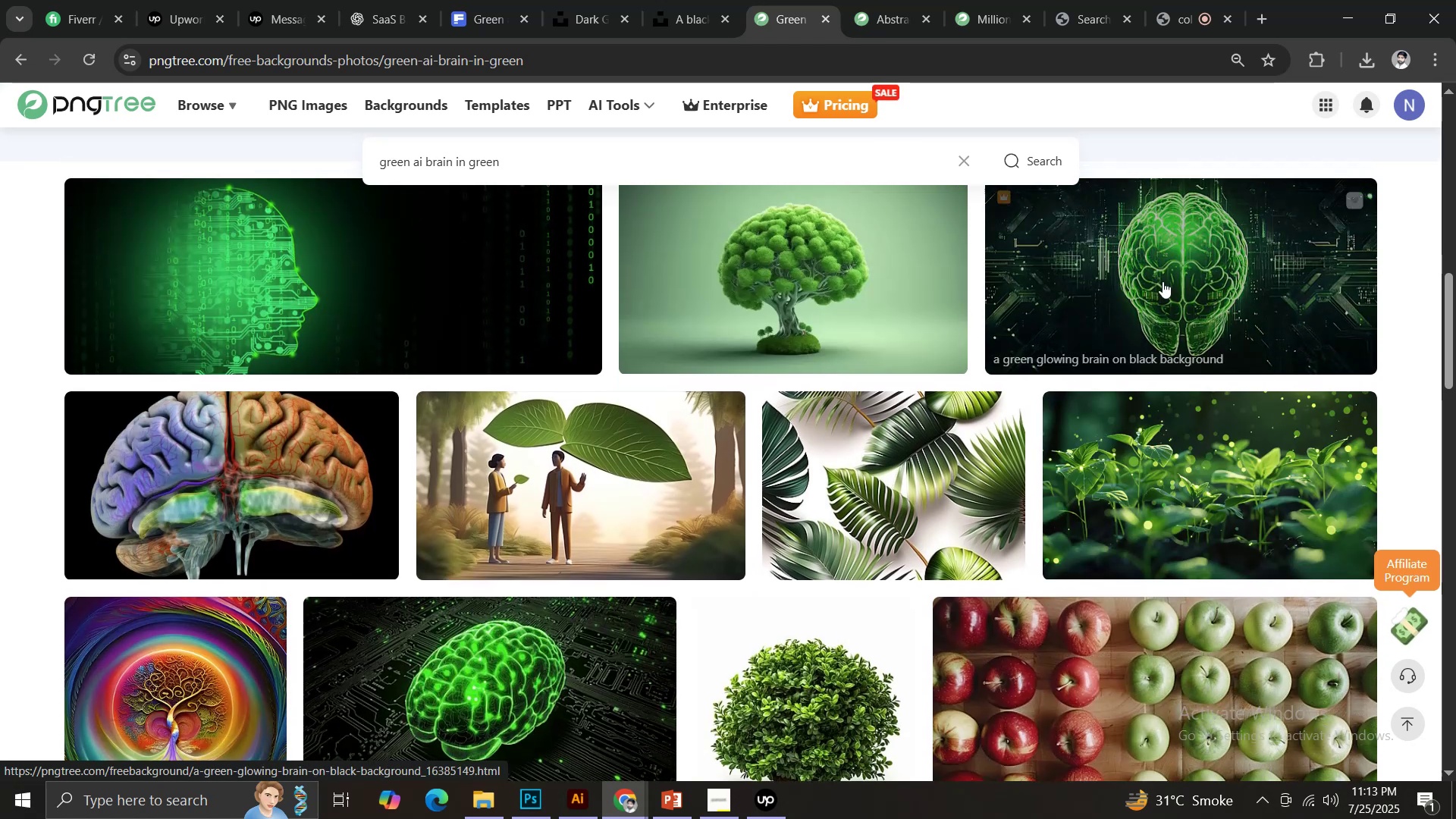 
left_click([1163, 275])
 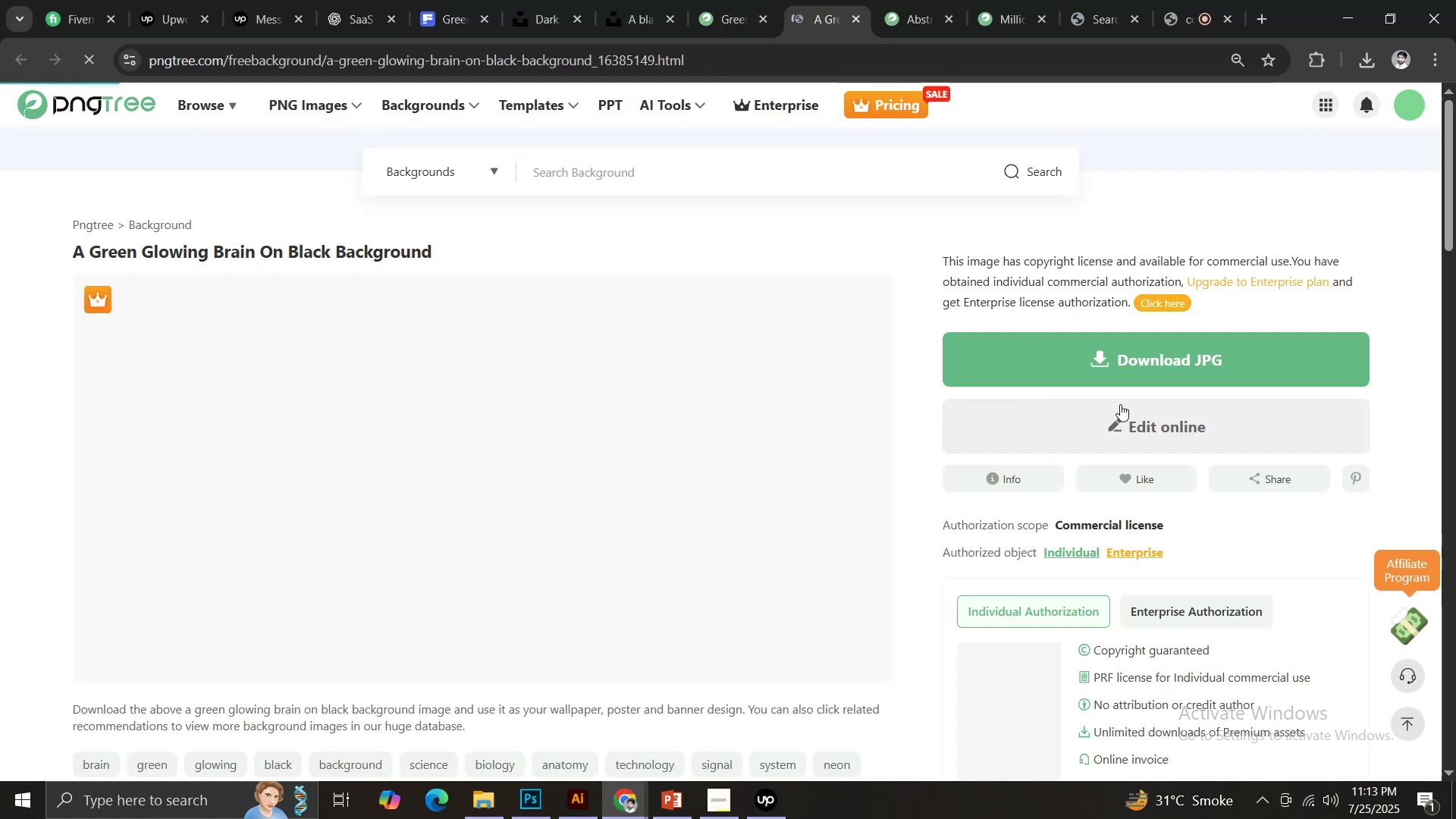 
left_click([1097, 372])
 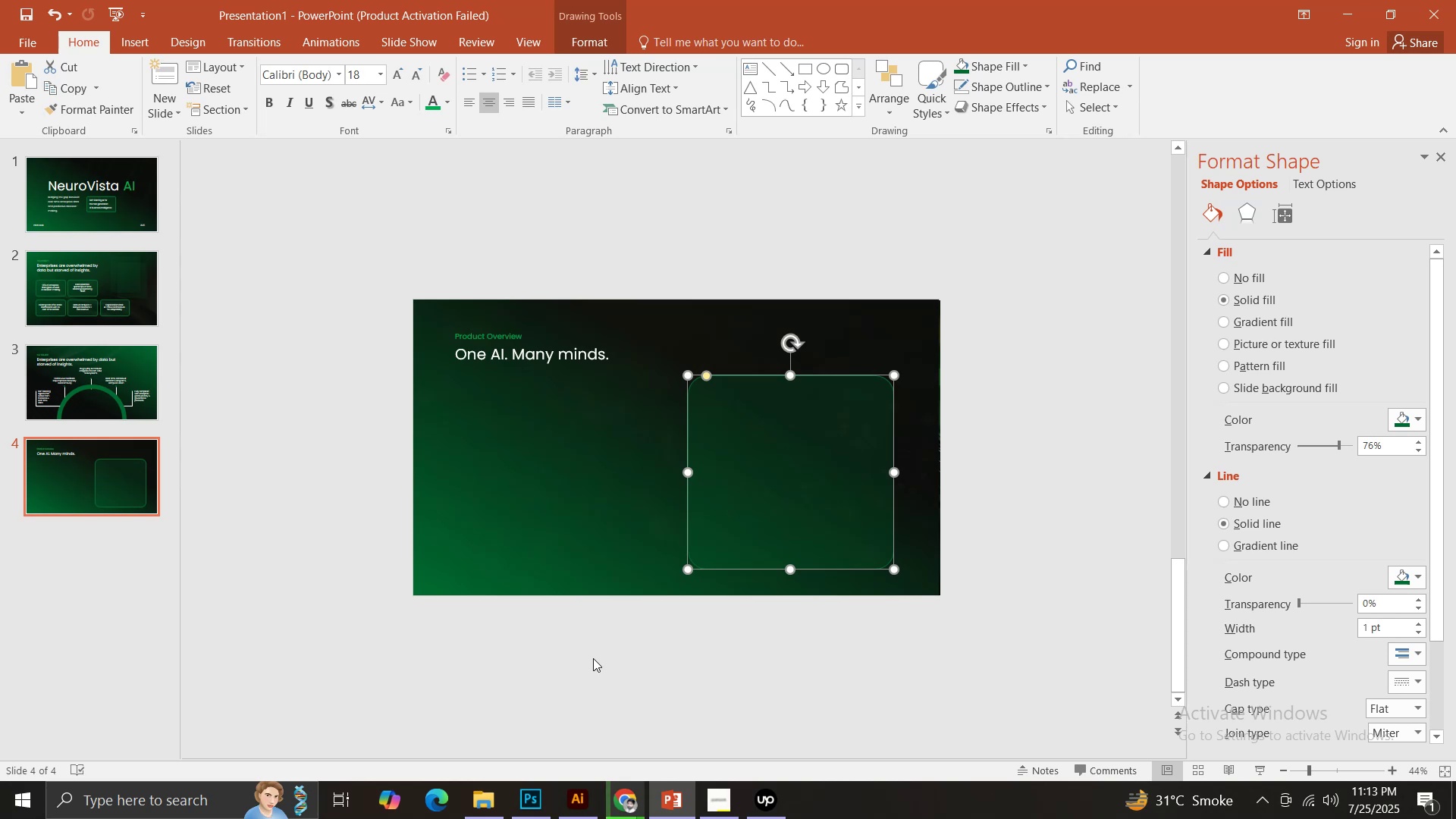 
wait(5.91)
 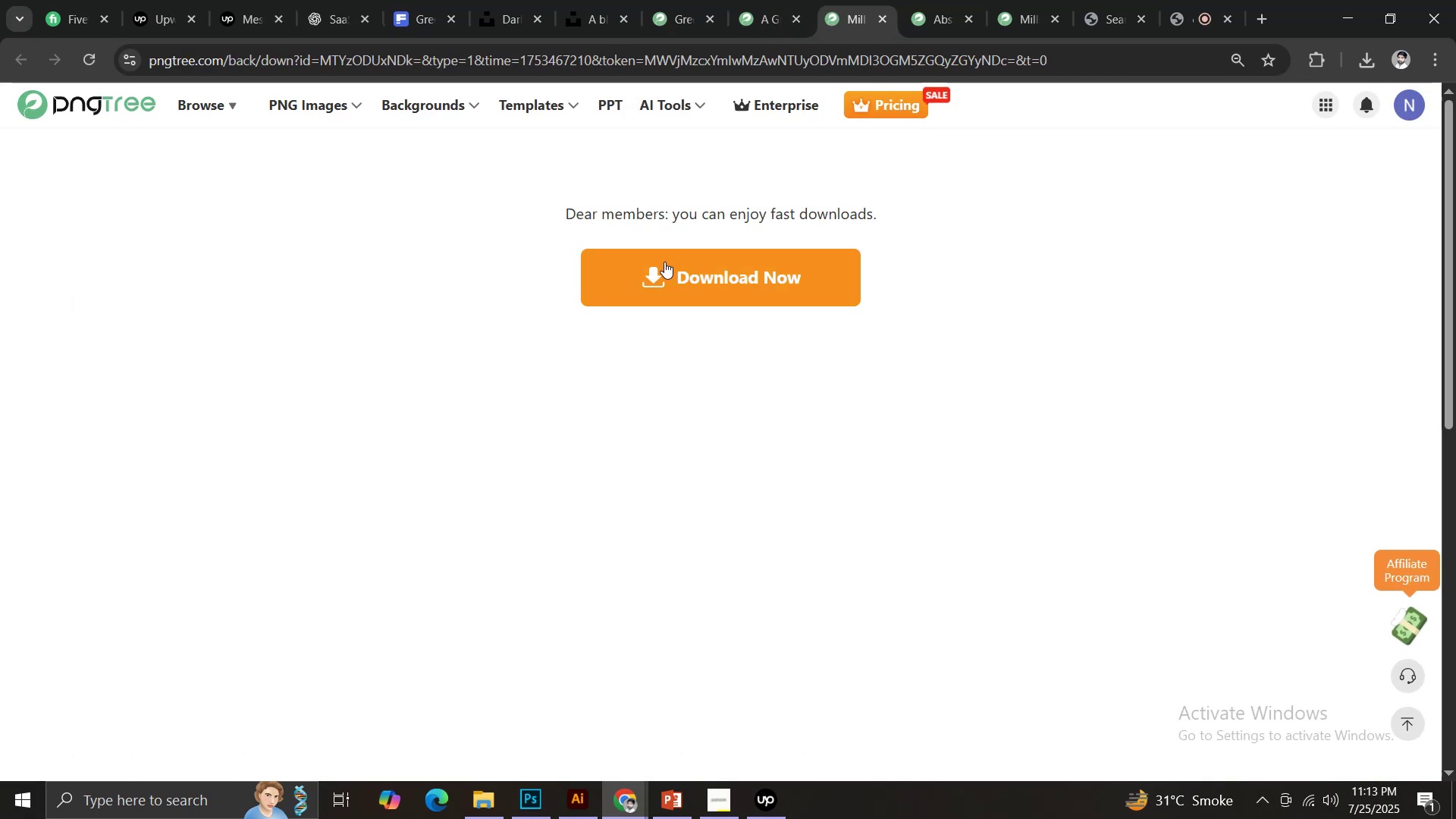 
left_click([624, 813])
 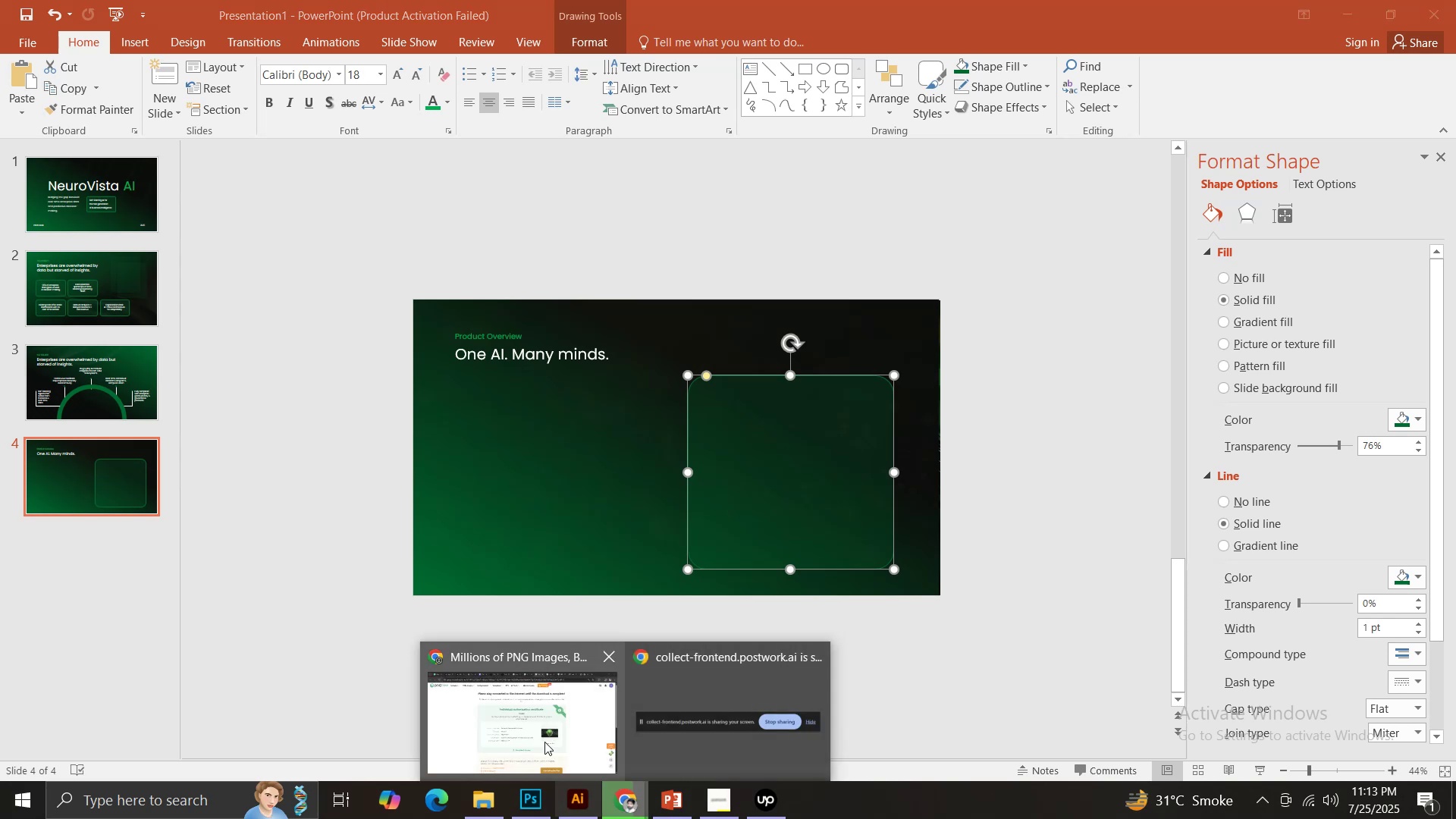 
left_click([537, 733])
 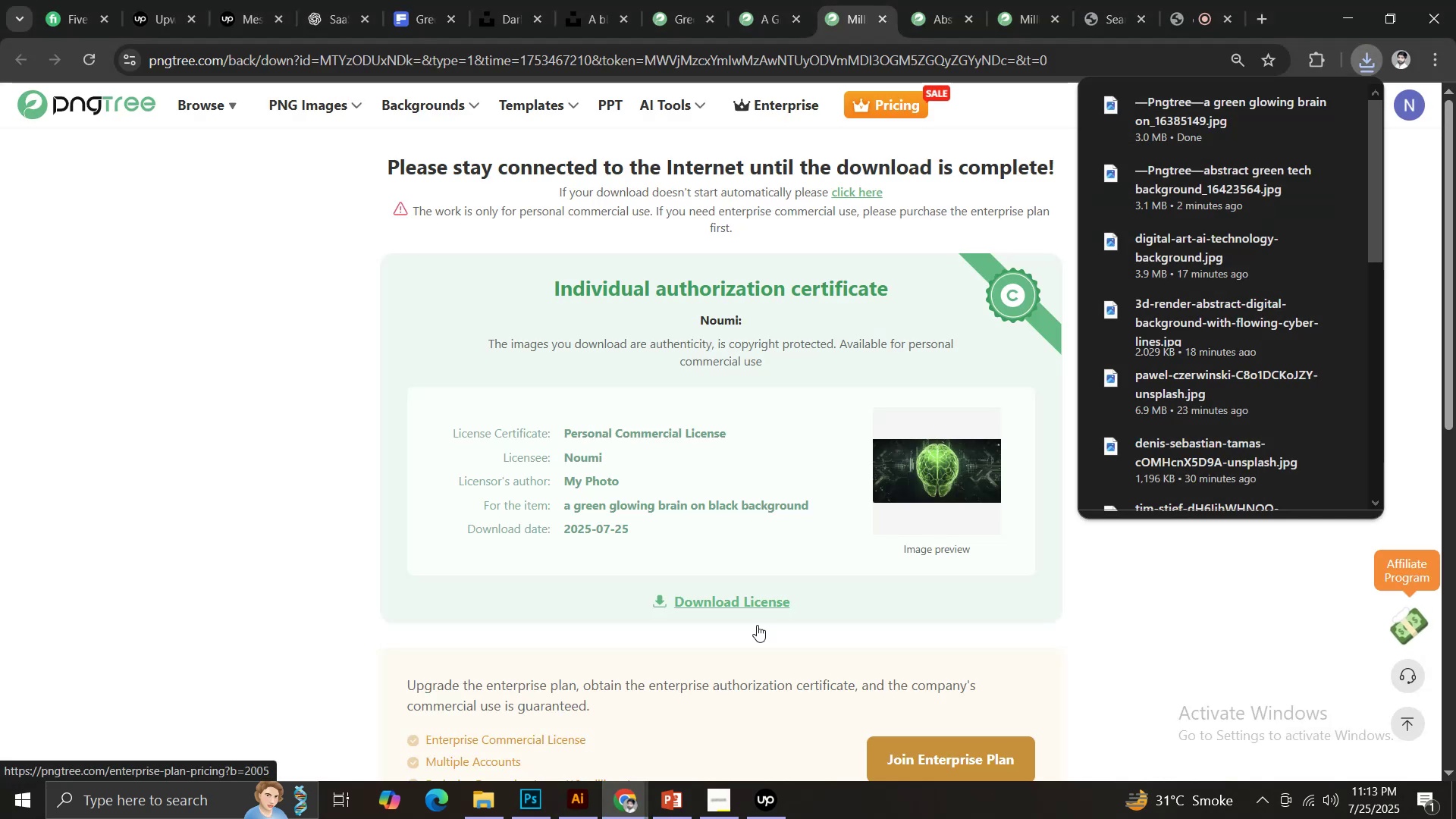 
left_click([1266, 17])
 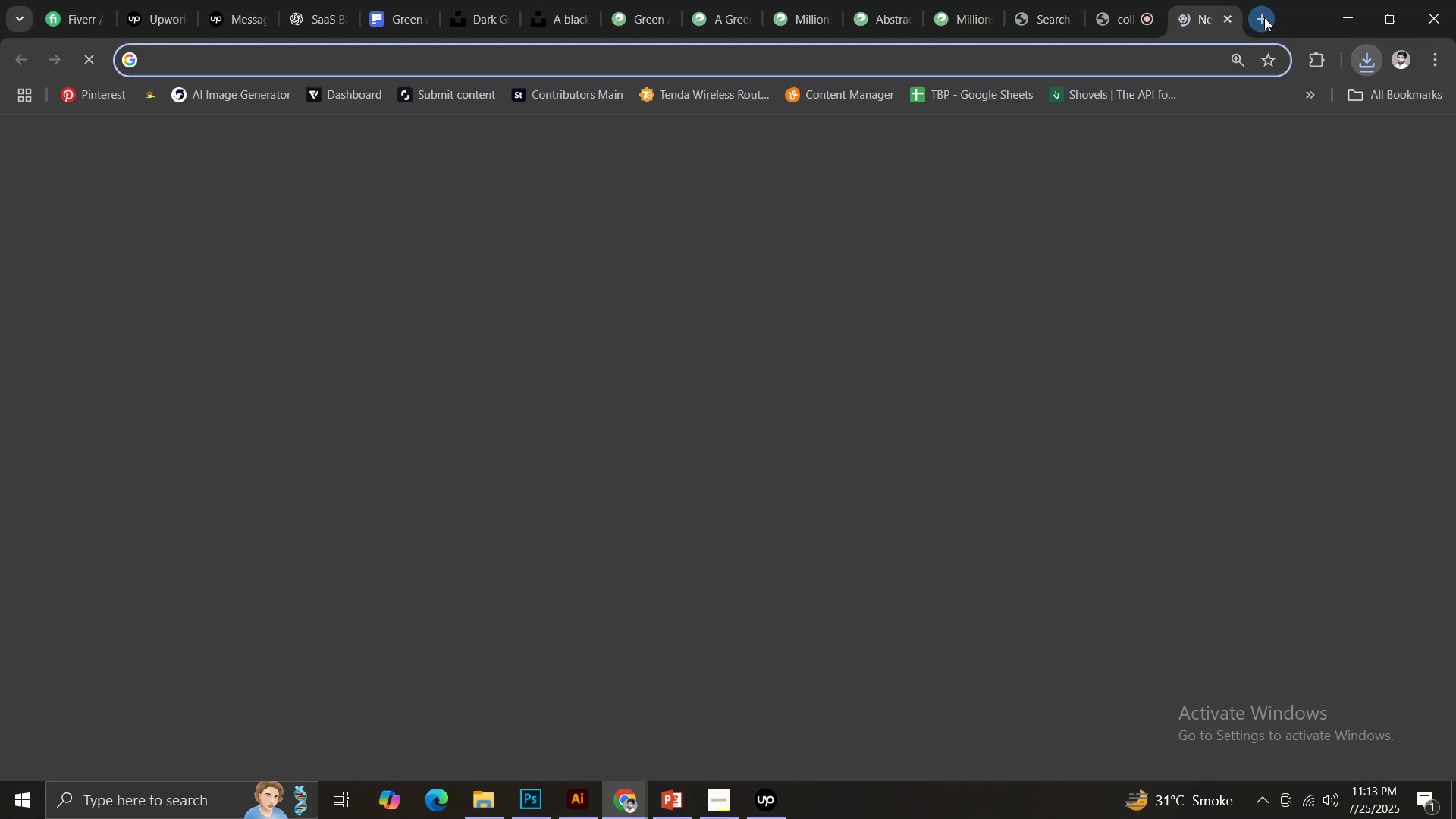 
type(adobe)
 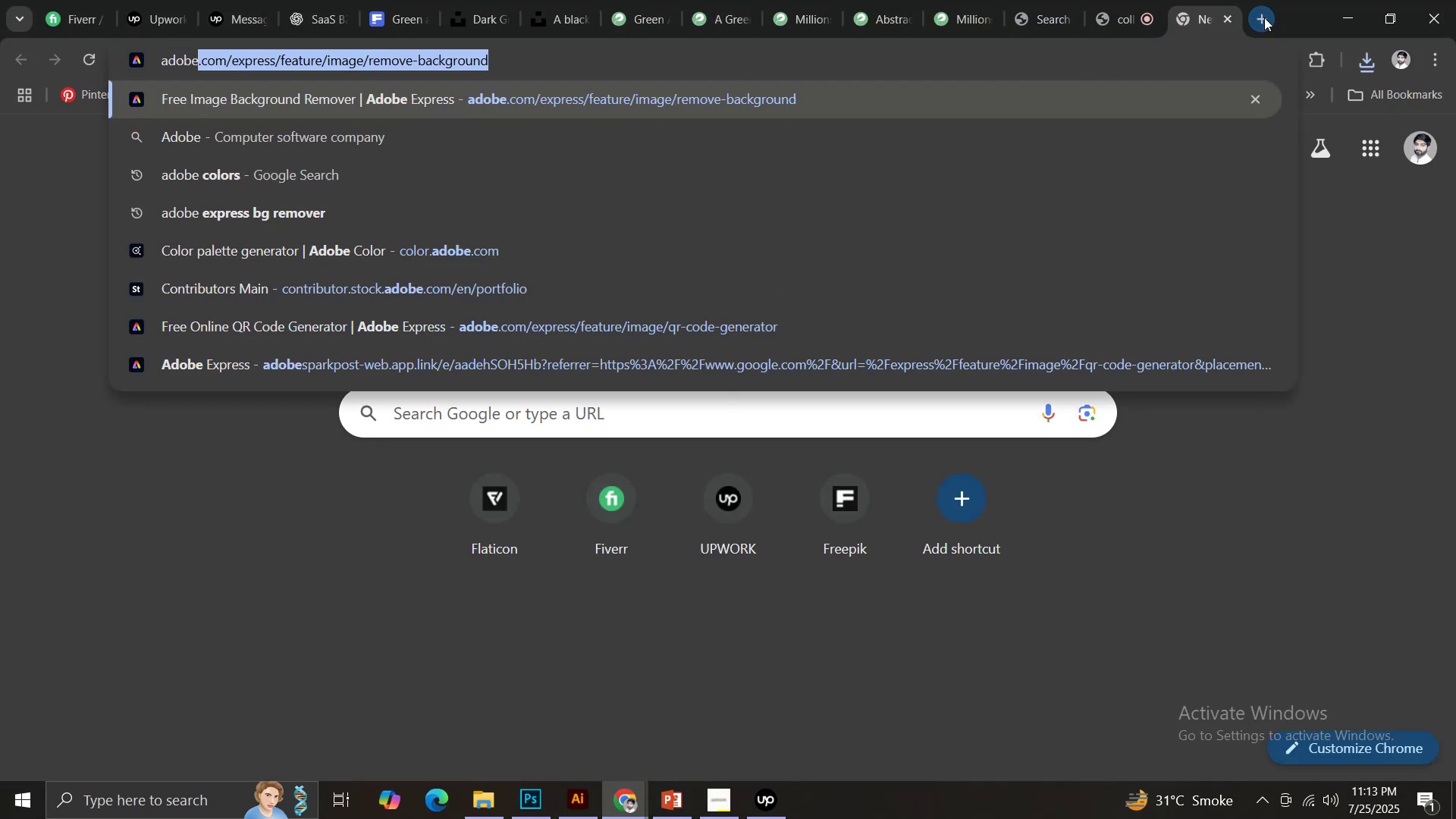 
key(Enter)
 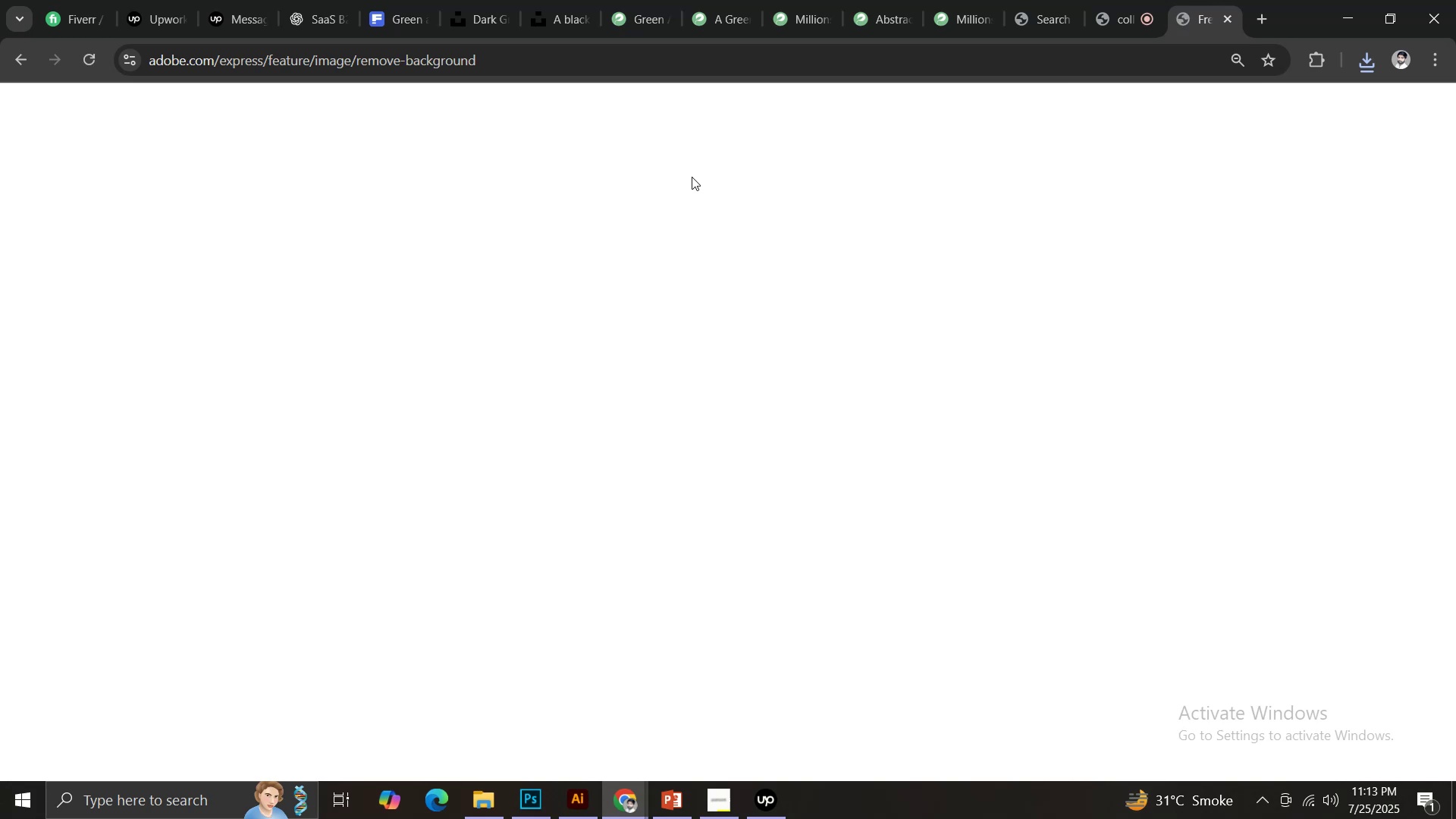 
wait(8.29)
 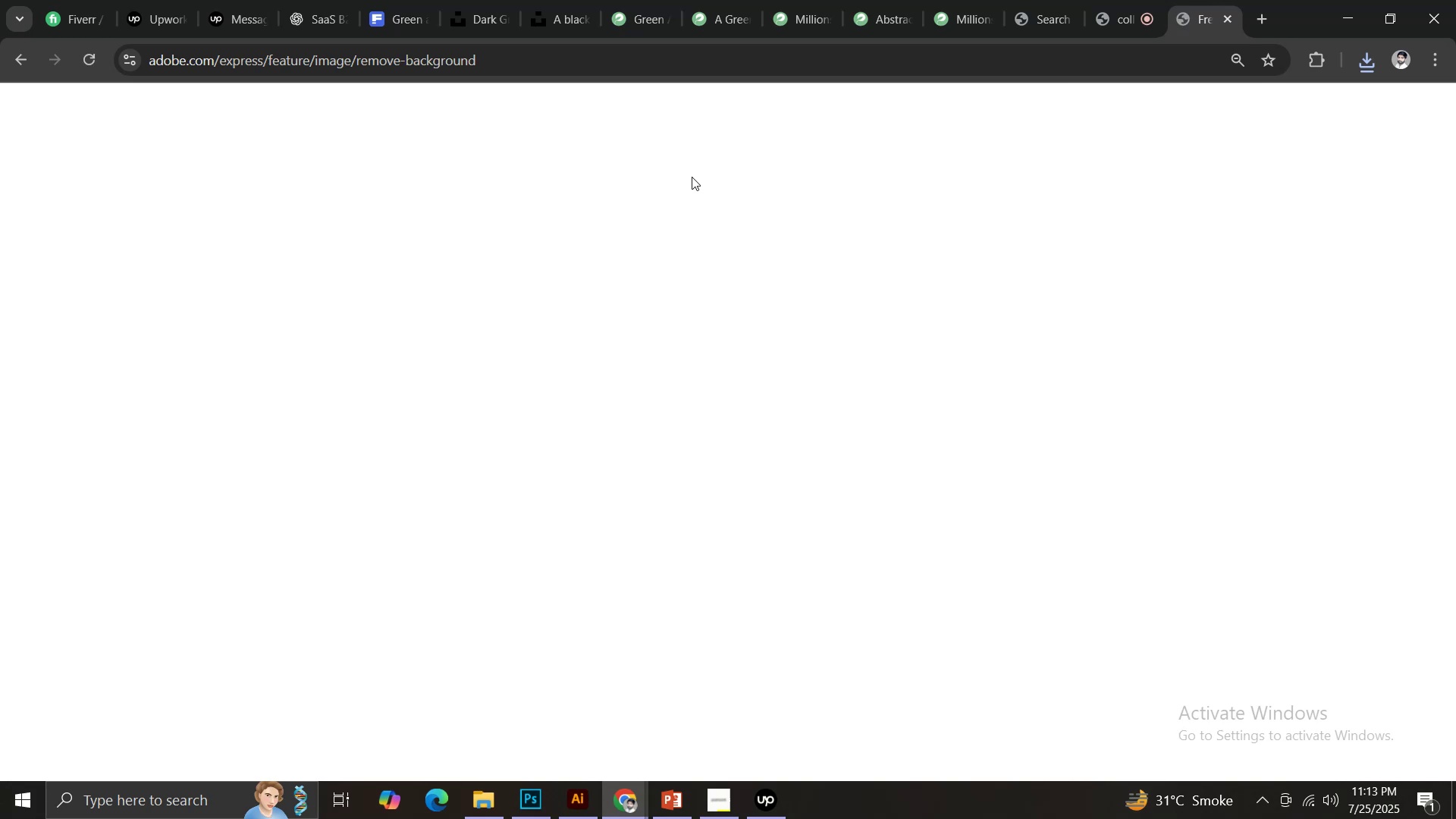 
left_click([215, 178])
 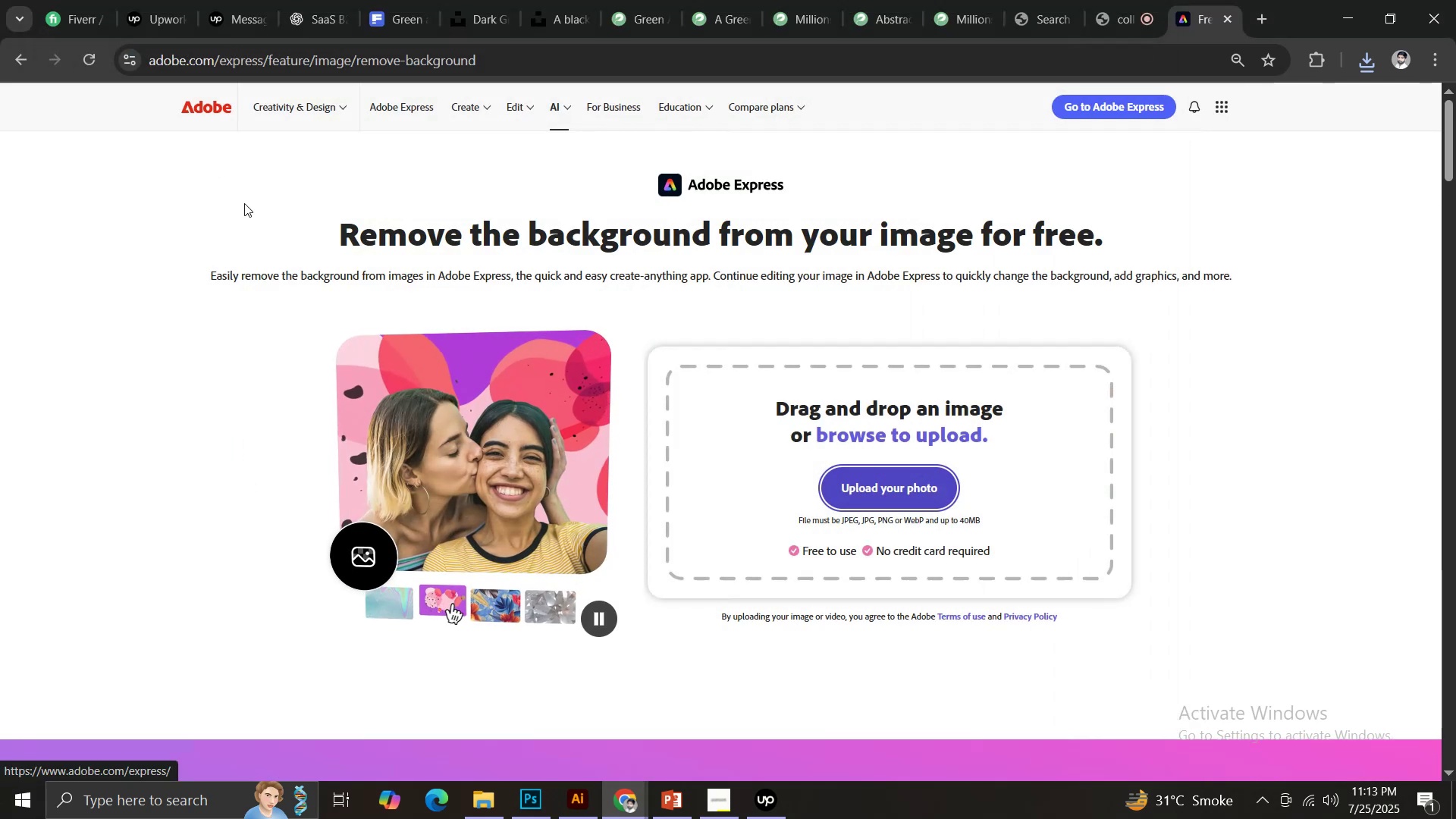 
scroll: coordinate [703, 444], scroll_direction: down, amount: 4.0
 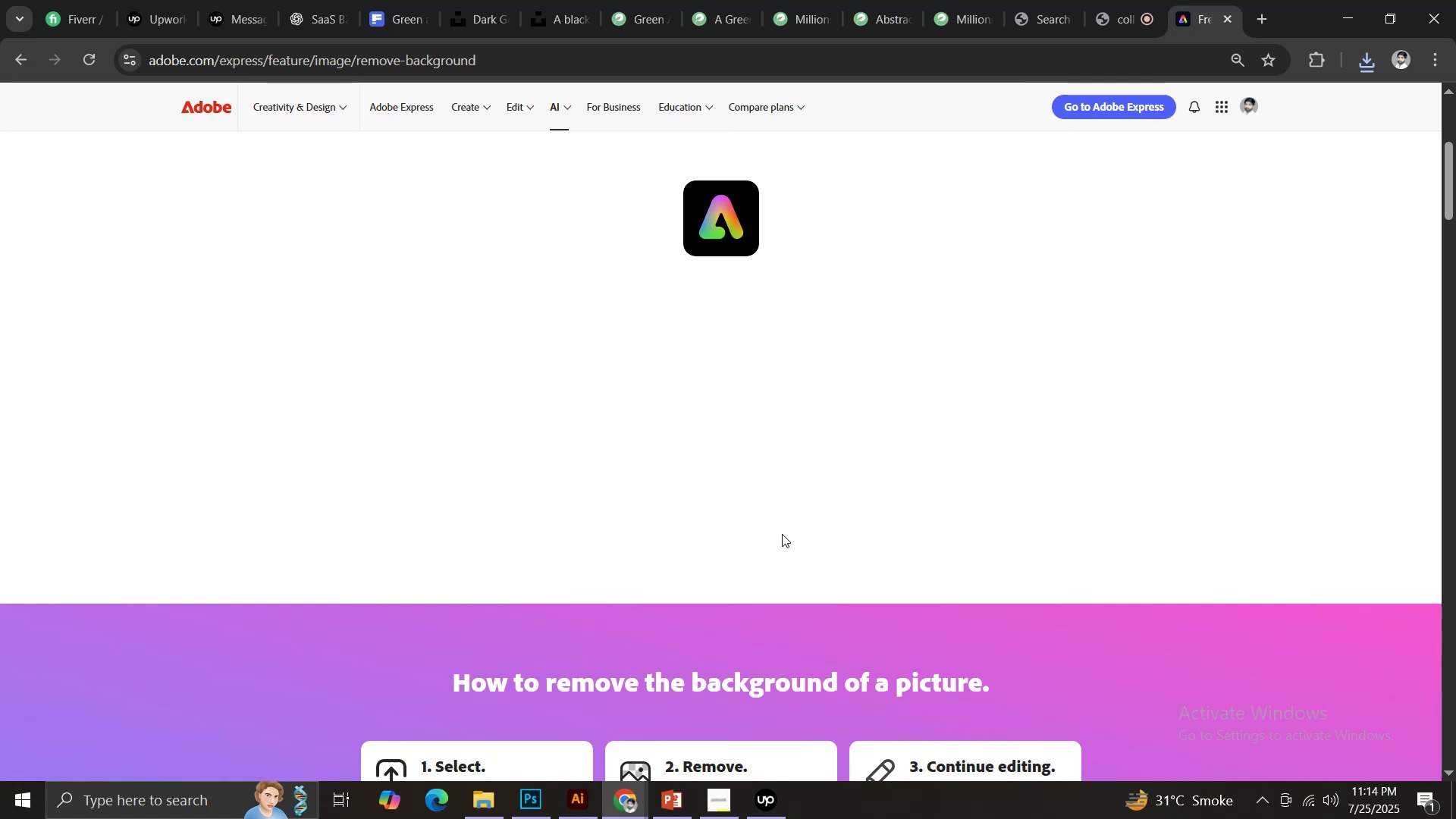 
left_click([675, 801])
 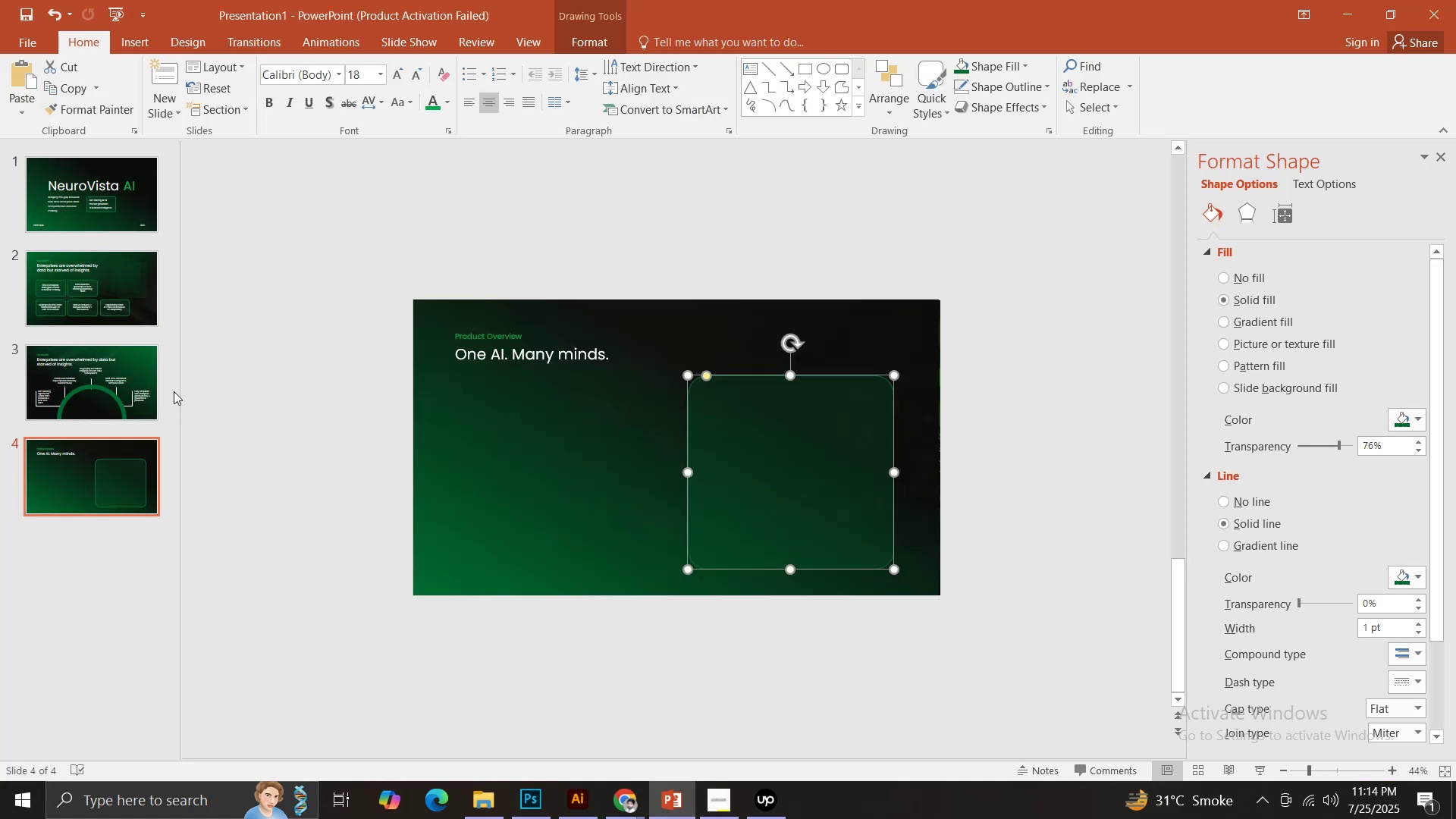 
left_click([100, 375])
 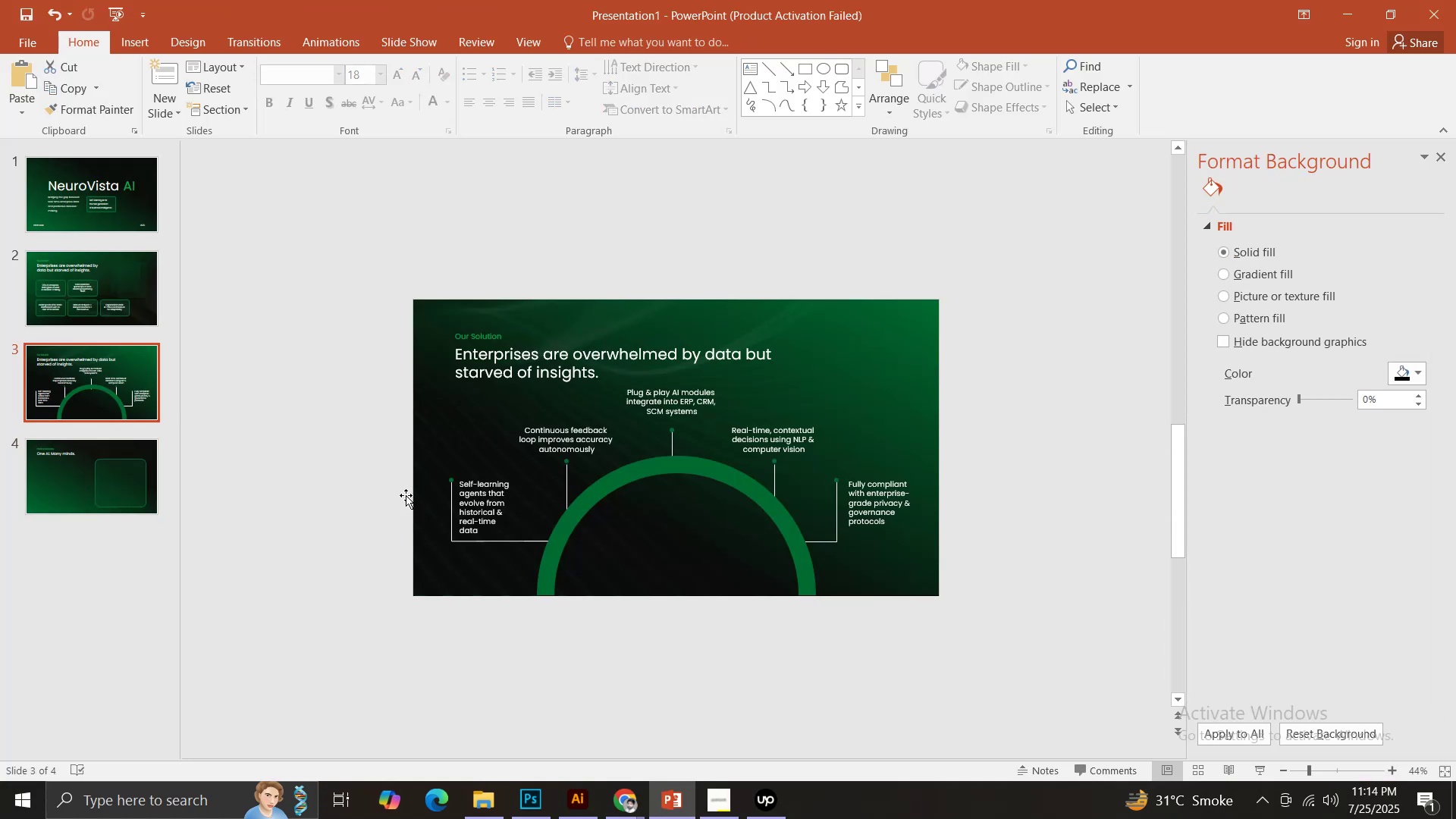 
left_click([479, 497])
 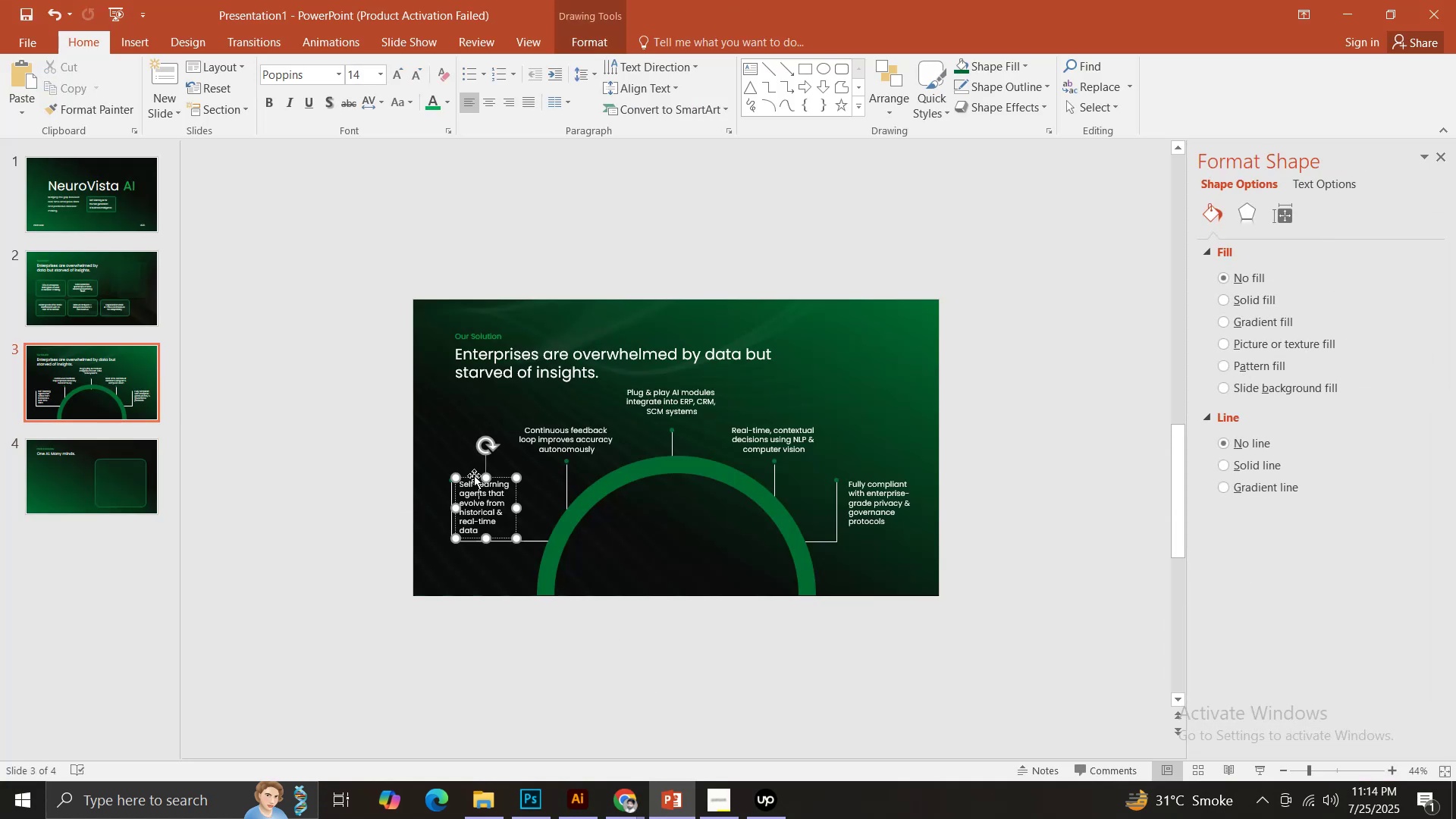 
left_click([474, 475])
 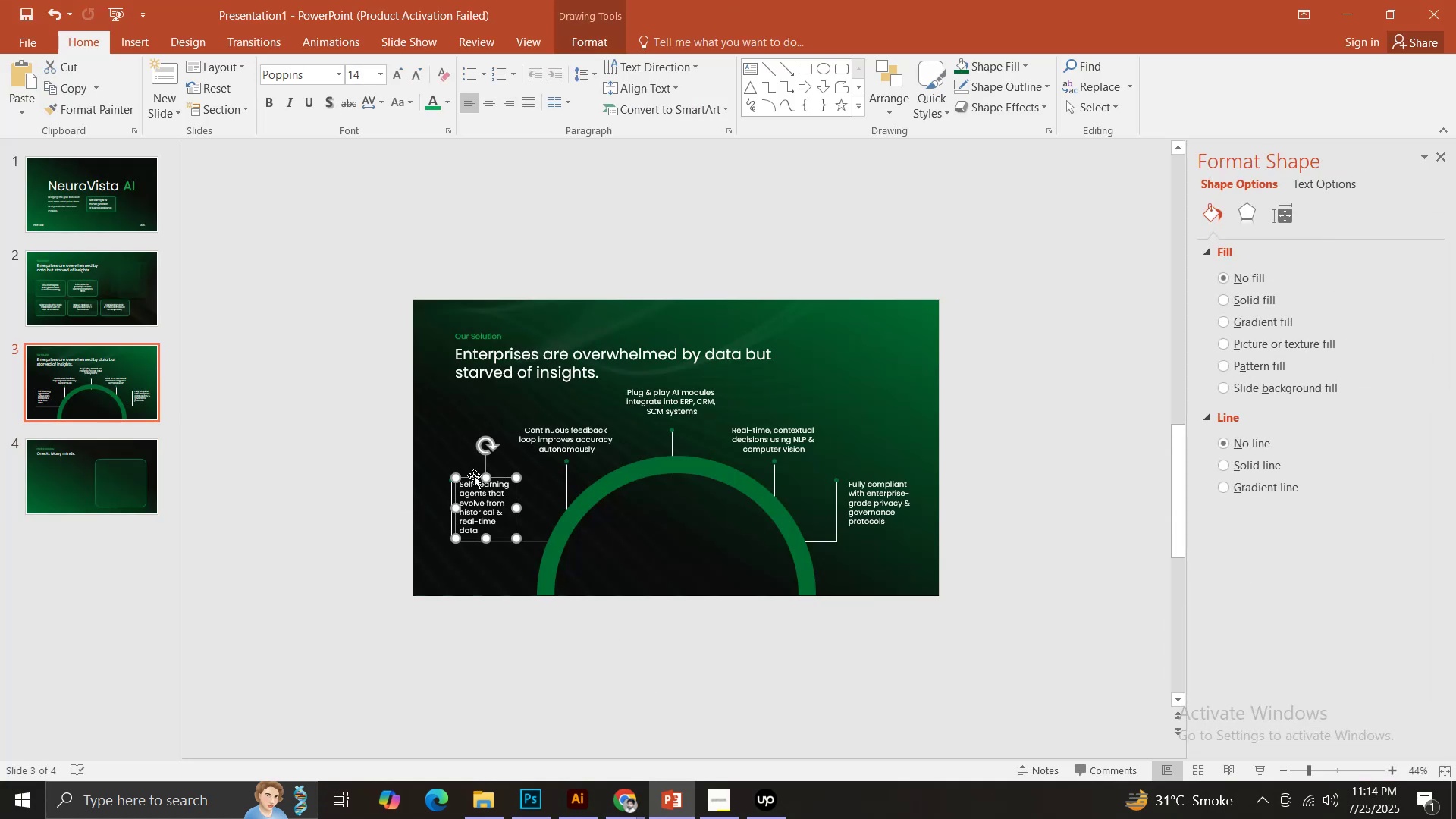 
key(Control+ControlLeft)
 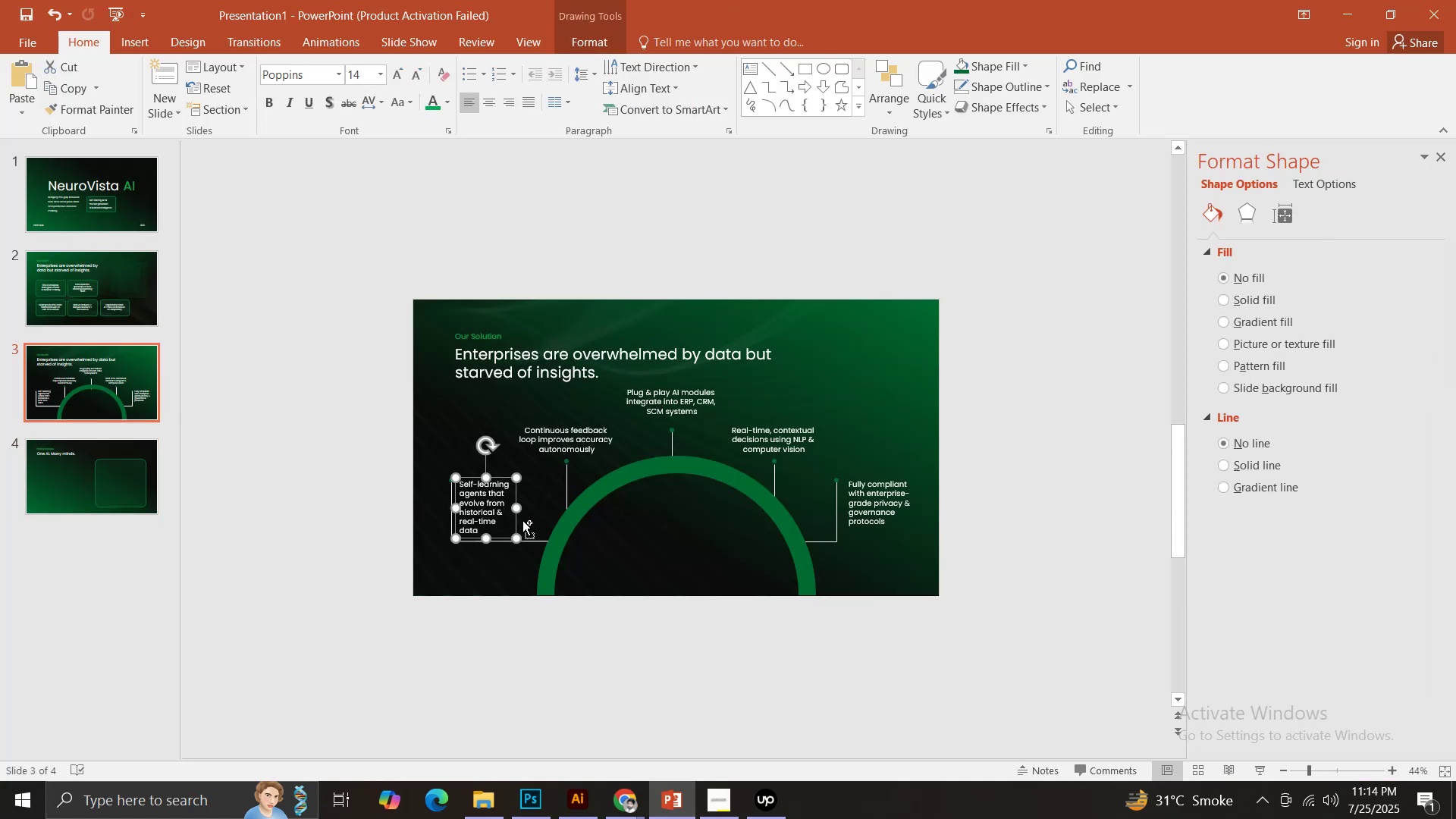 
key(Control+C)
 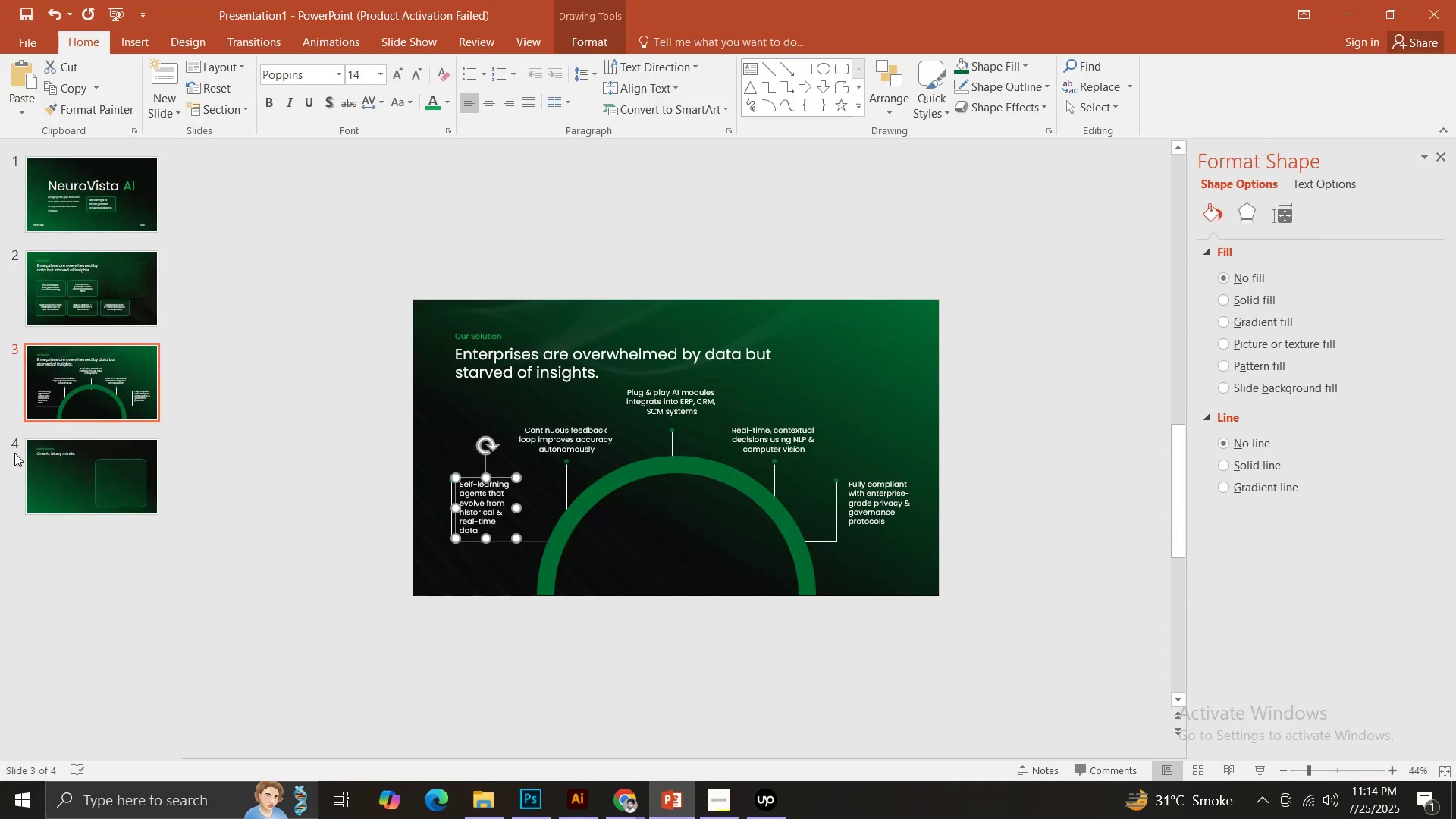 
left_click([30, 458])
 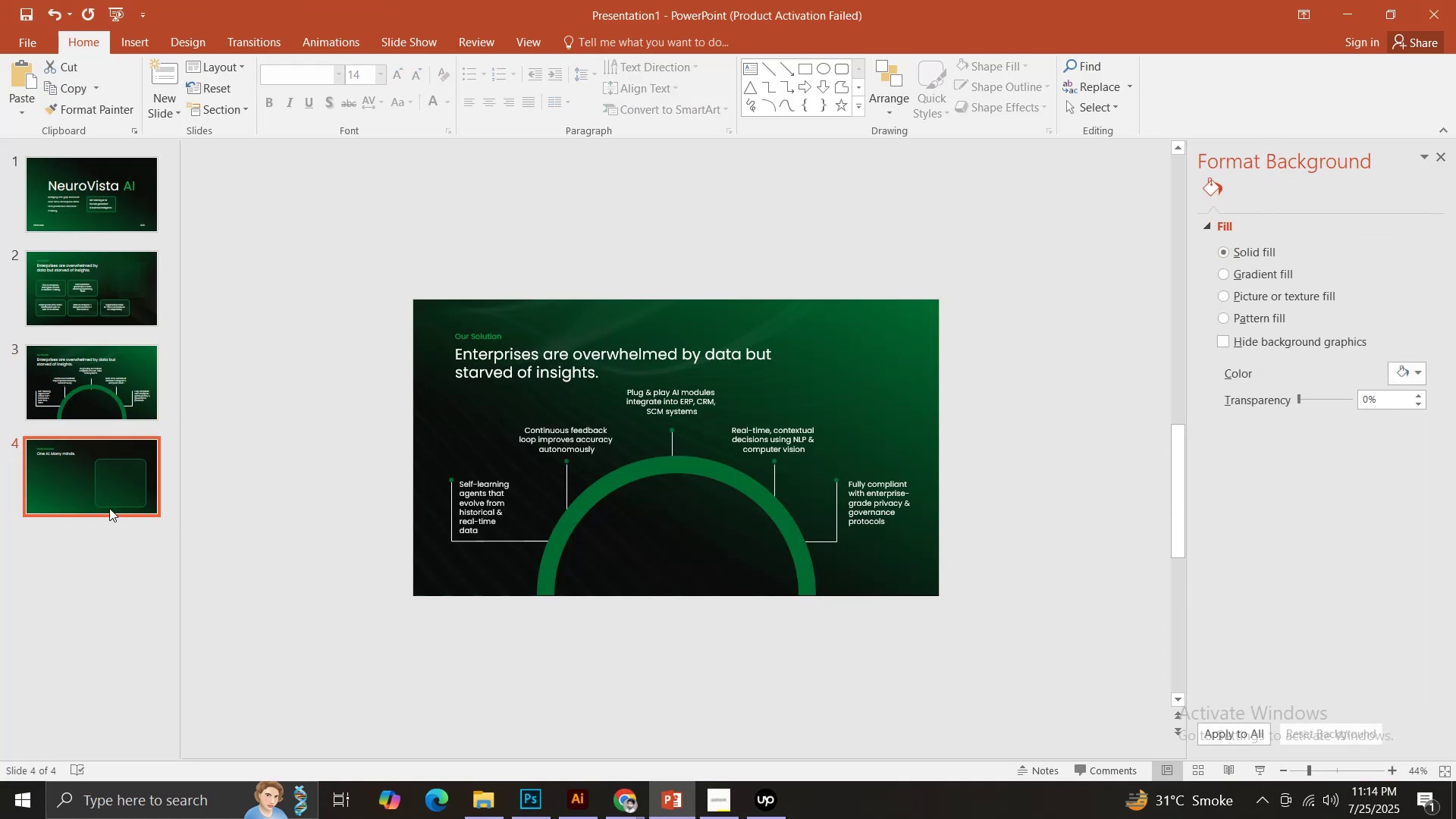 
key(Control+V)
 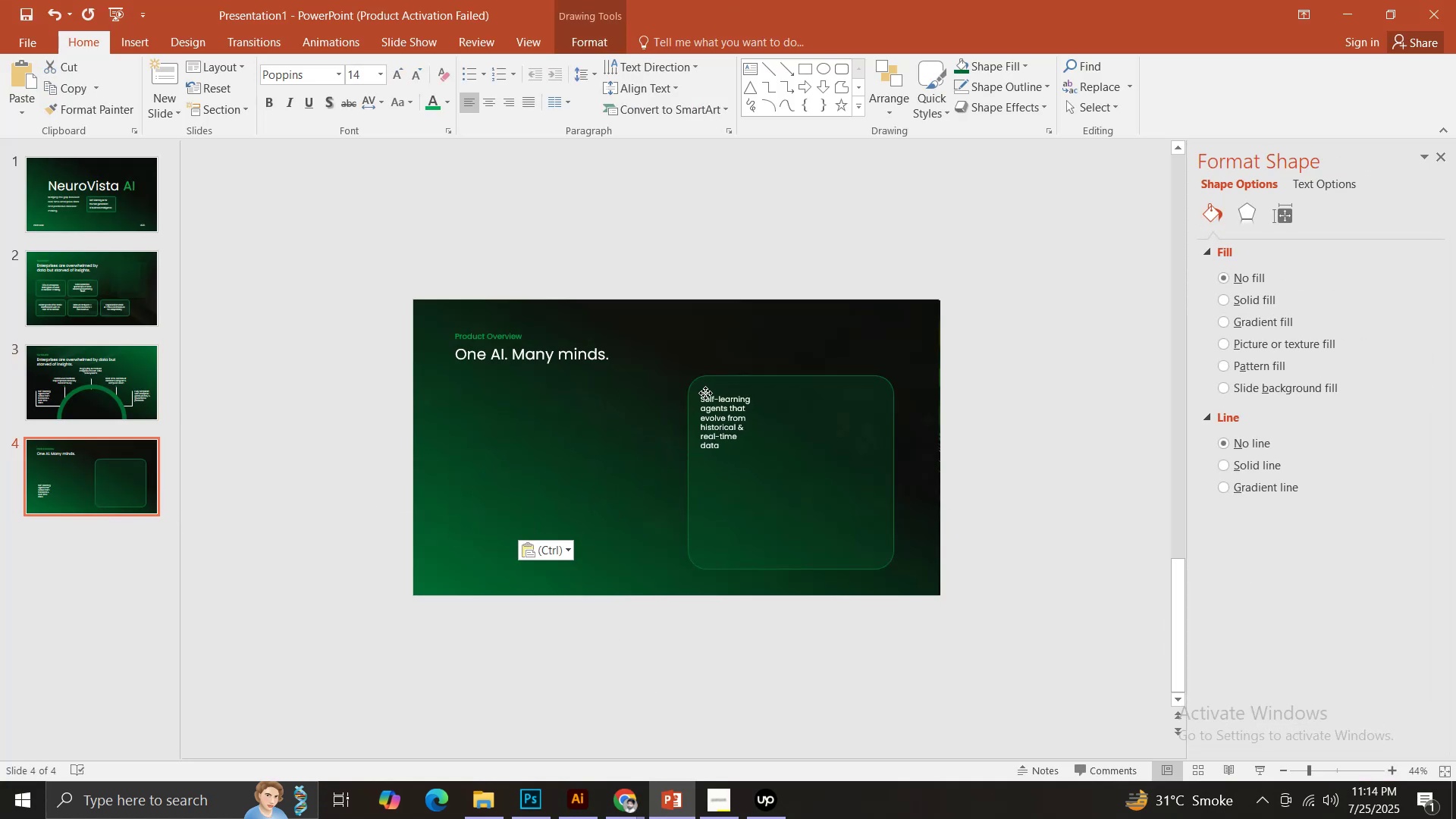 
left_click([715, 410])
 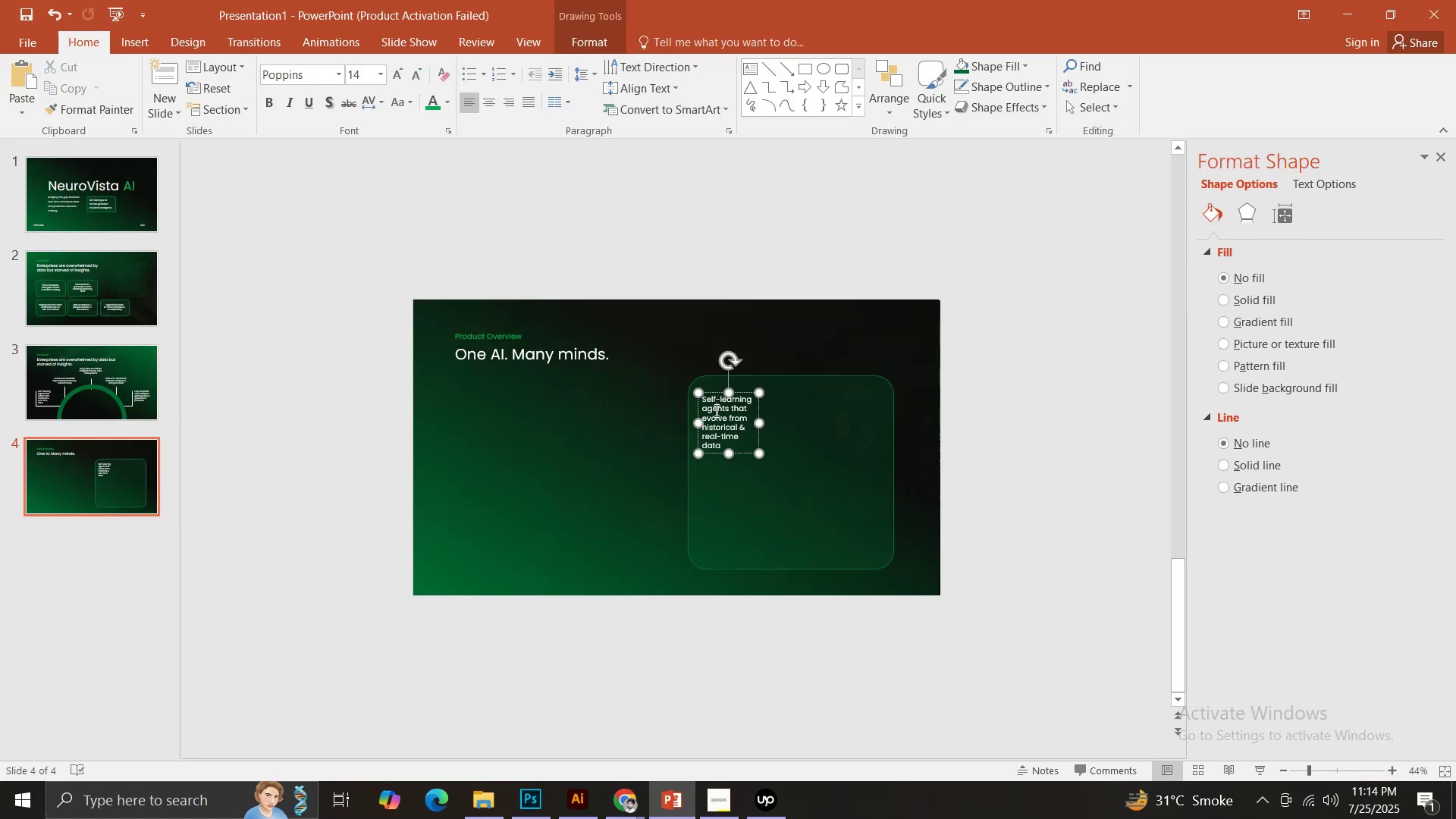 
key(Control+ControlLeft)
 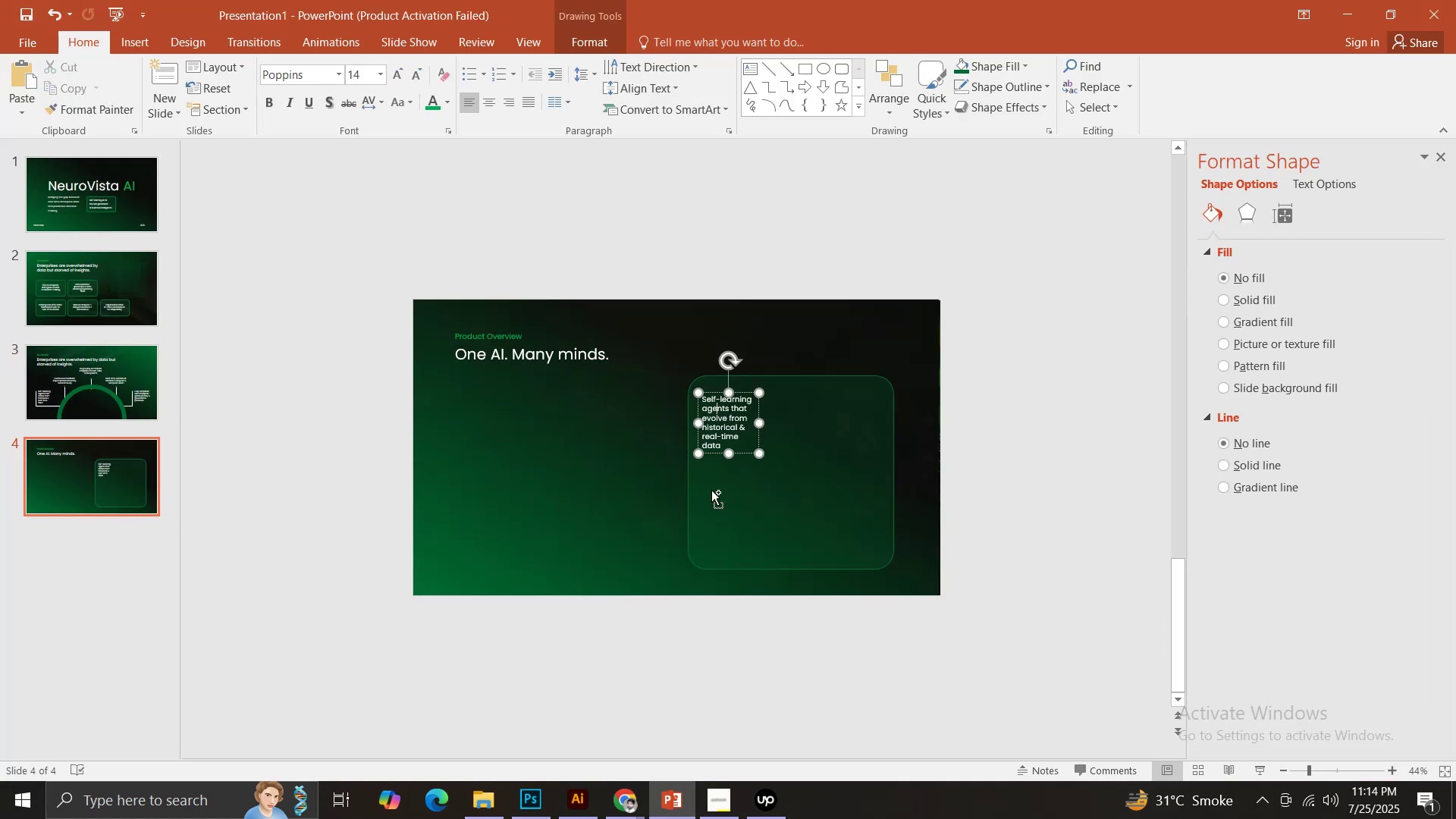 
key(Control+A)
 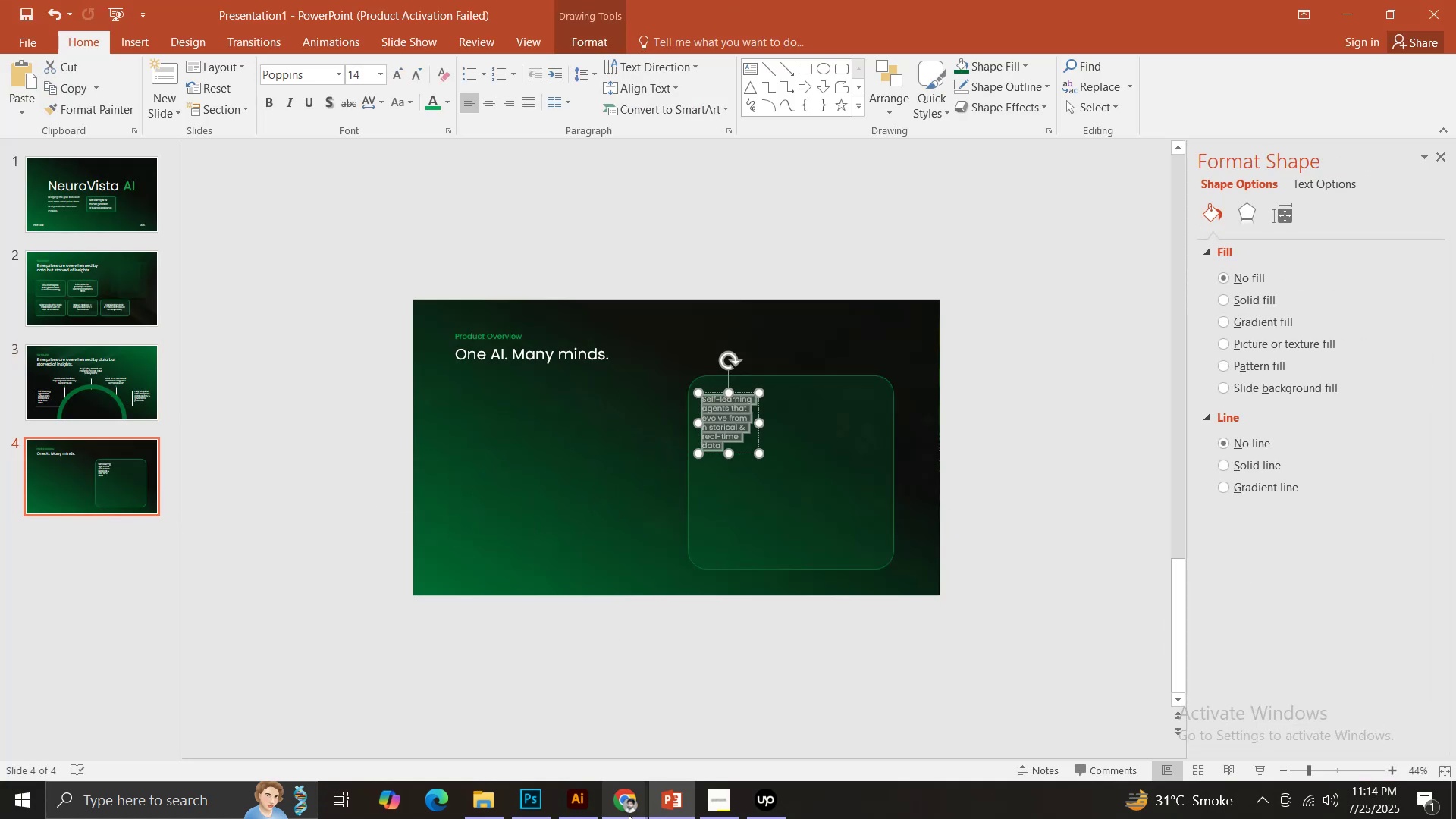 
left_click([629, 815])
 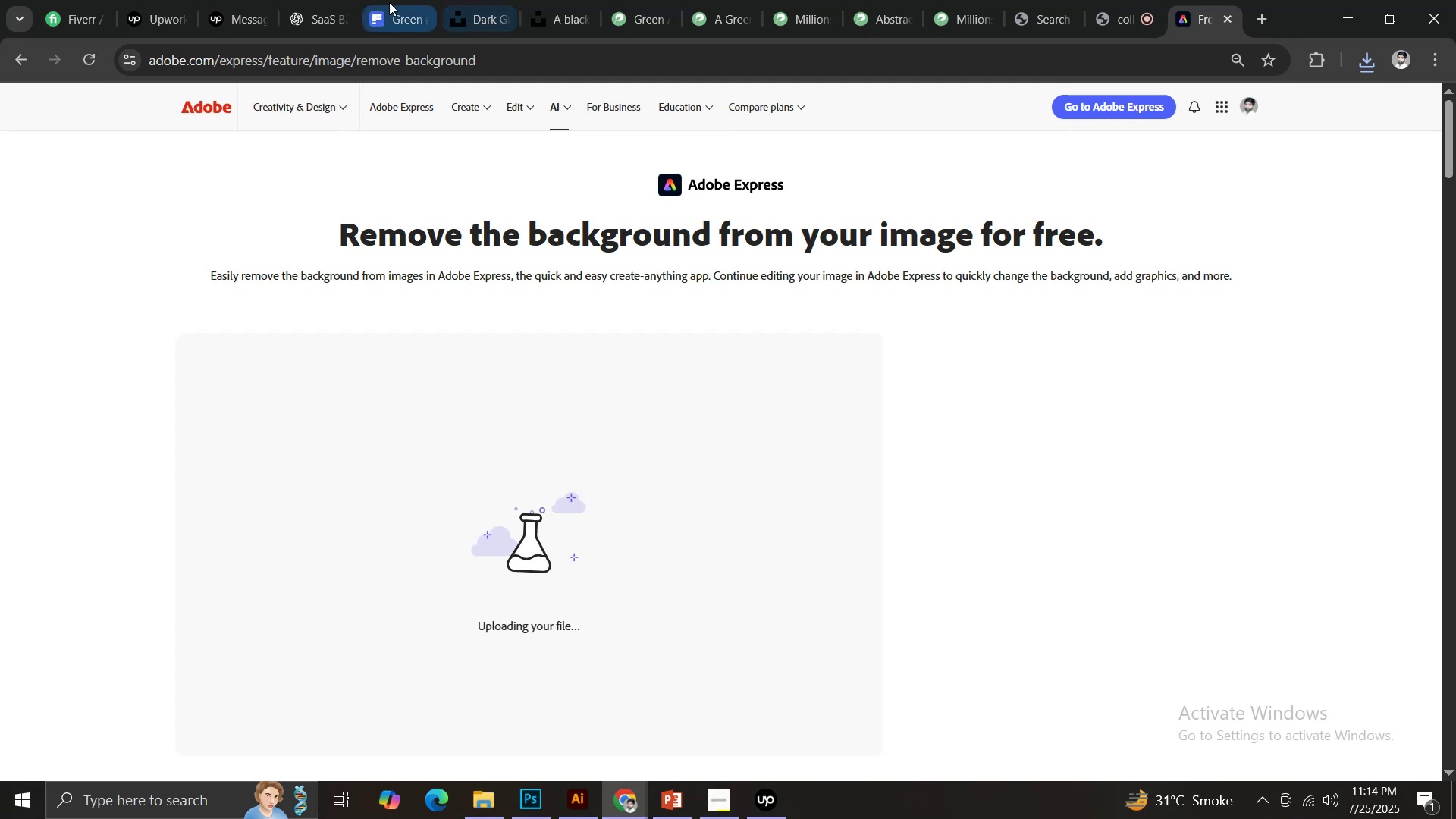 
left_click([329, 0])
 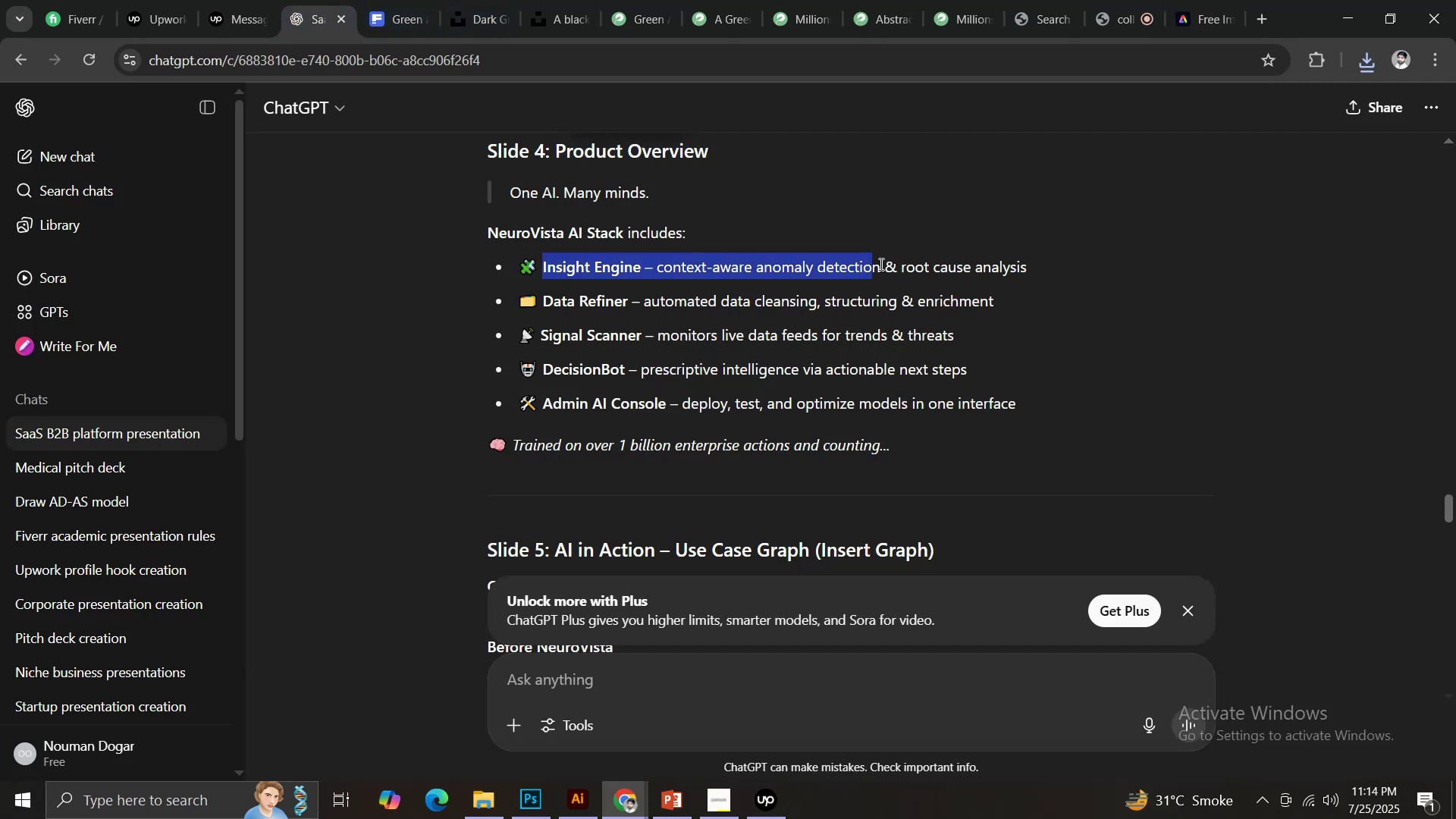 
key(Control+C)
 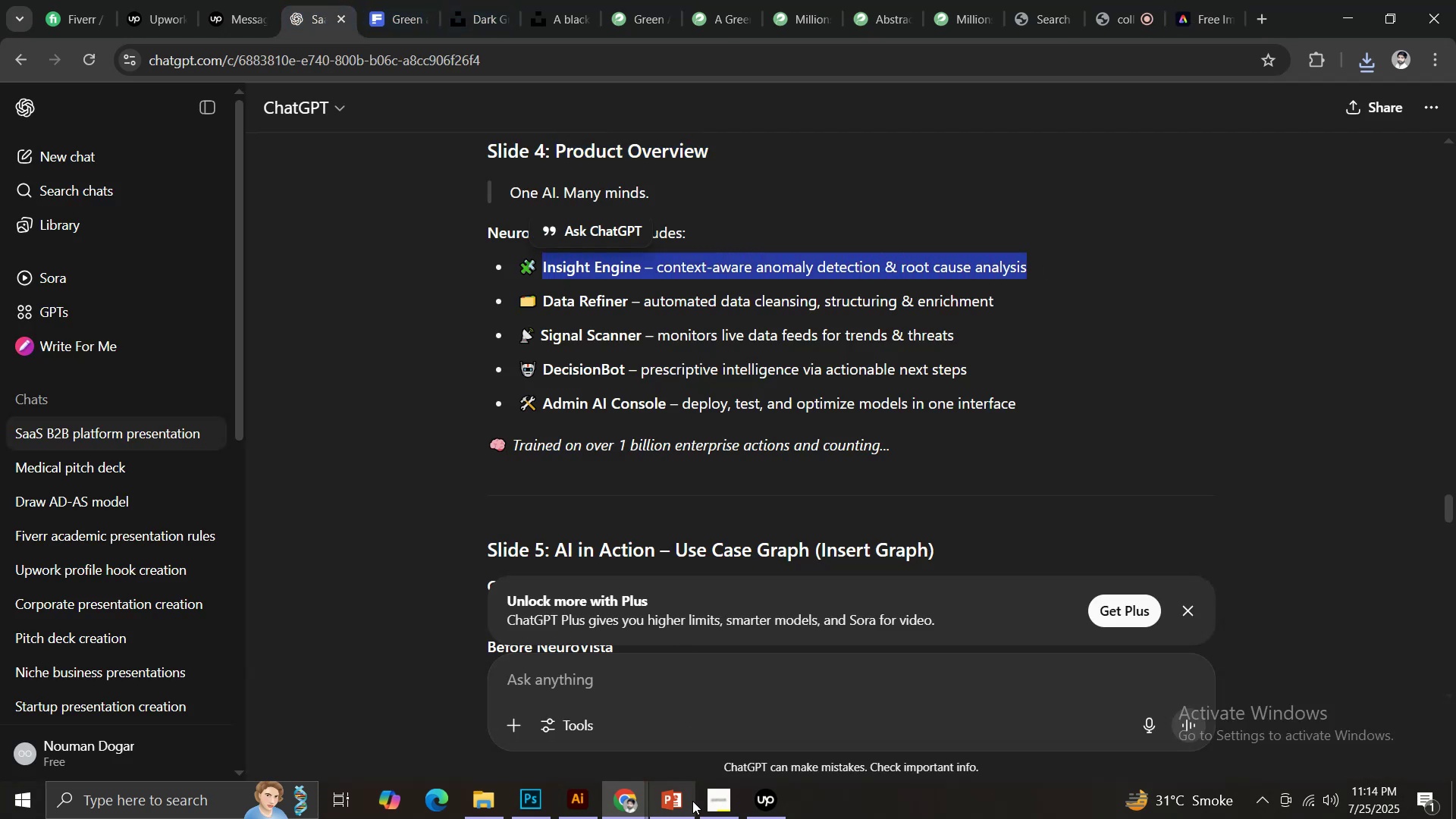 
left_click([692, 802])
 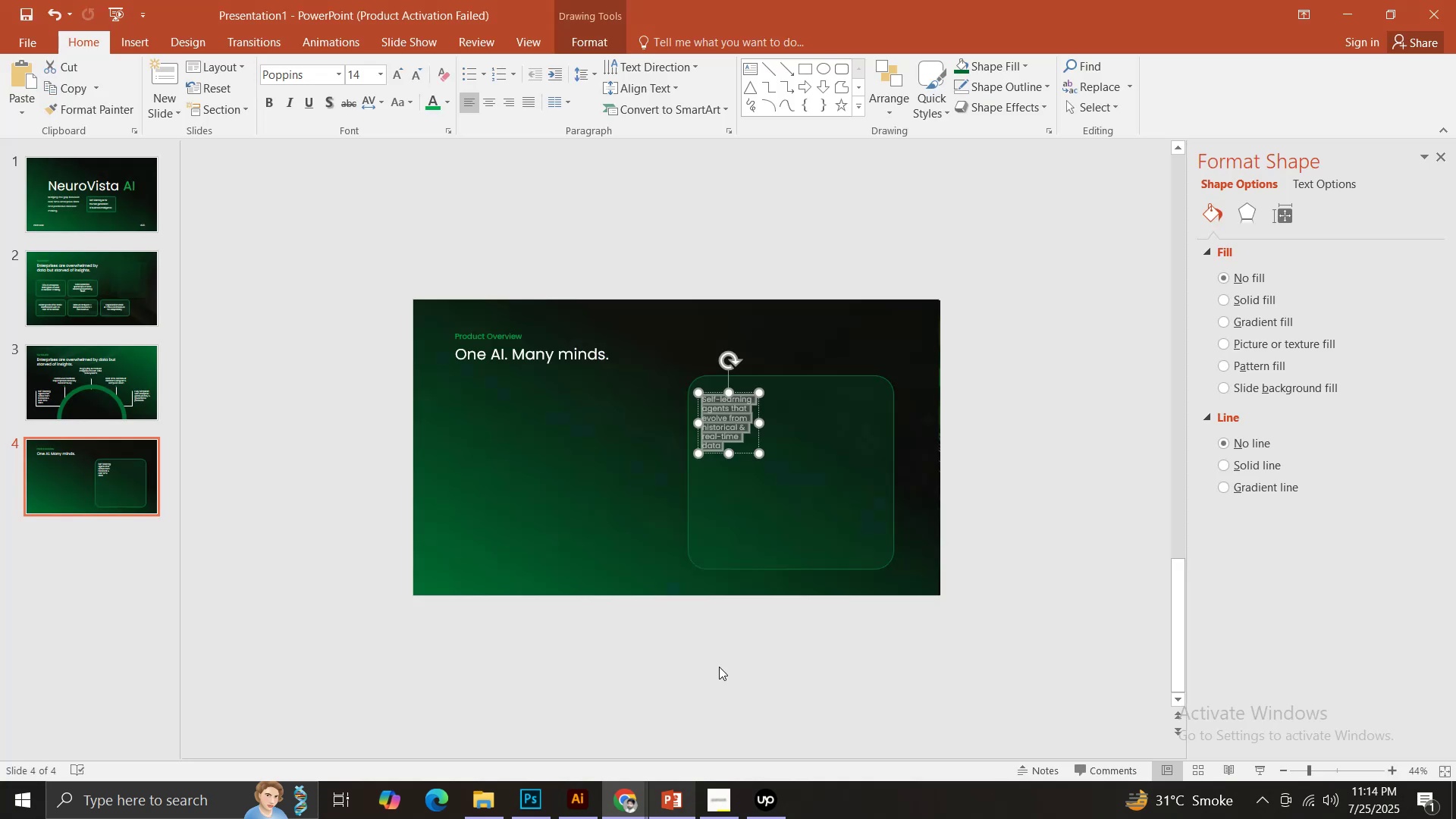 
key(Control+V)
 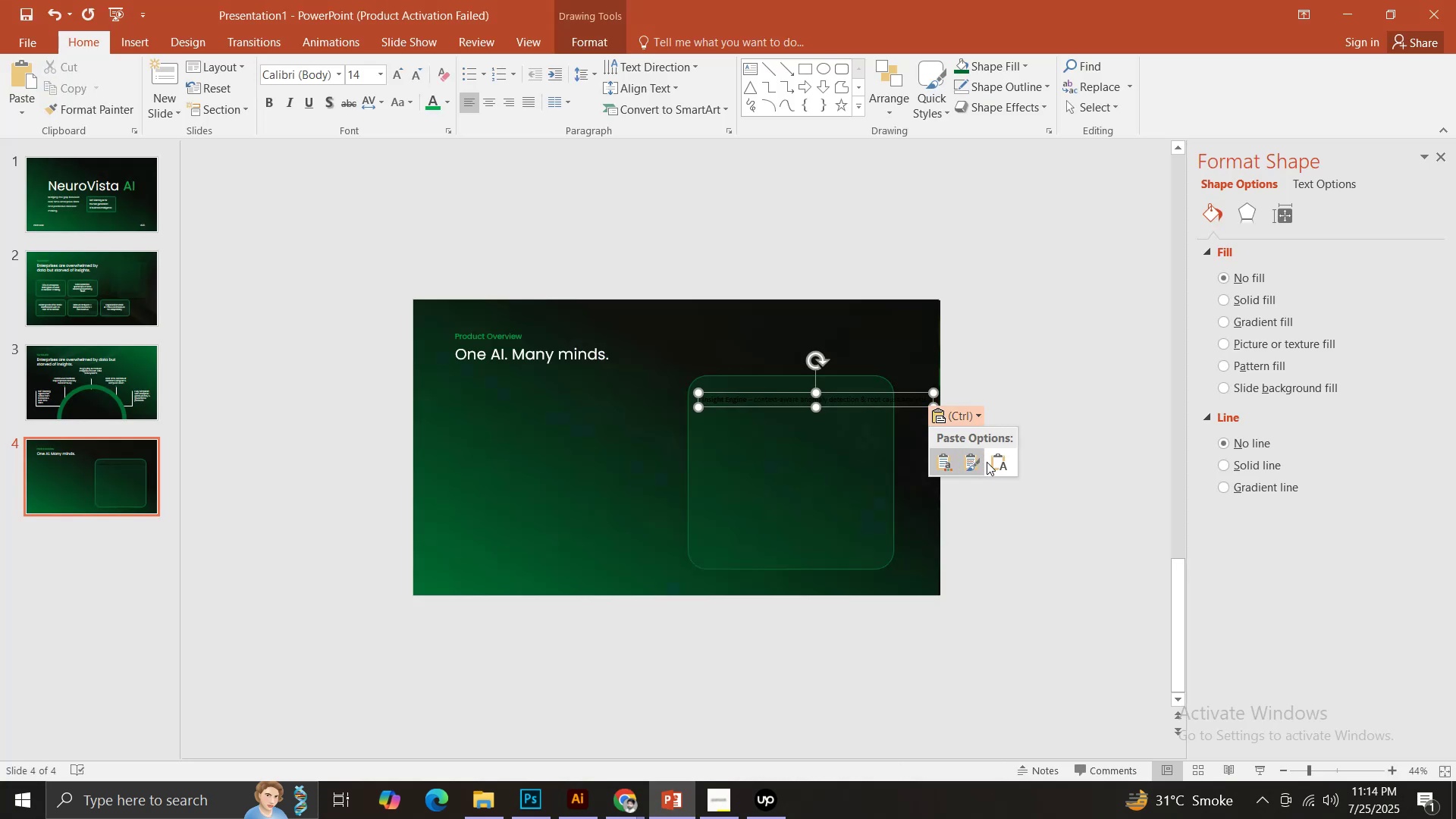 
double_click([993, 466])
 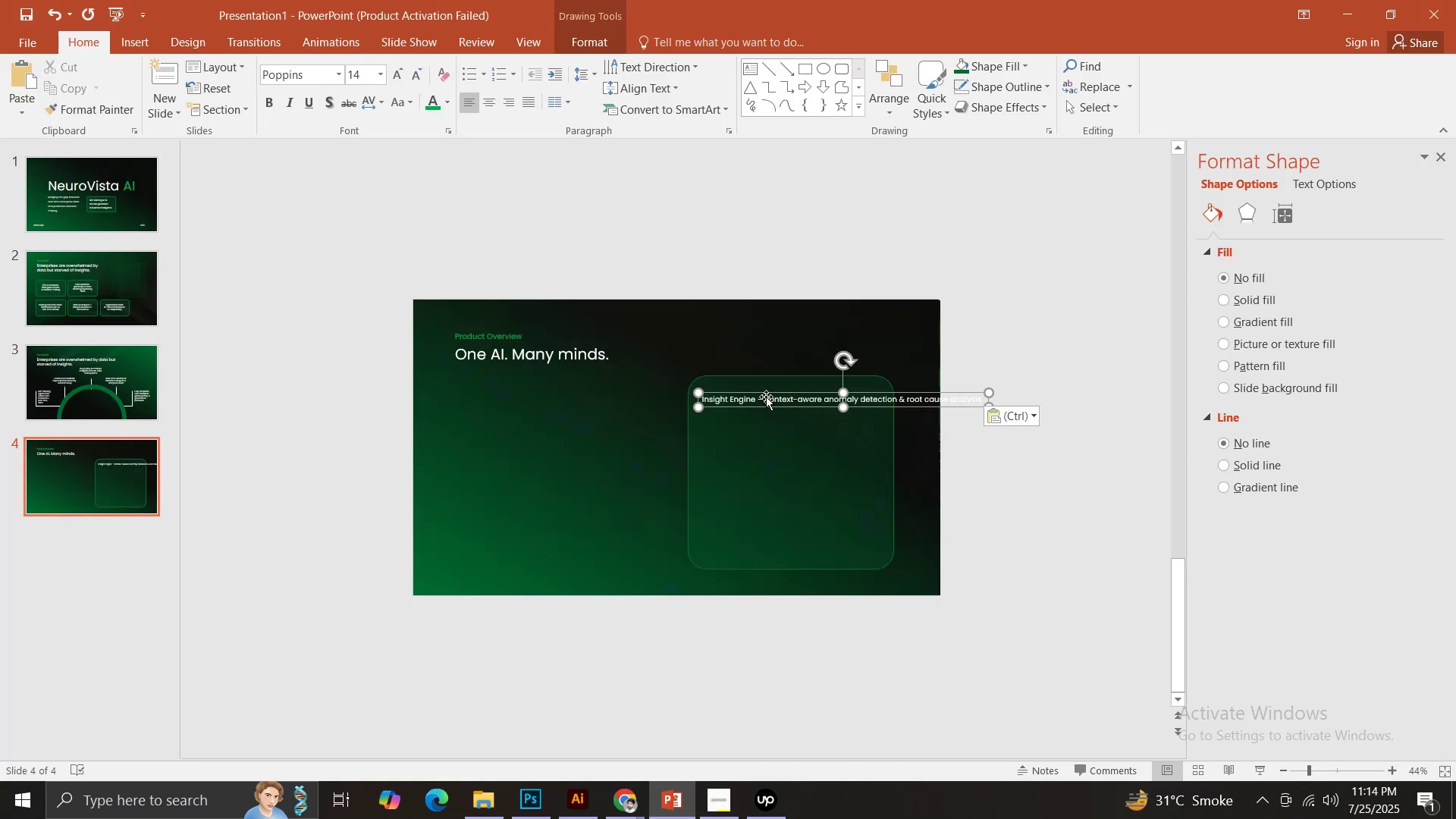 
left_click([769, 400])
 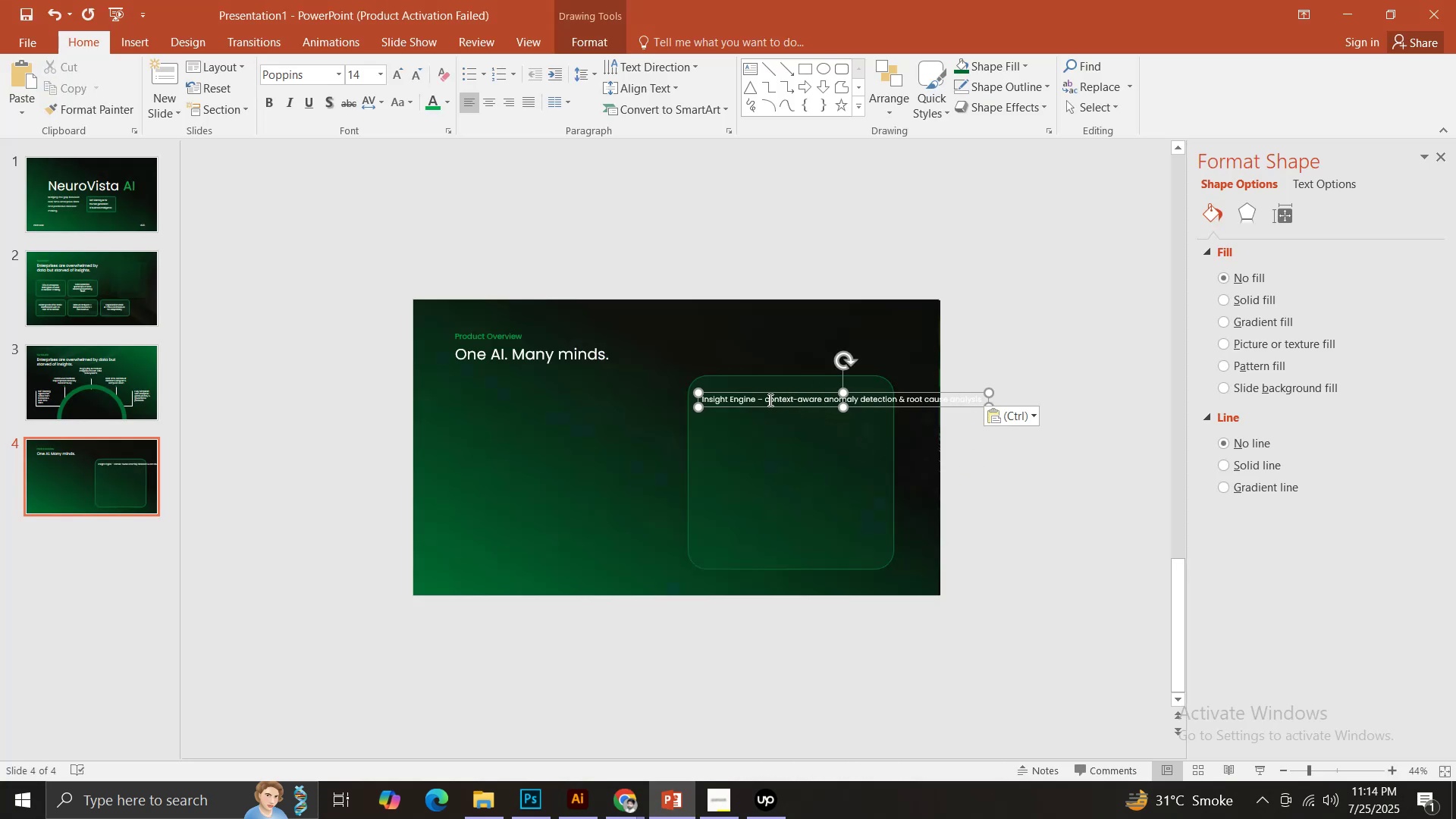 
key(ArrowLeft)
 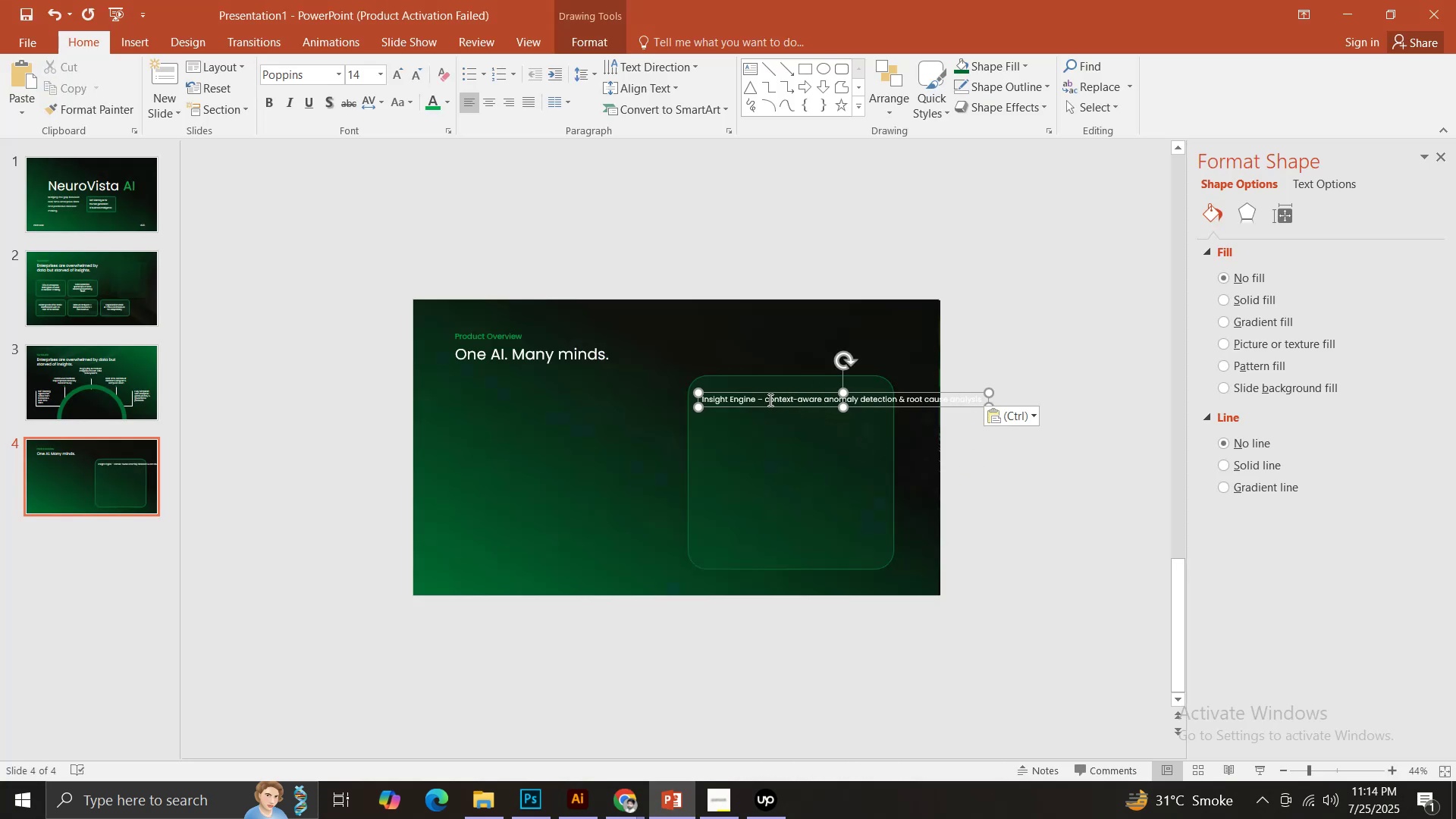 
key(Enter)
 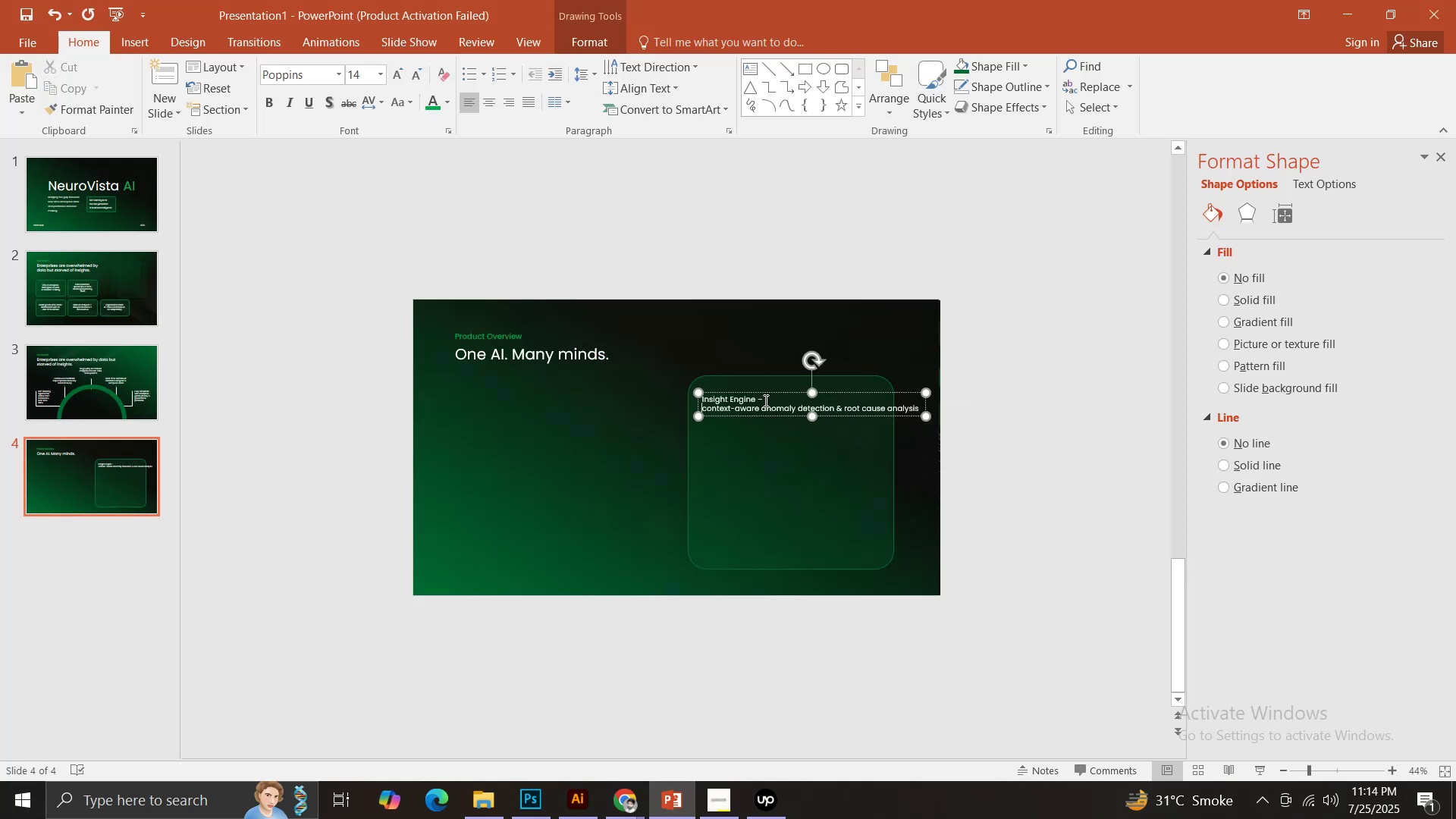 
left_click([764, 397])
 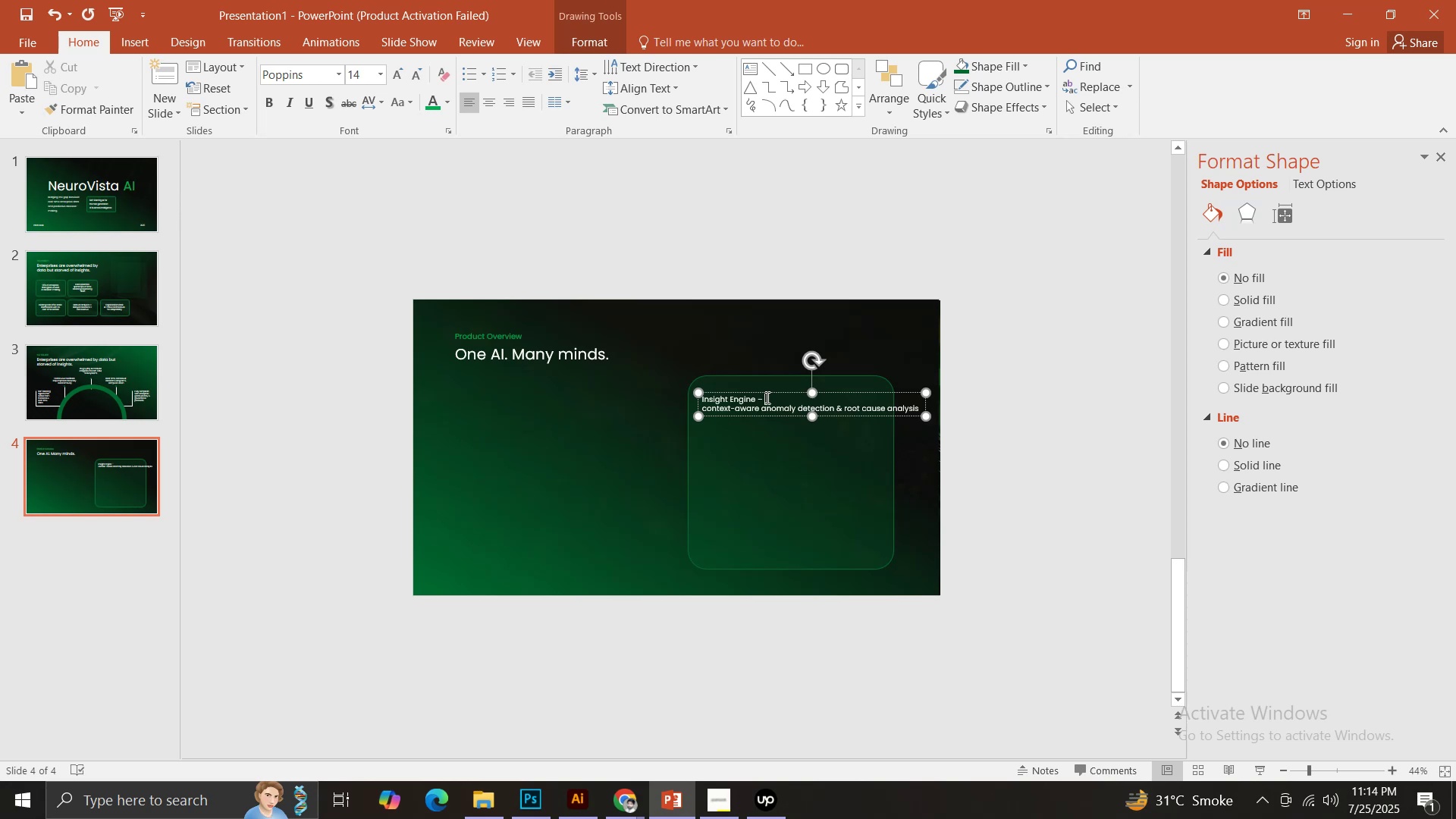 
key(Backspace)
 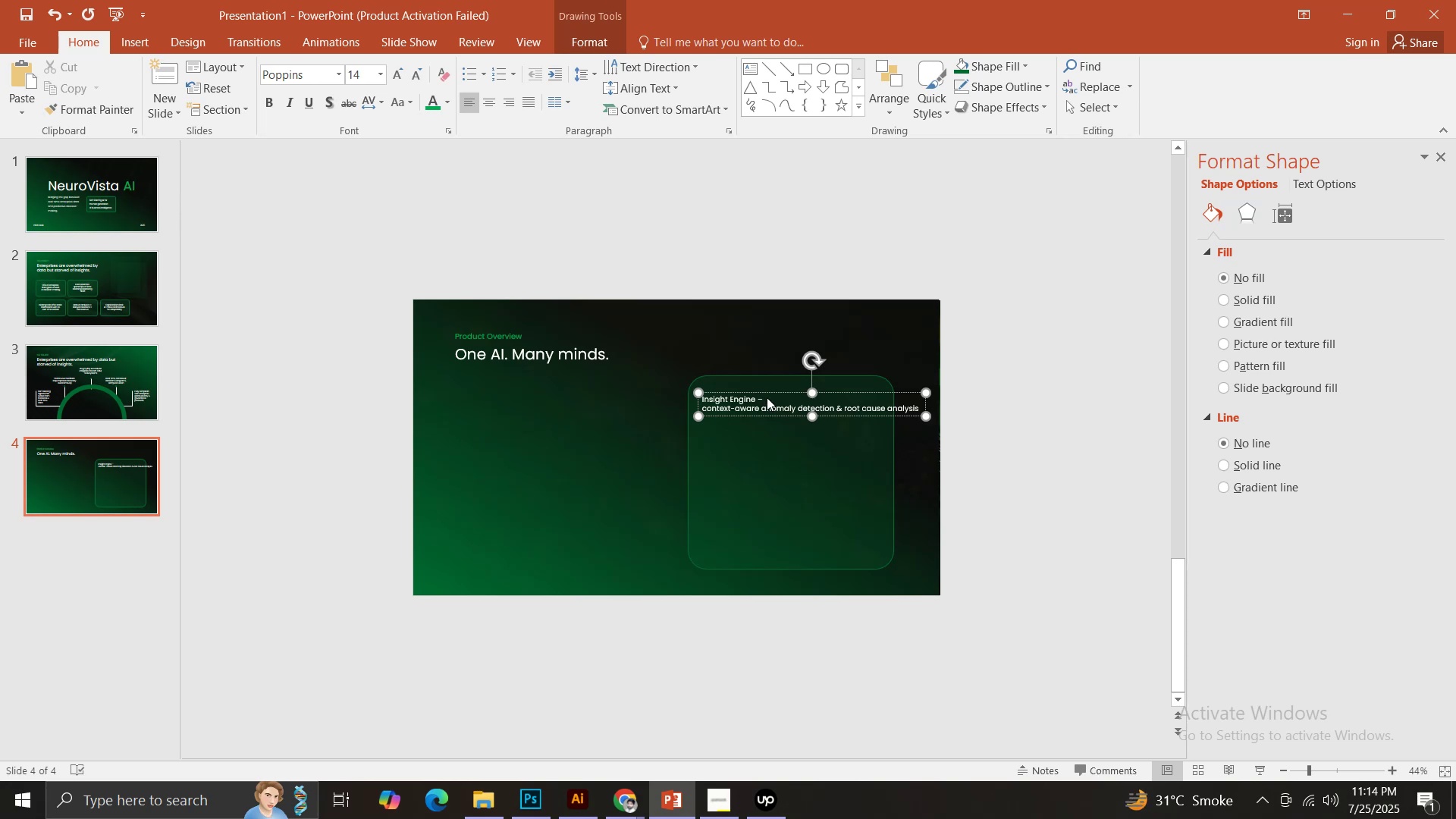 
key(Backspace)
 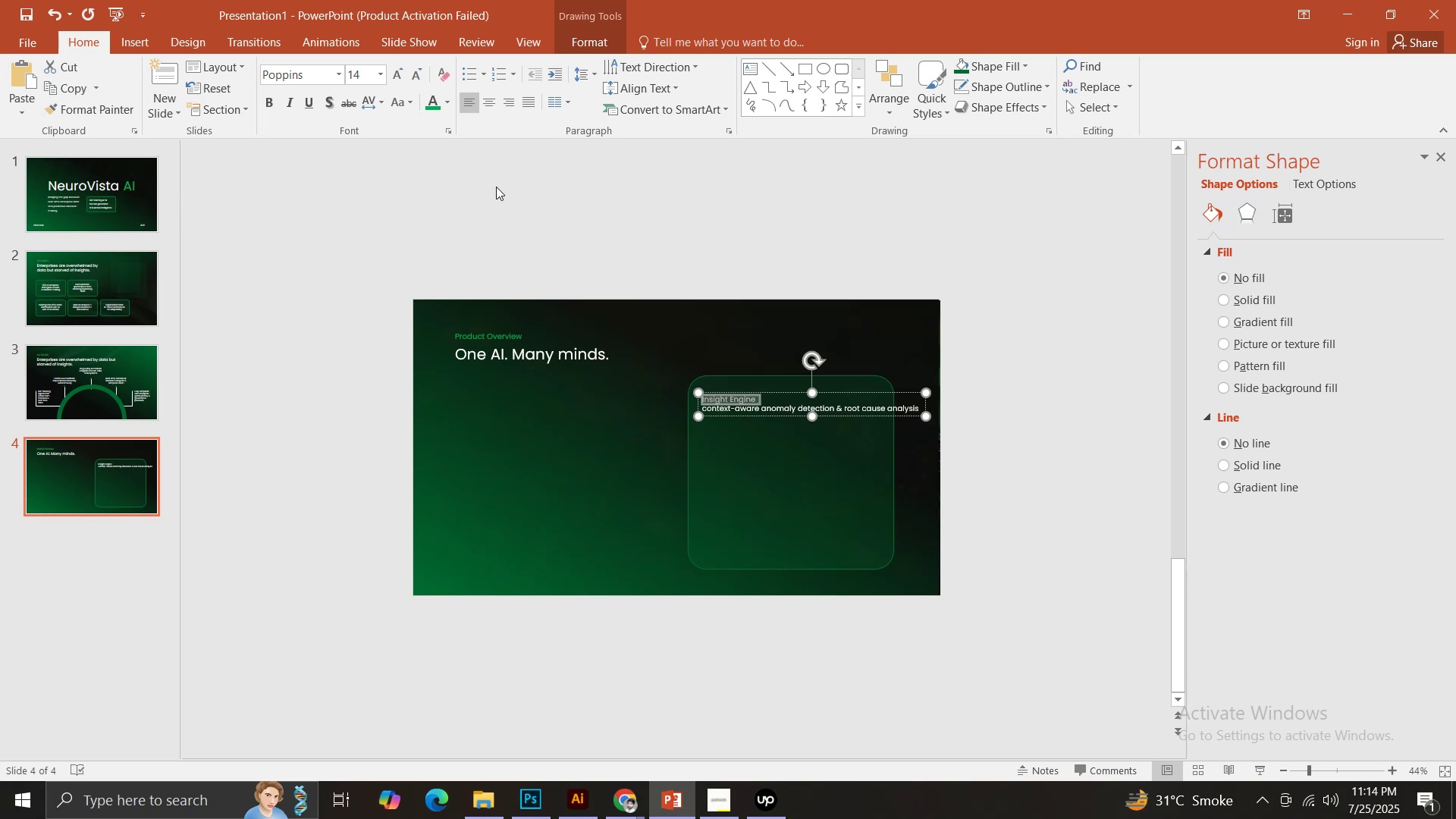 
left_click([429, 105])
 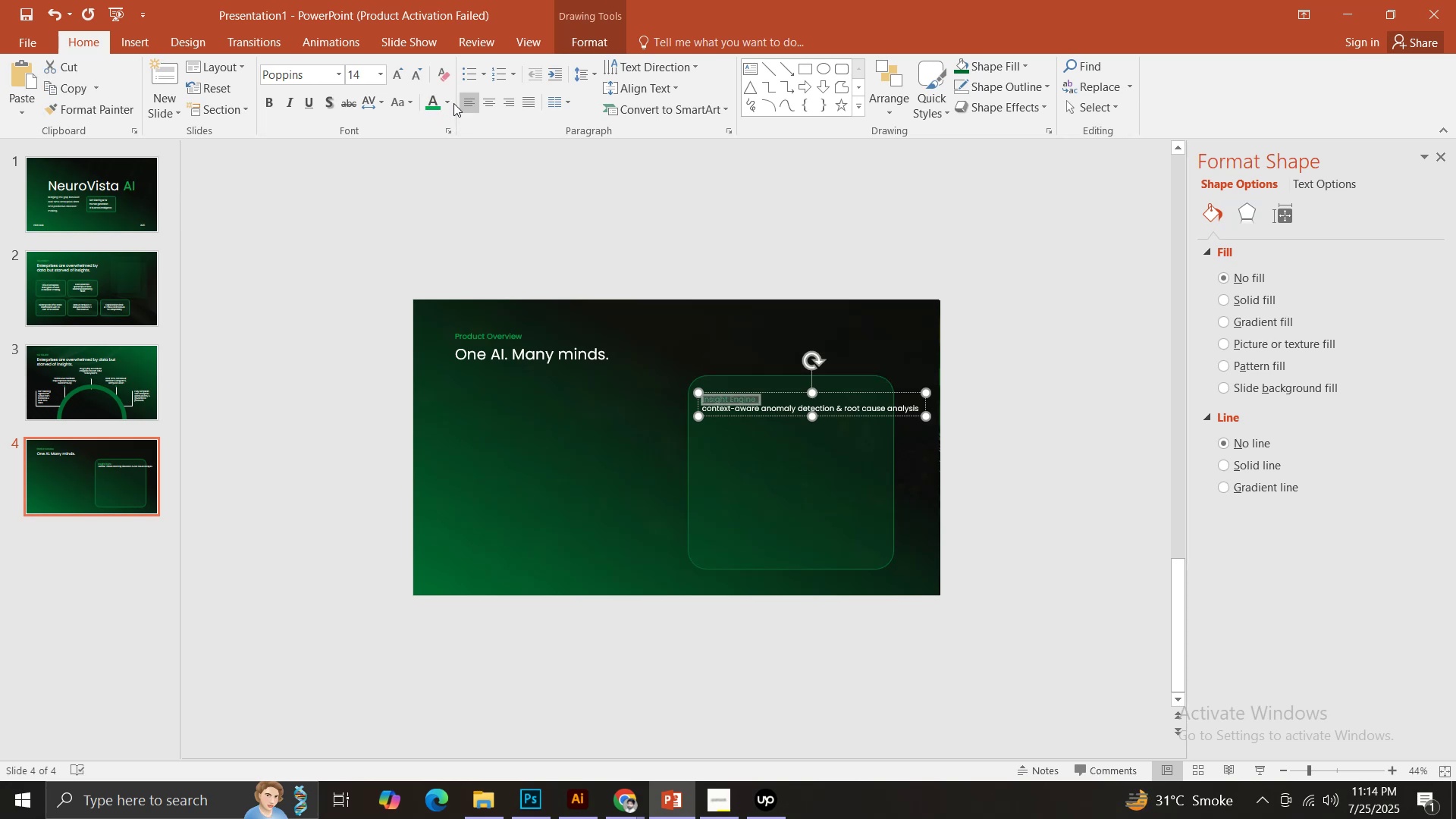 
left_click([449, 99])
 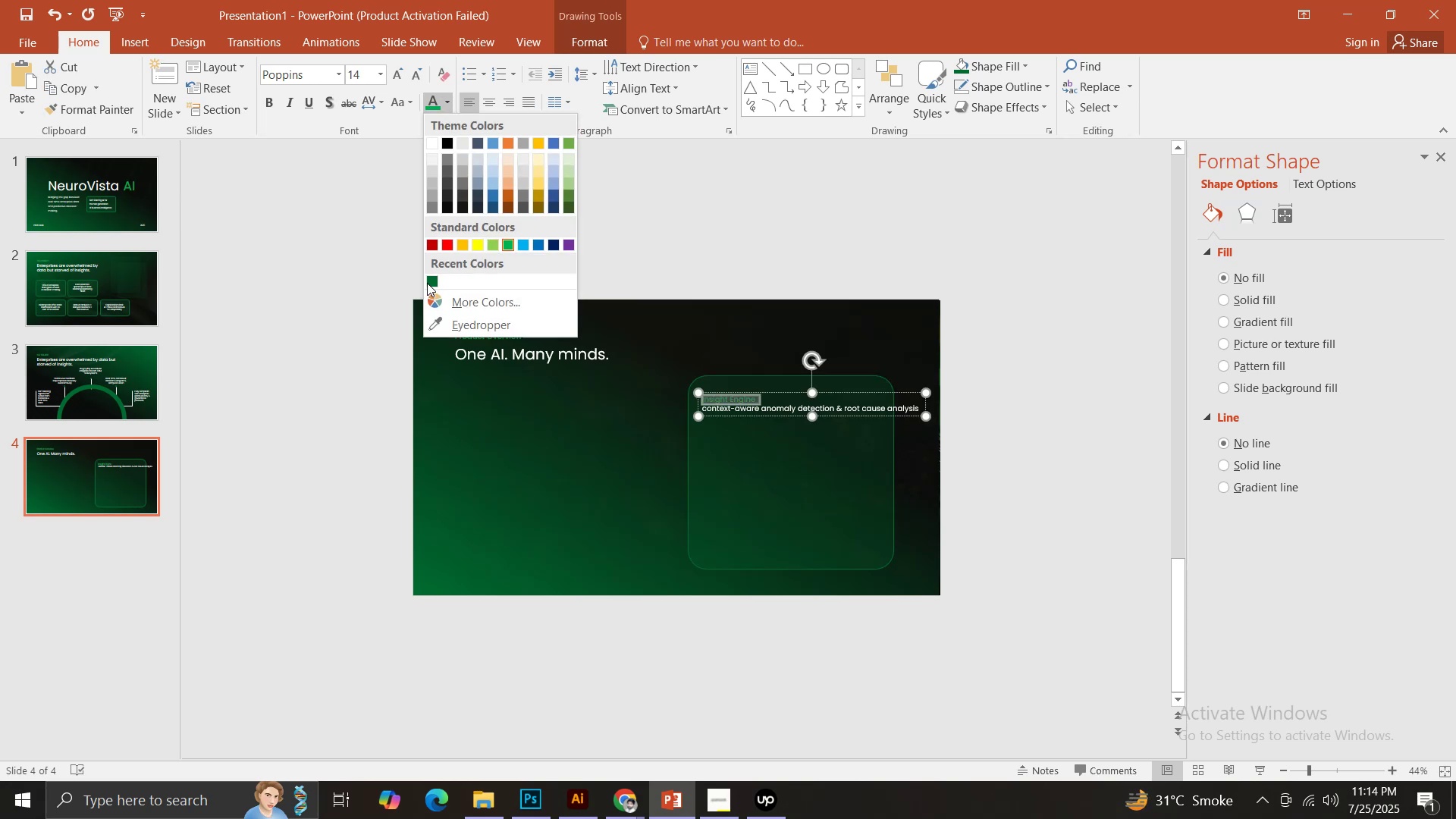 
left_click([432, 281])
 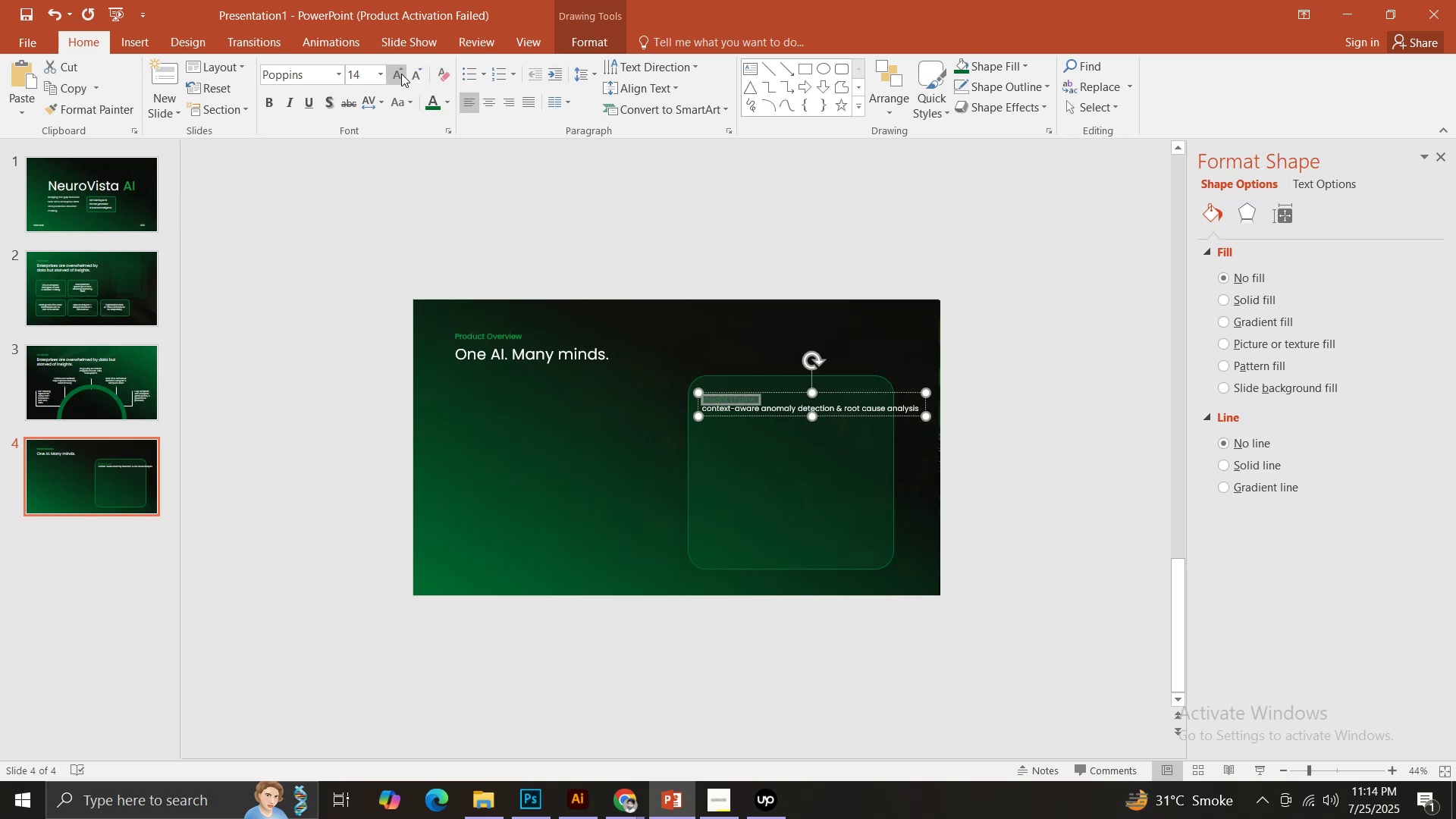 
double_click([398, 74])
 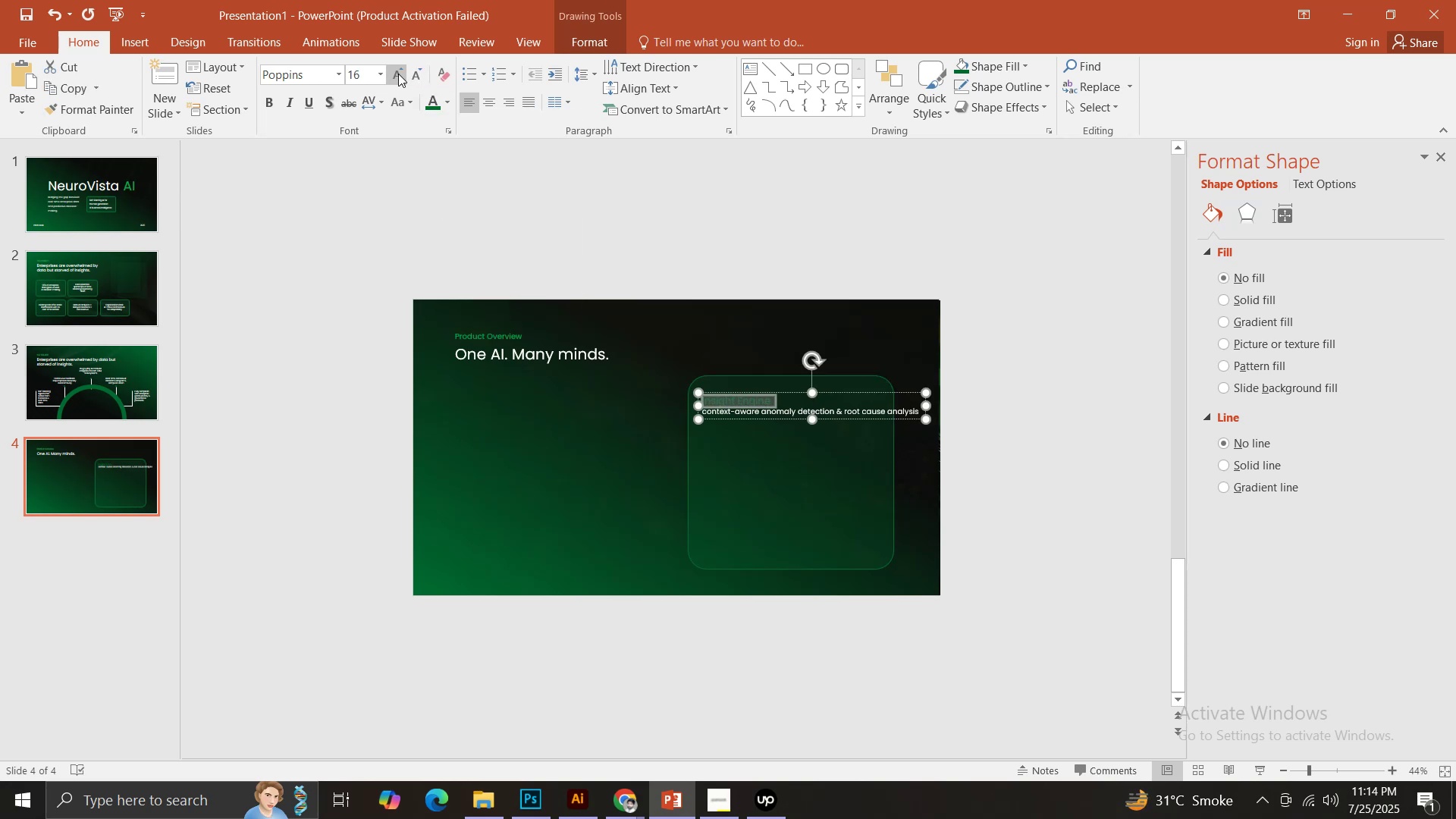 
triple_click([398, 74])
 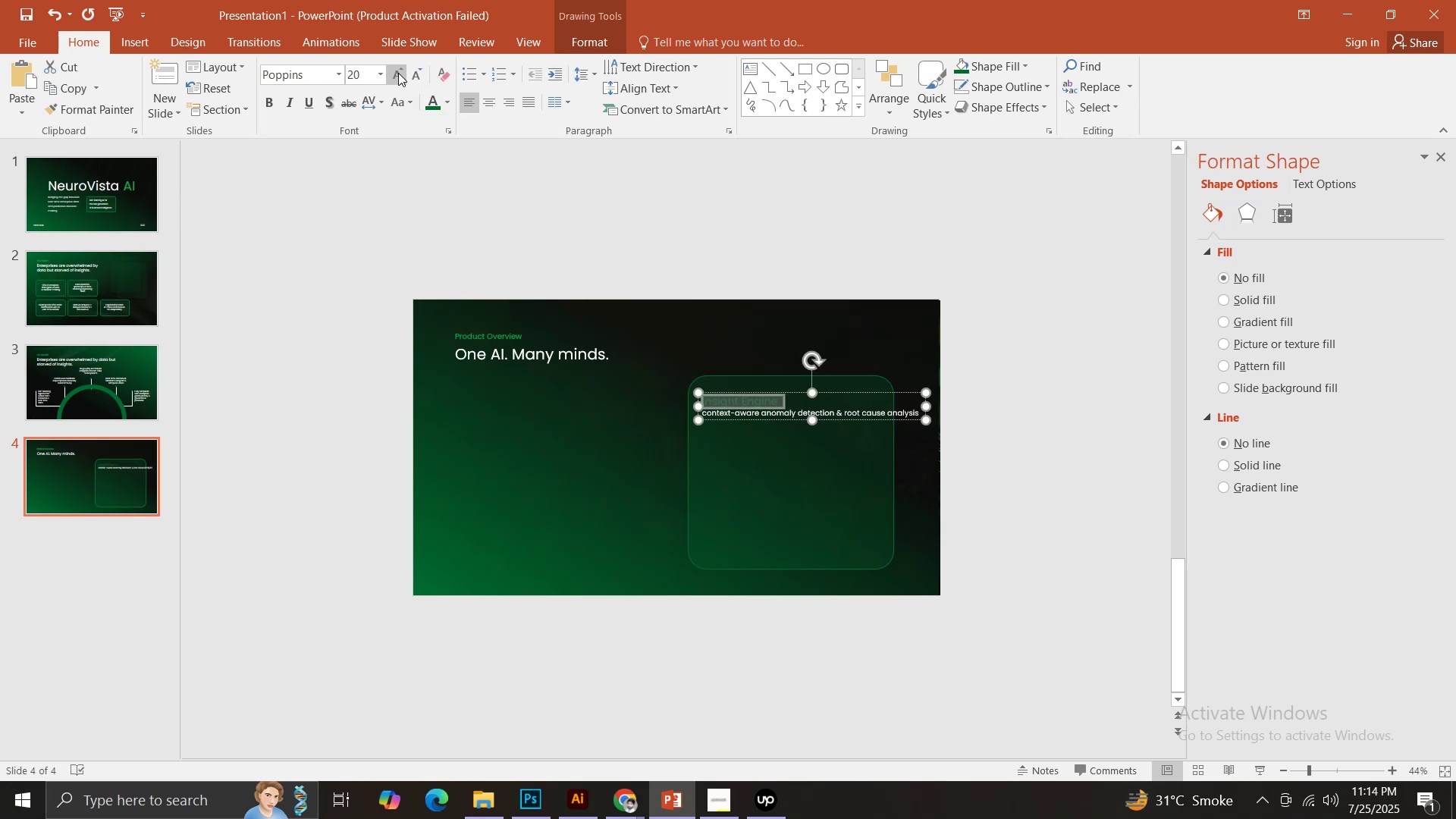 
triple_click([398, 73])
 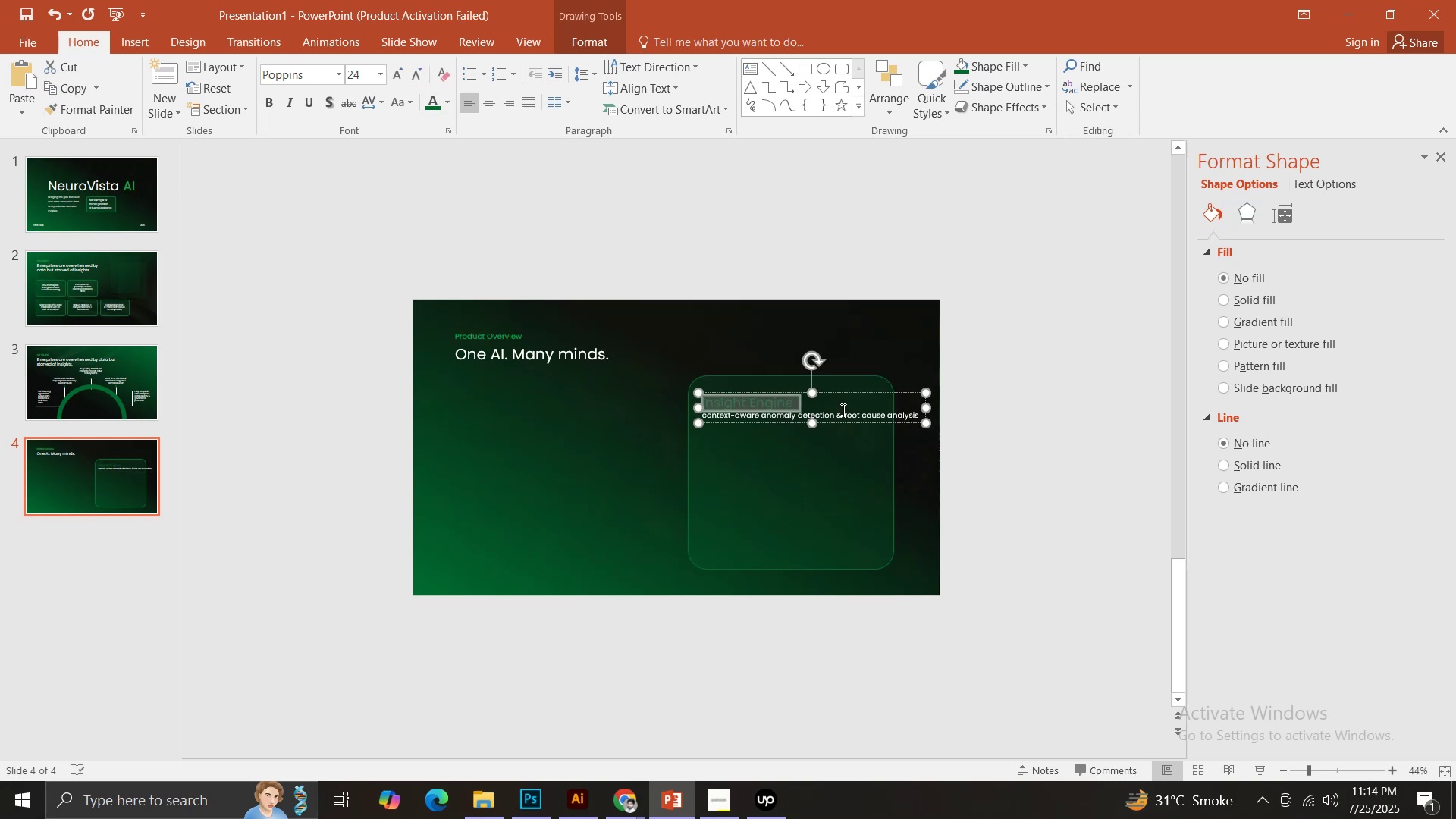 
left_click([845, 415])
 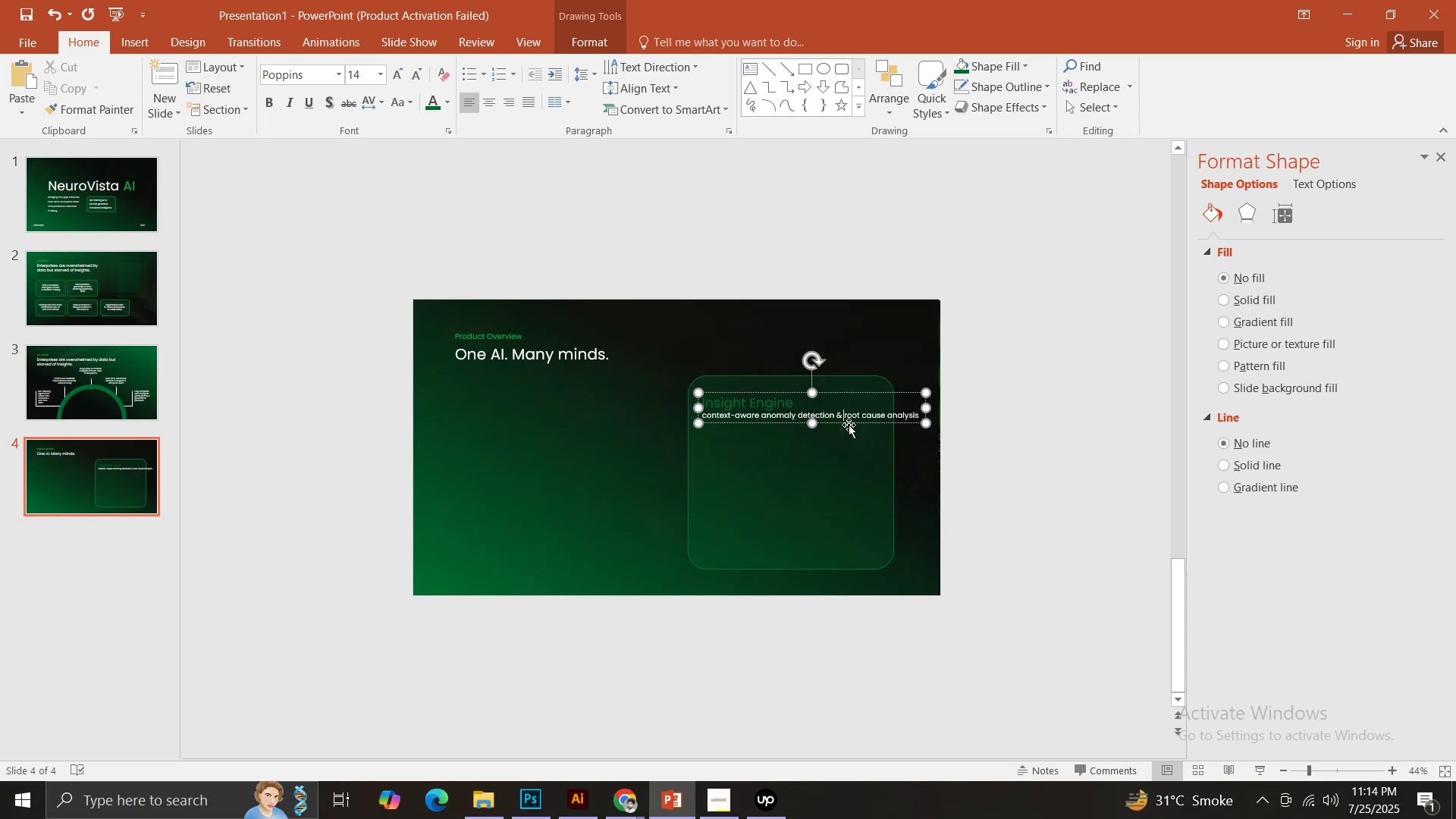 
key(Enter)
 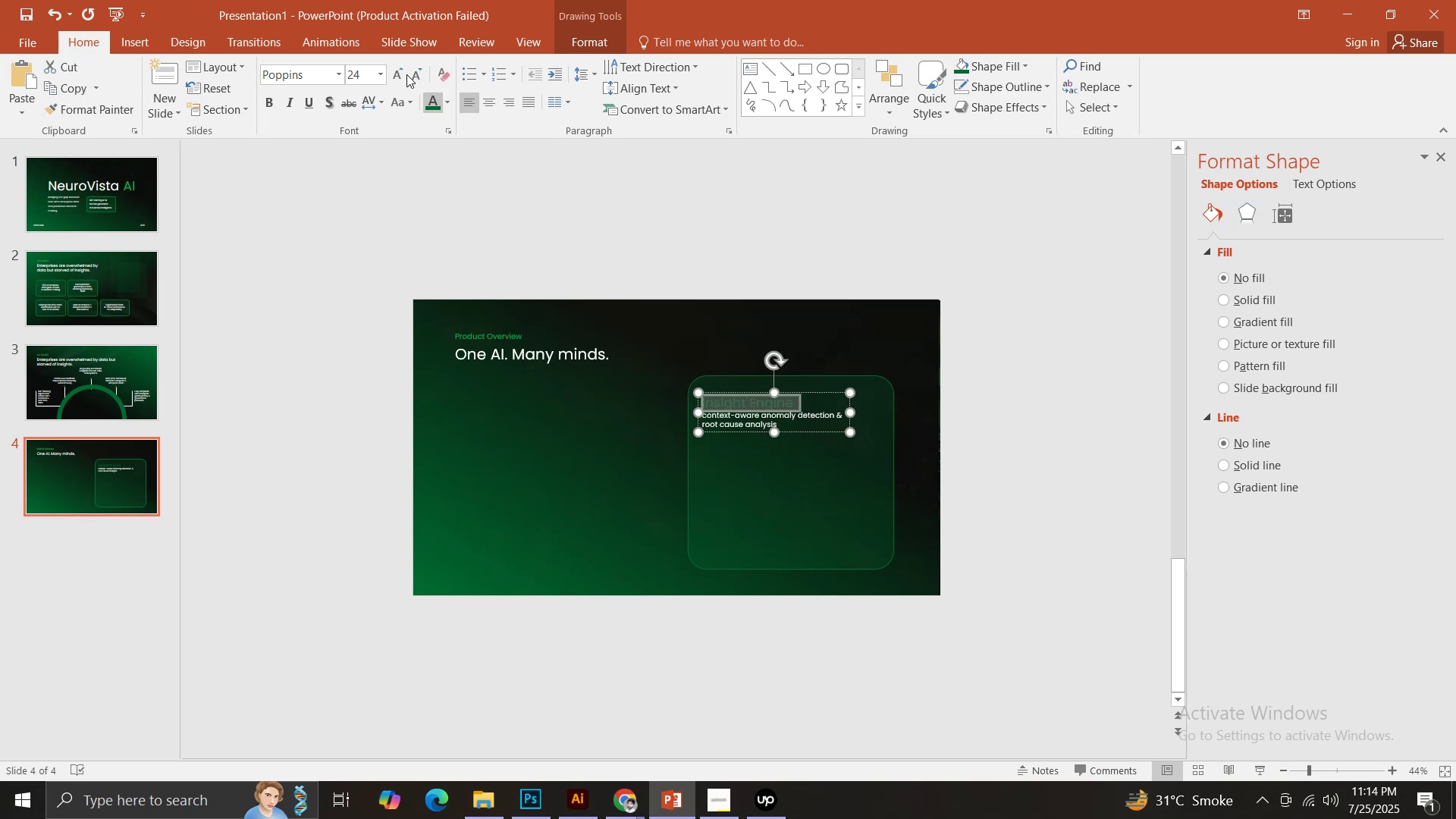 
double_click([318, 72])
 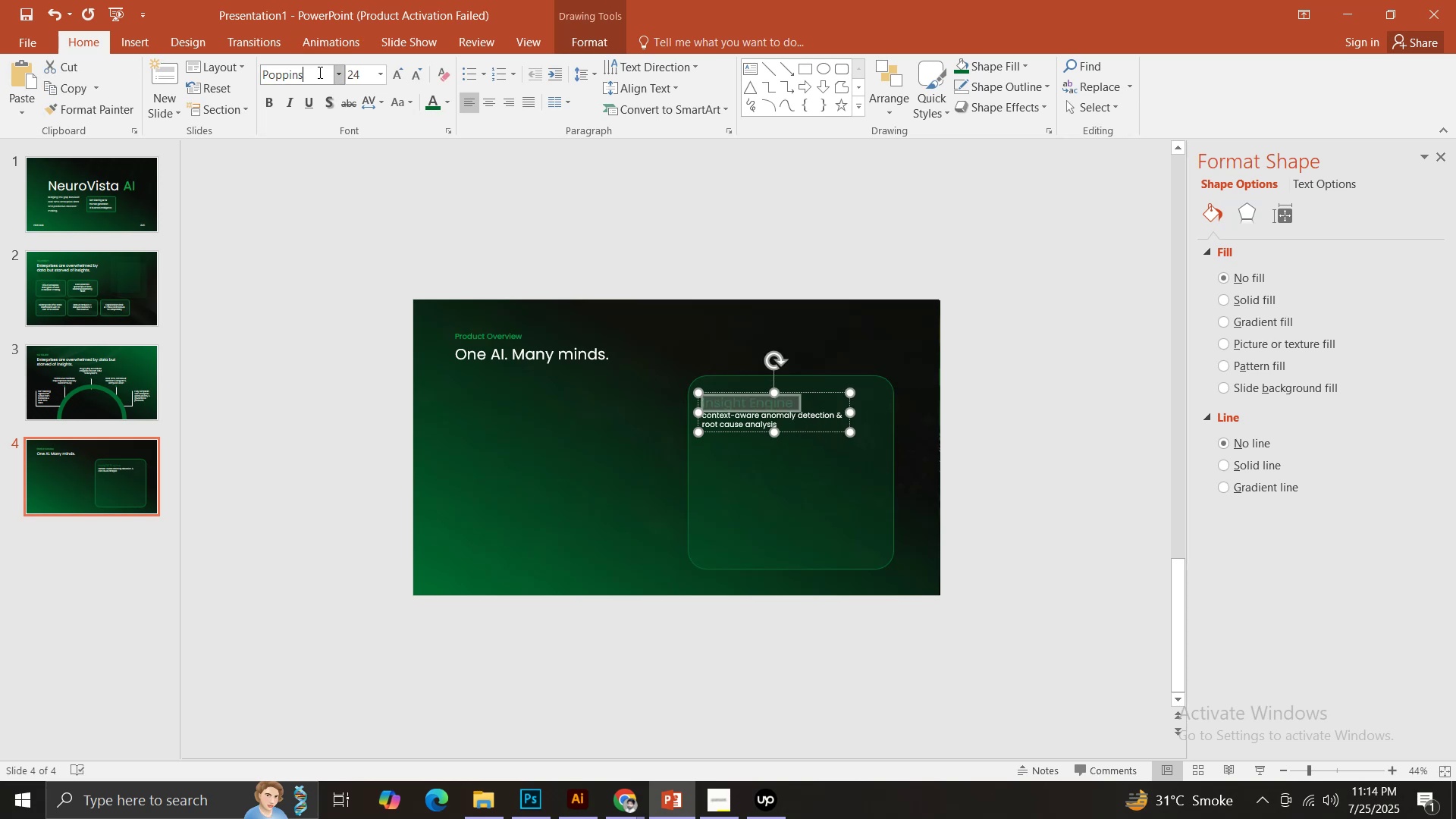 
key(Space)
 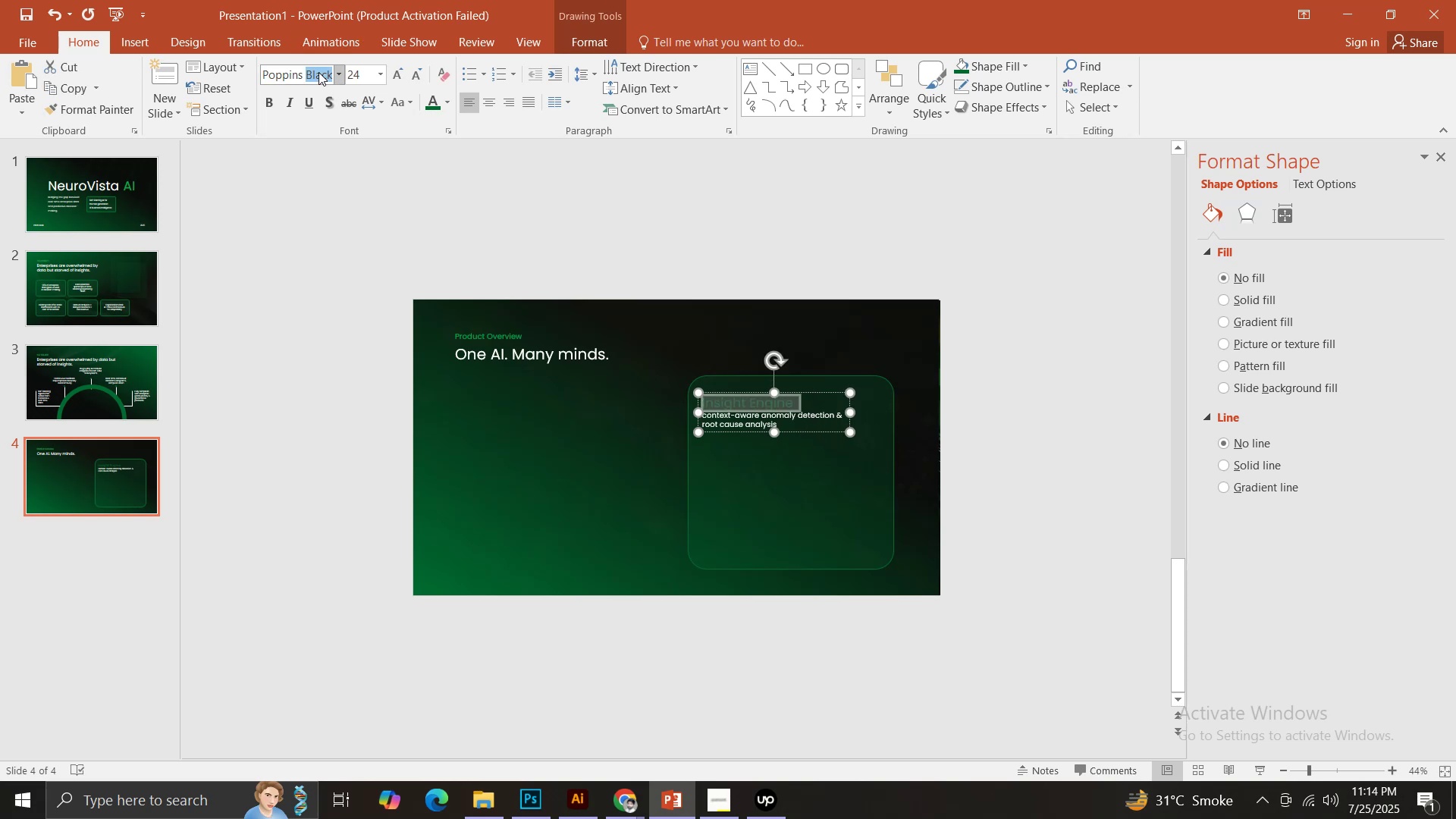 
key(M)
 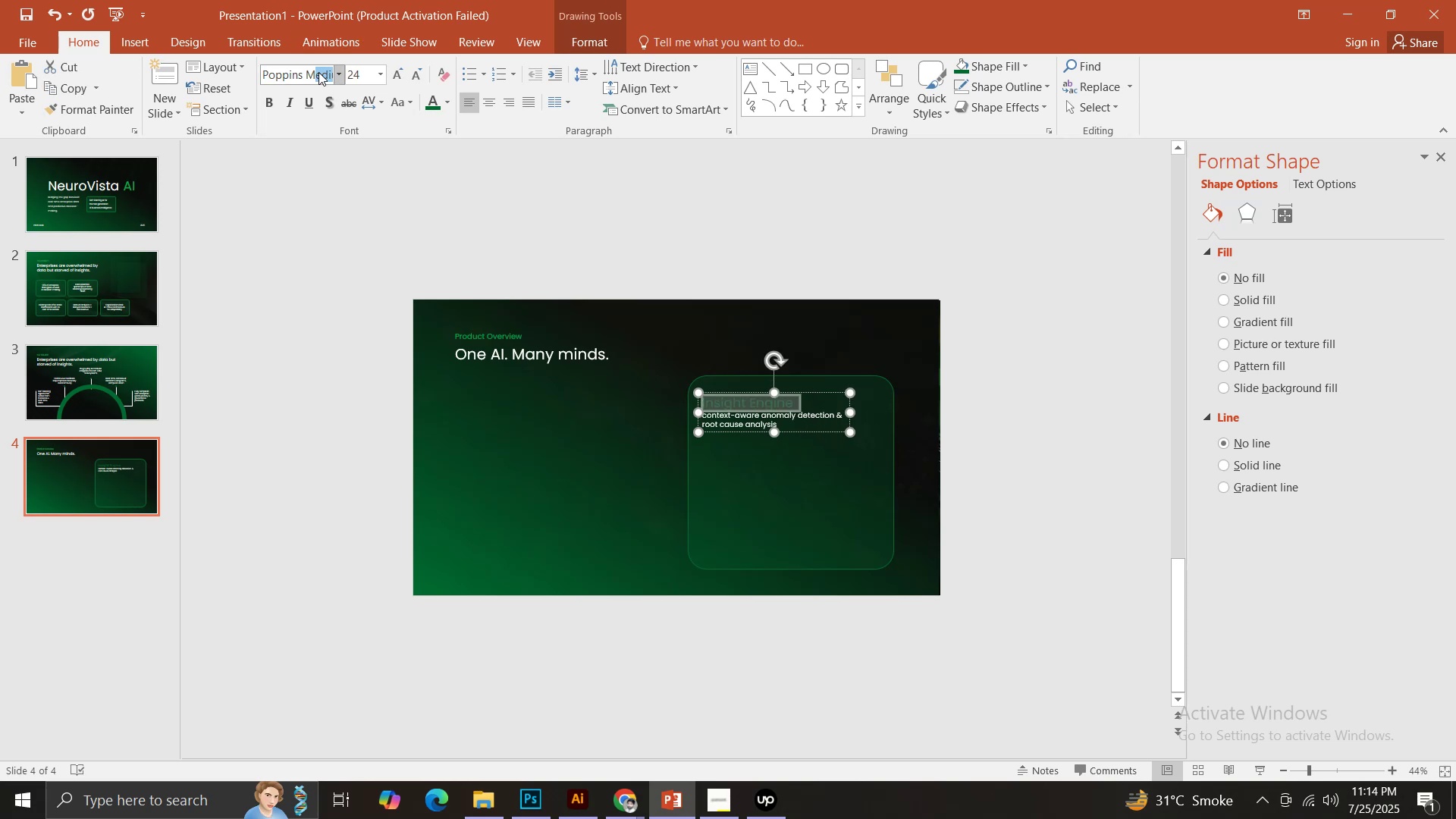 
key(Enter)
 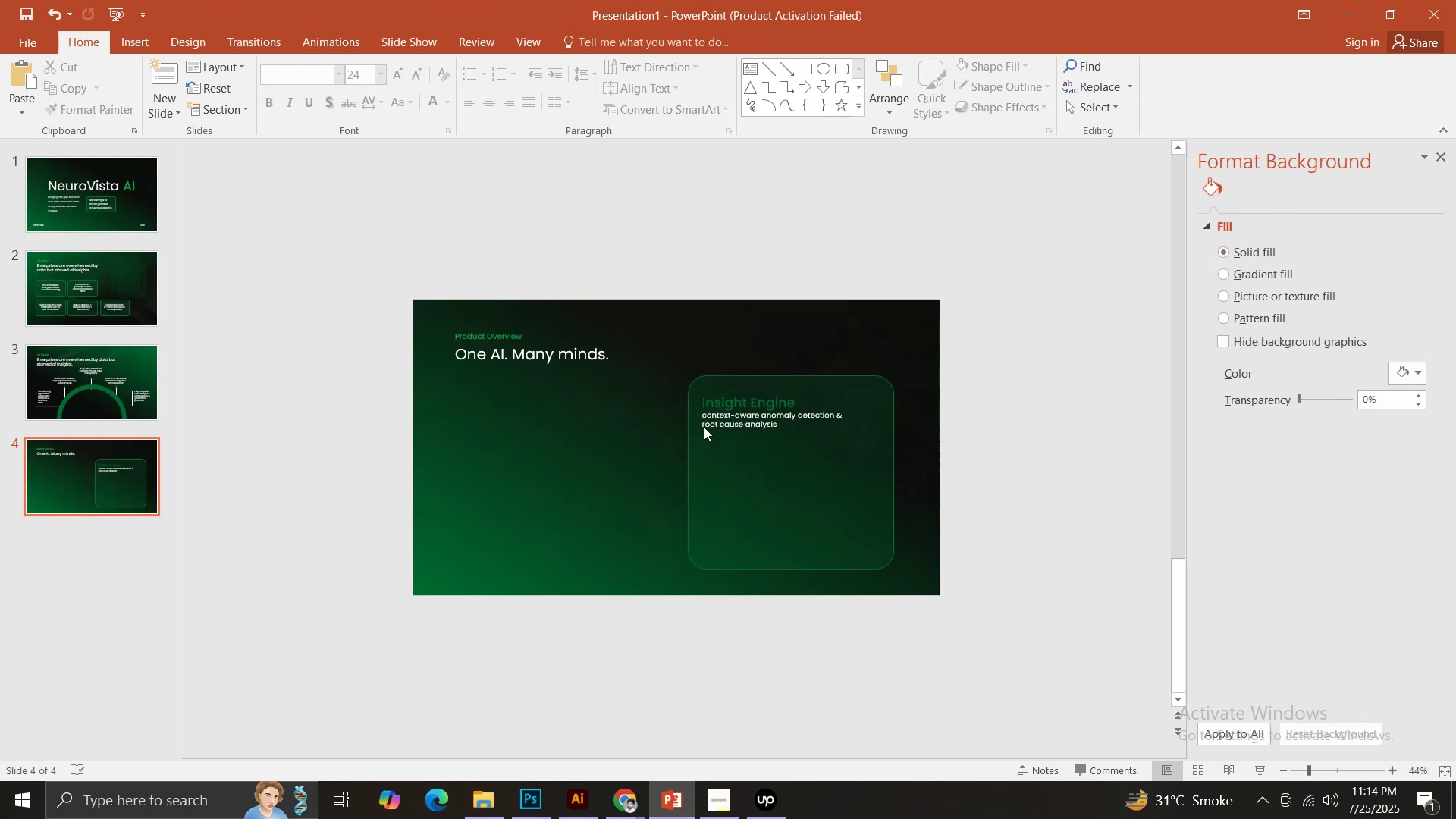 
left_click([739, 404])
 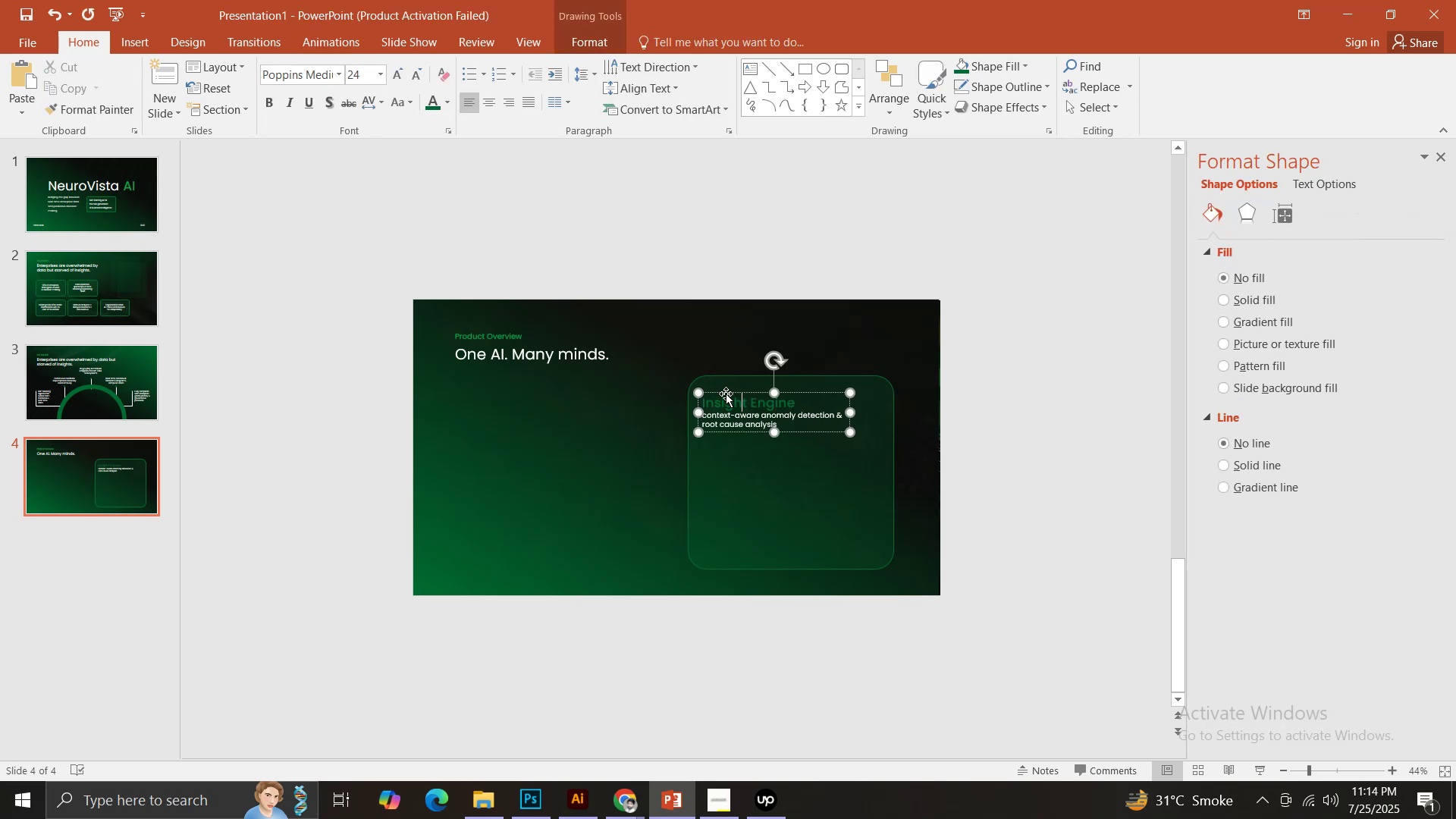 
left_click([726, 394])
 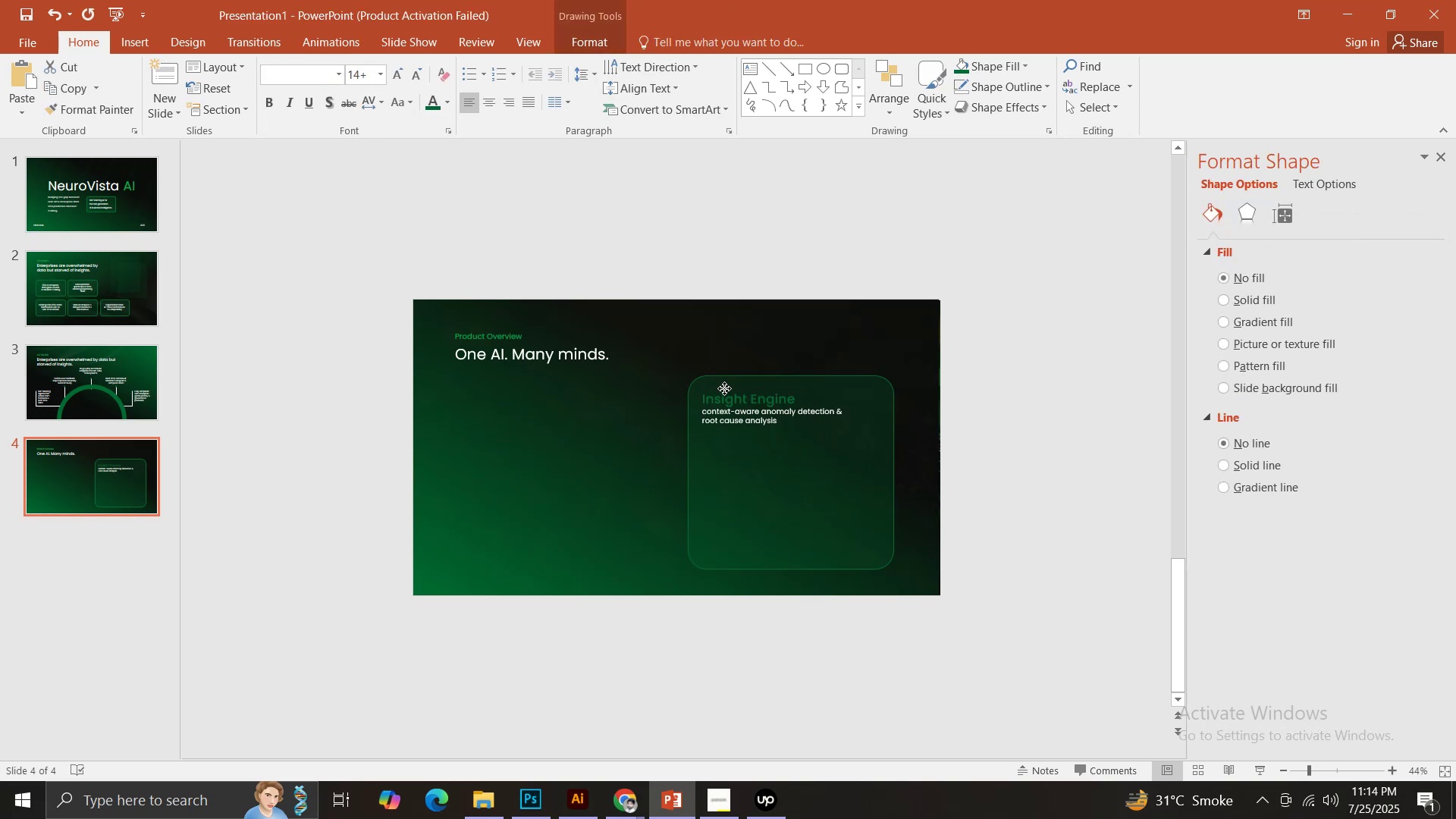 
hold_key(key=ControlLeft, duration=1.18)
 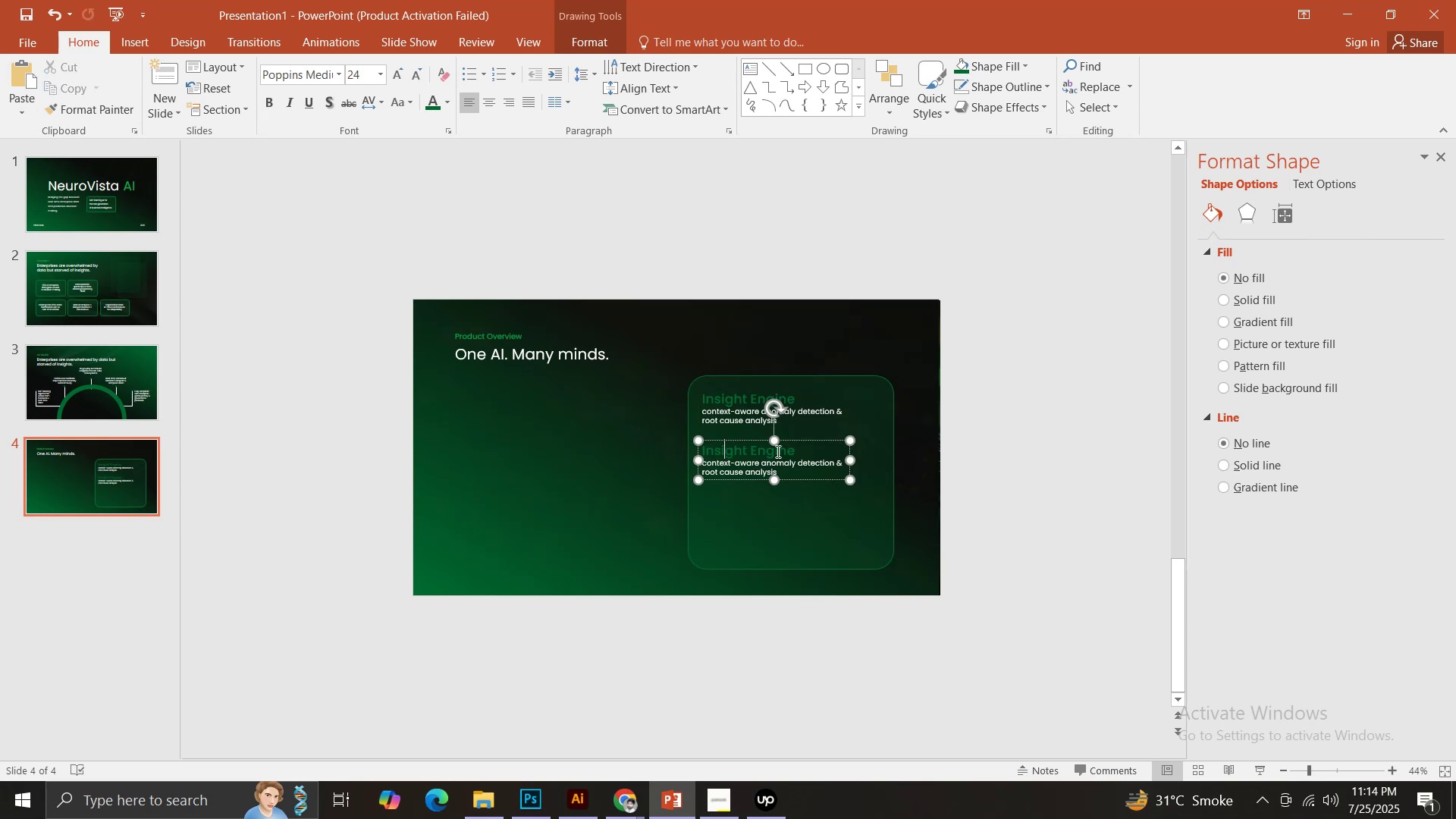 
hold_key(key=ShiftLeft, duration=0.82)
 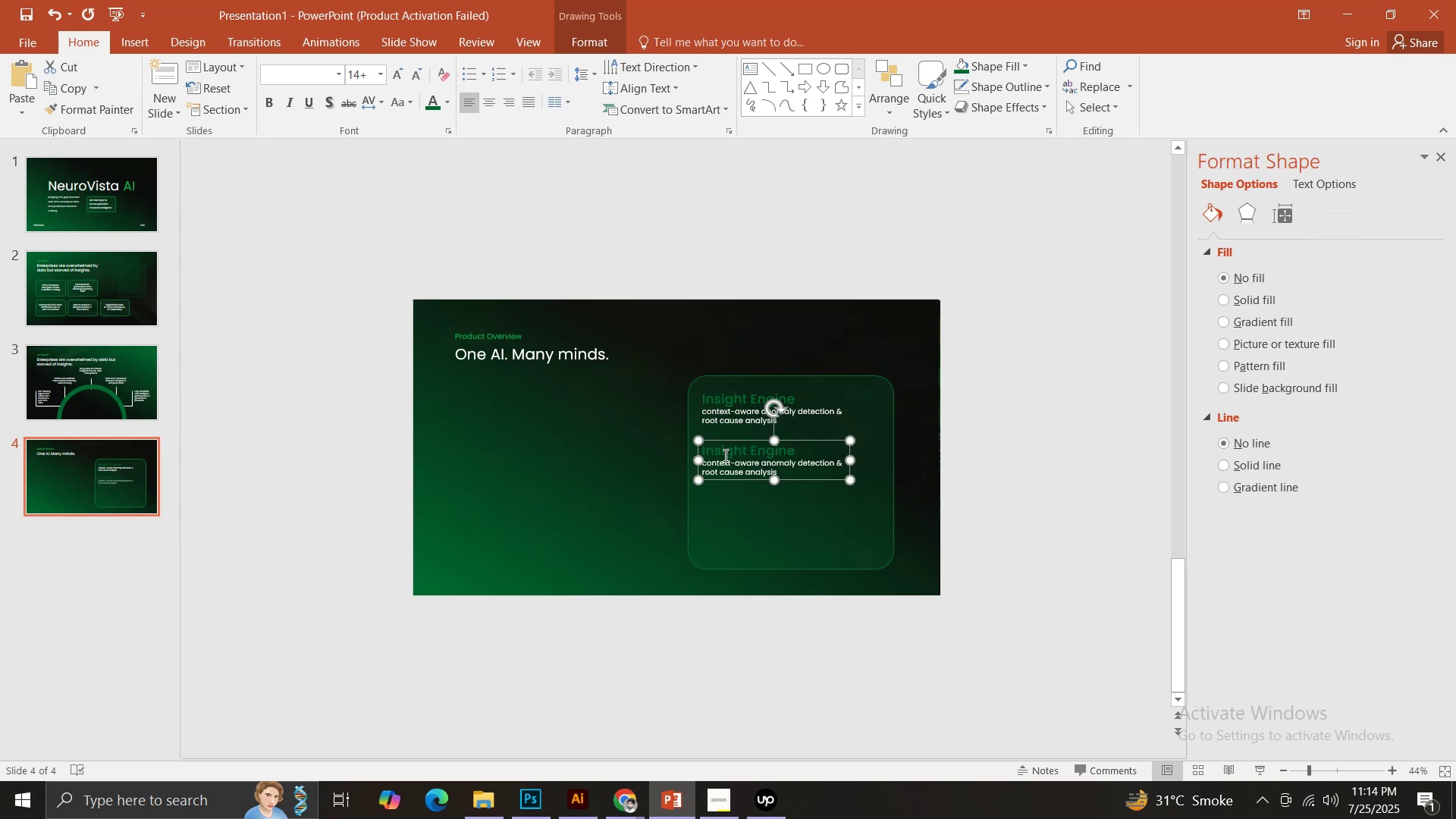 
left_click([724, 455])
 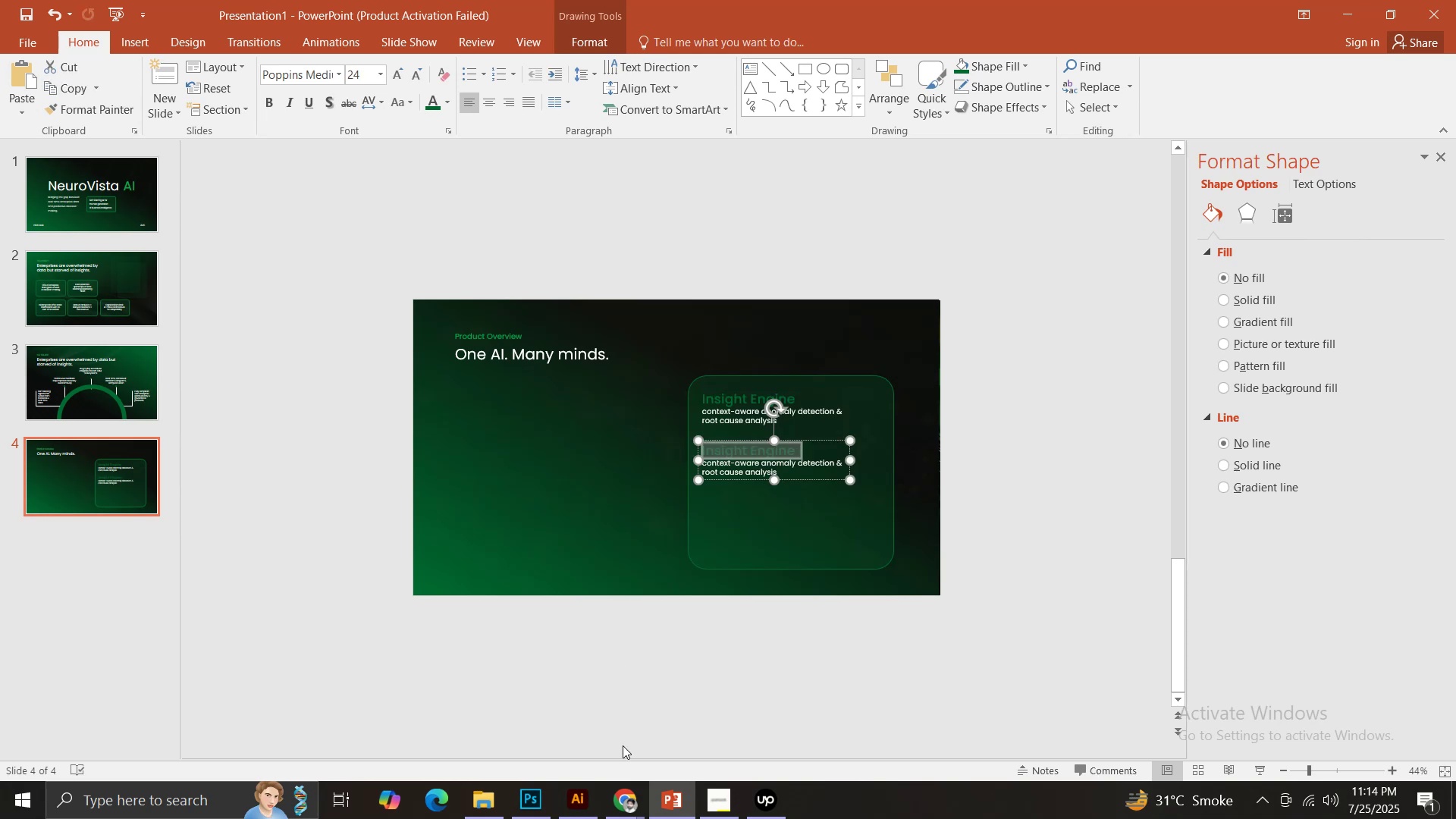 
double_click([516, 728])
 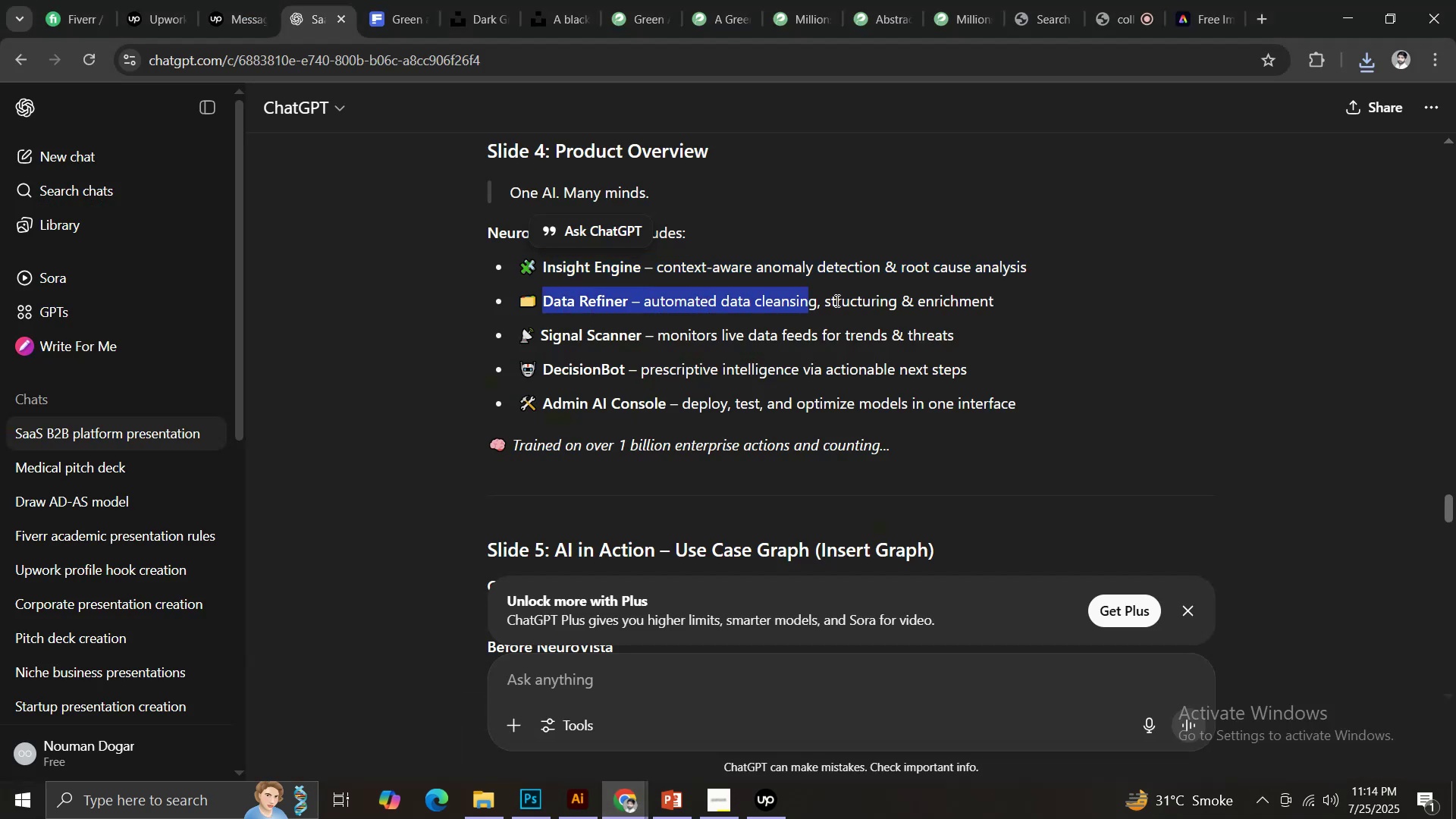 
key(Control+C)
 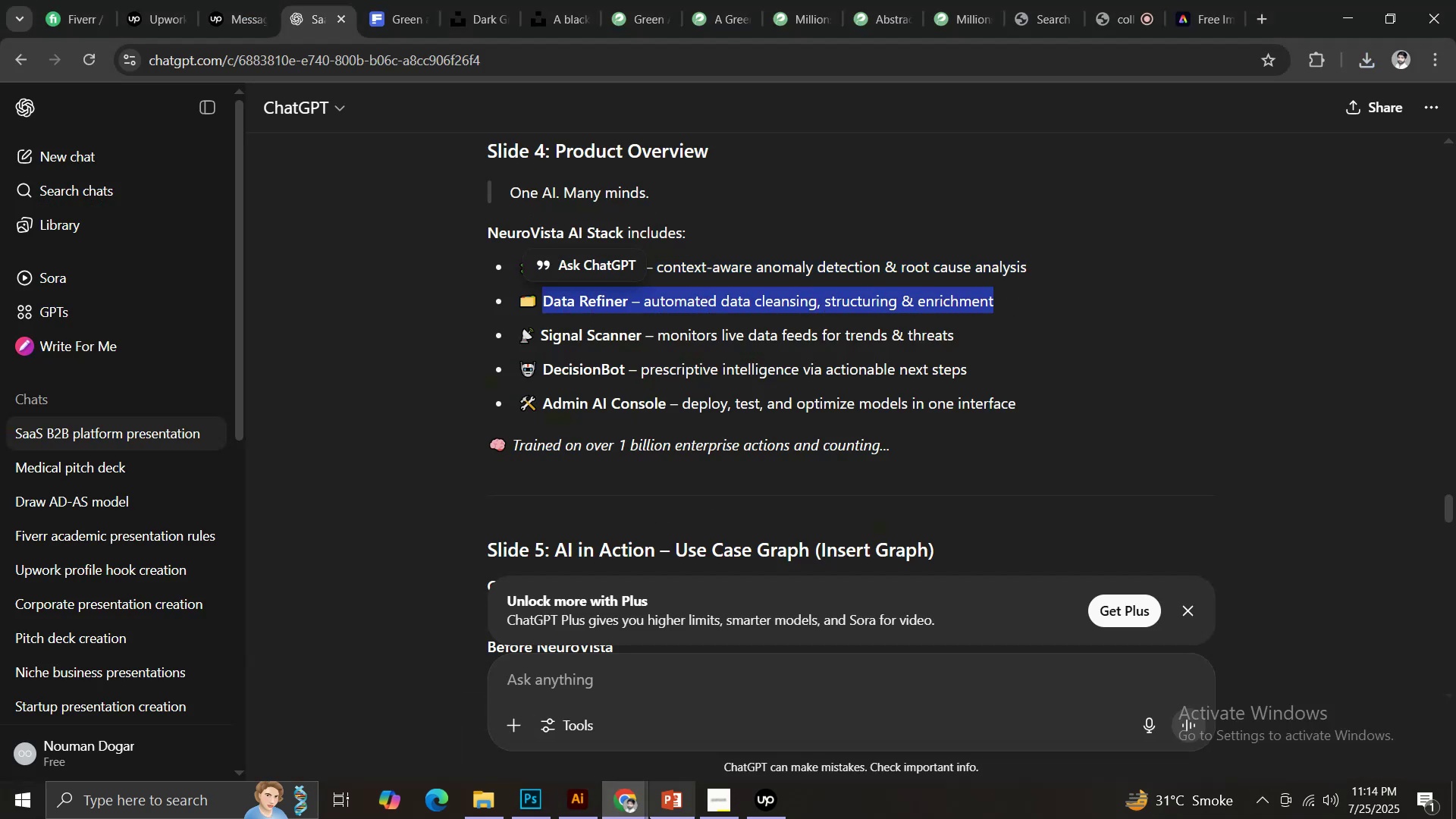 
left_click([673, 806])
 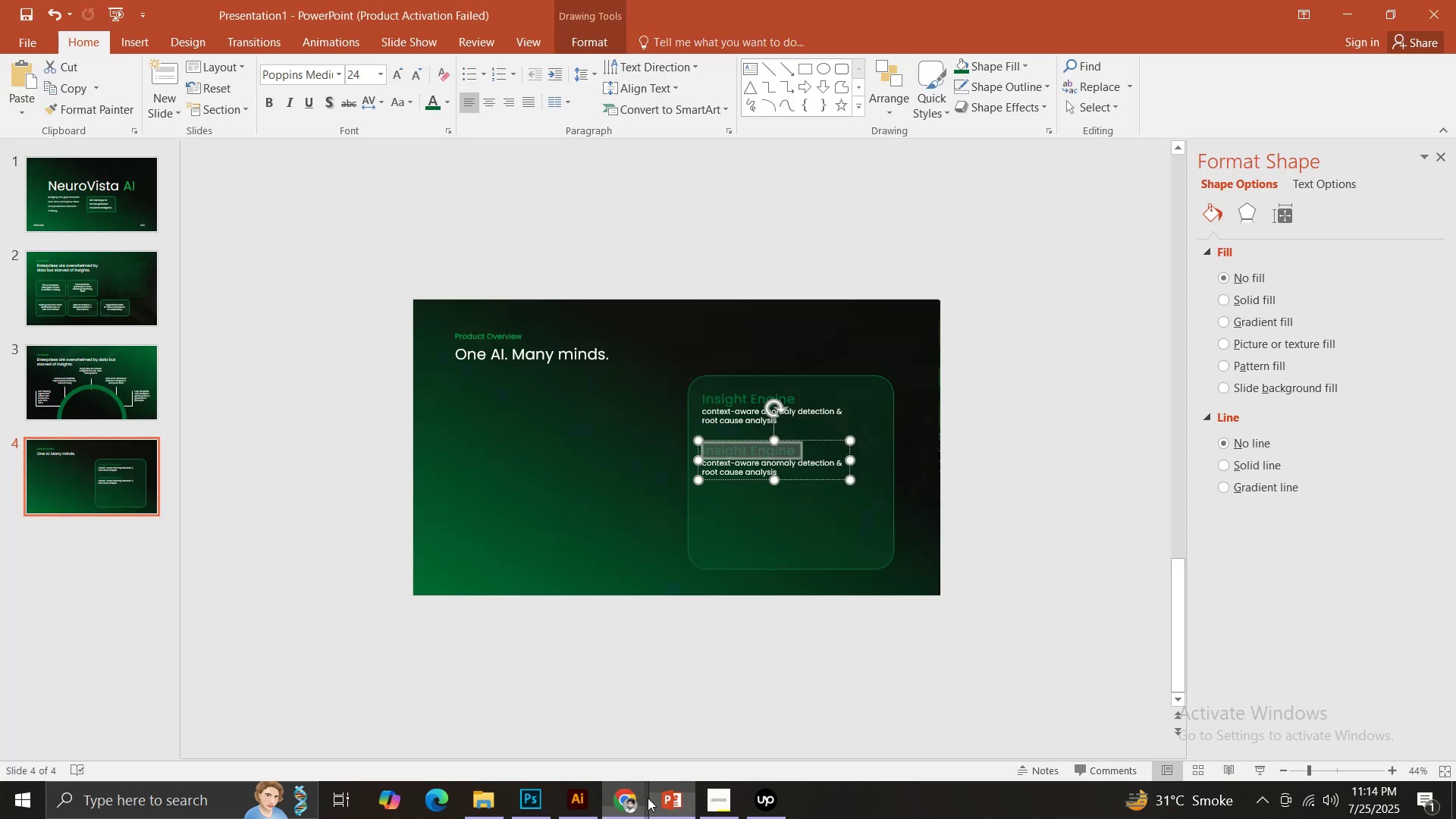 
key(Control+V)
 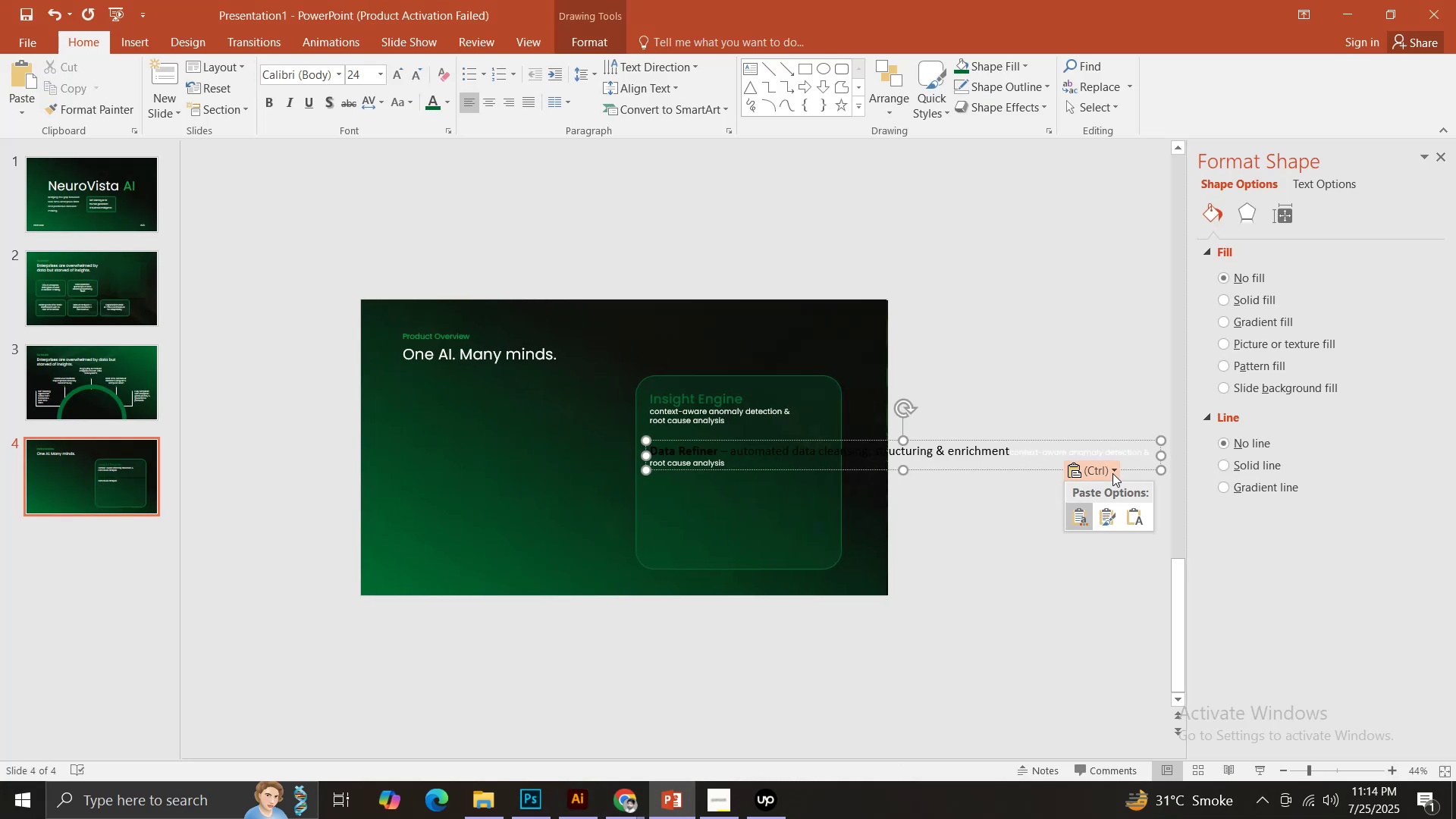 
double_click([1138, 537])
 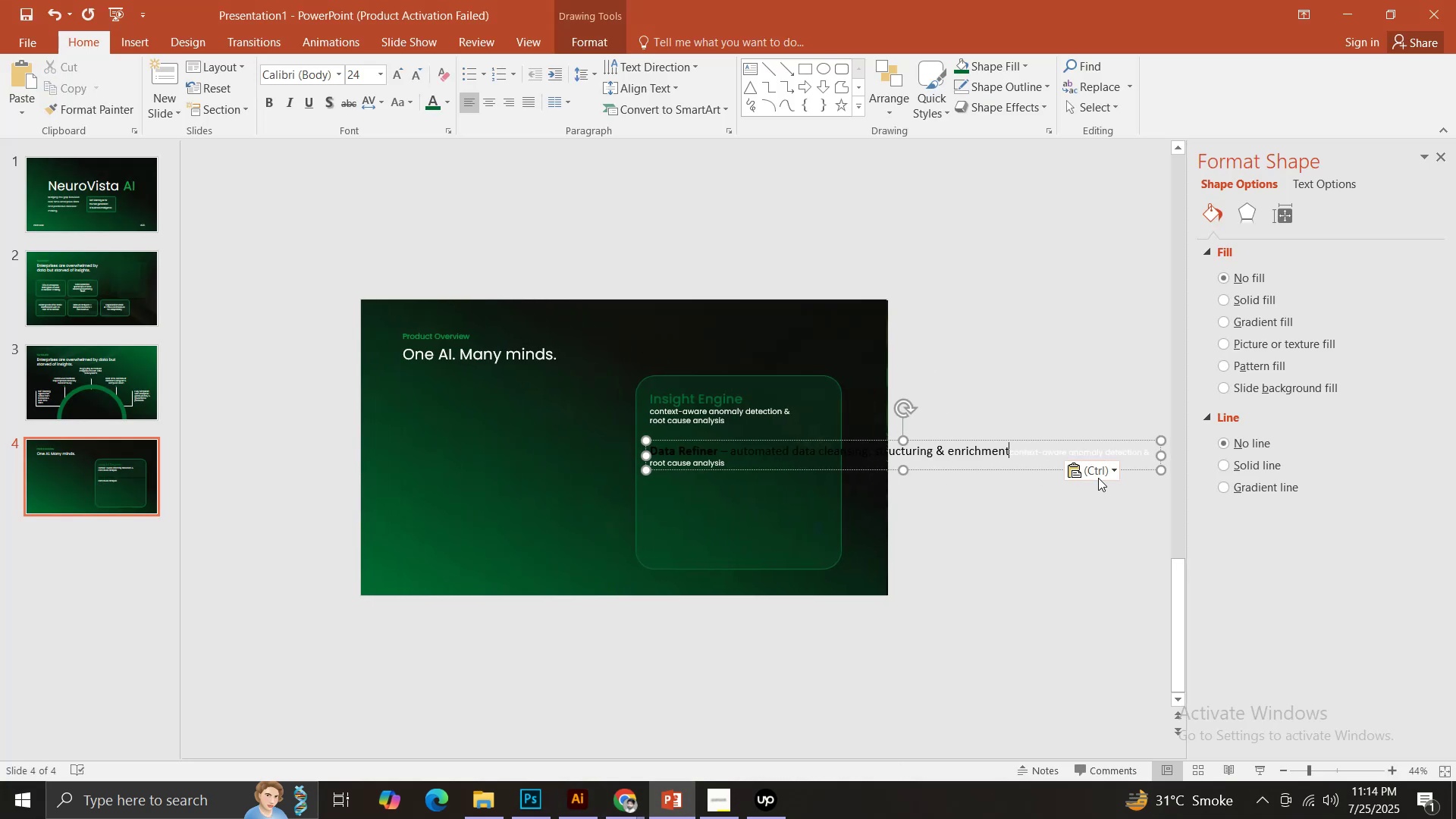 
left_click([1100, 472])
 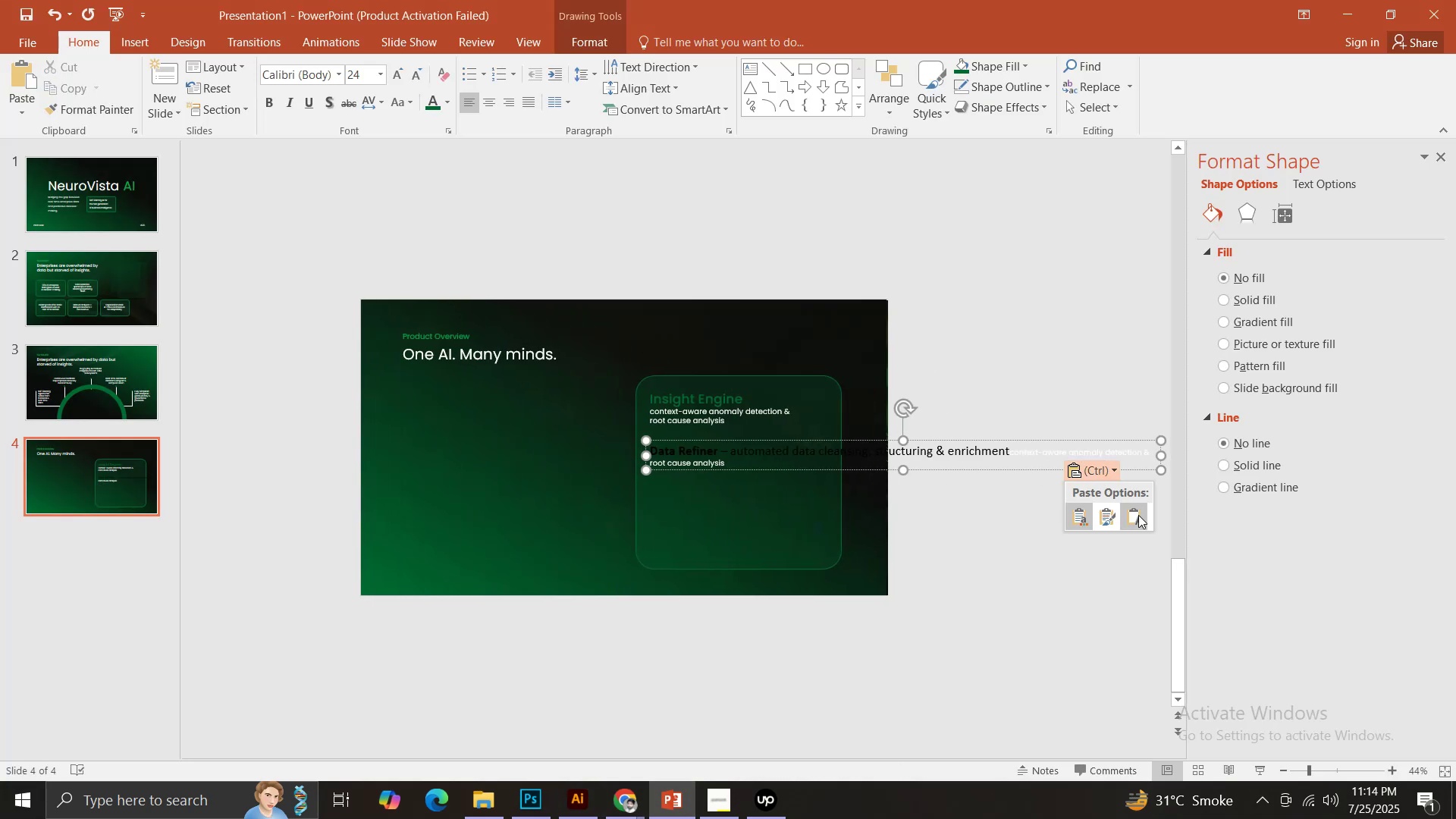 
left_click([1138, 518])
 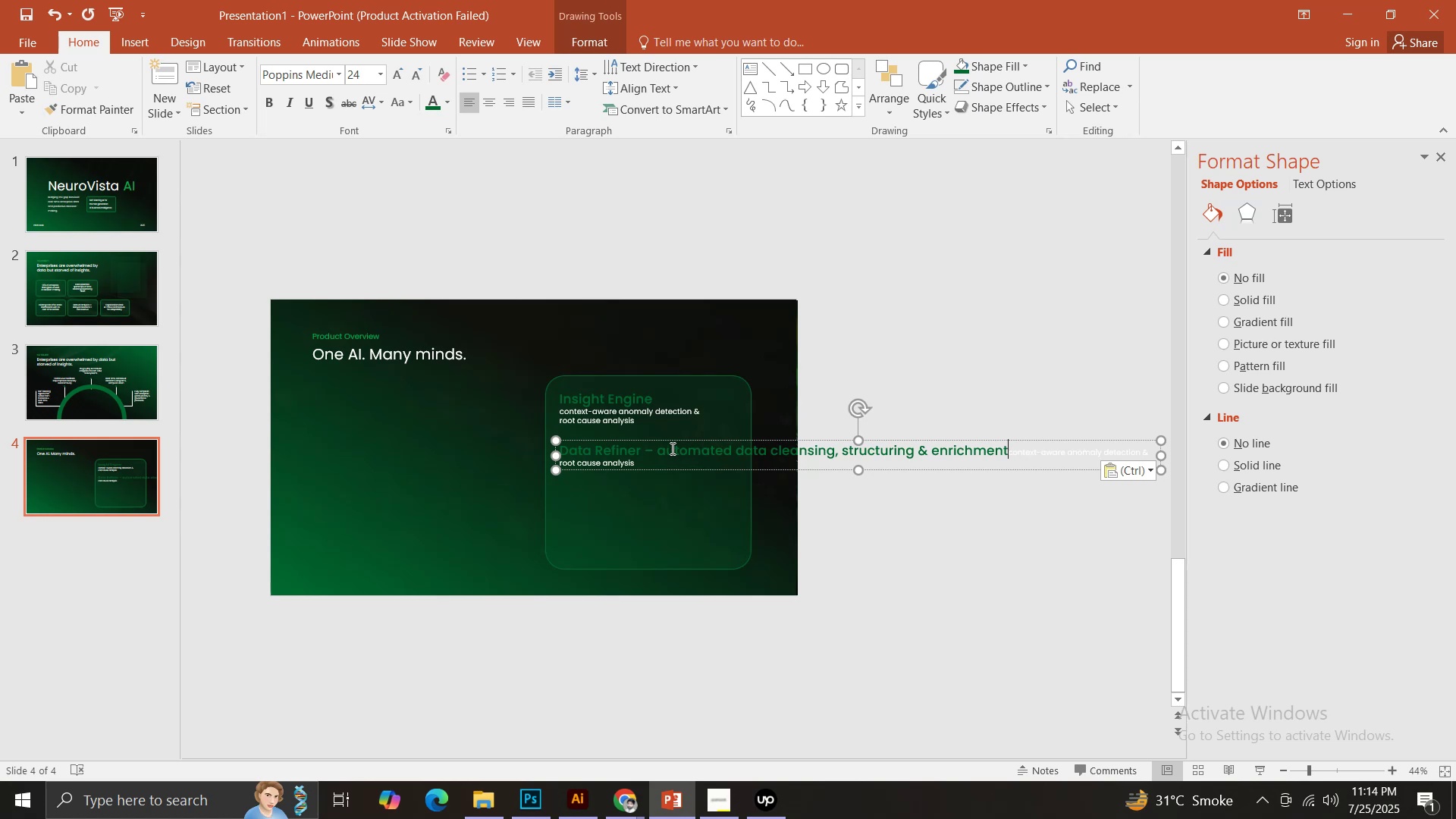 
left_click([658, 446])
 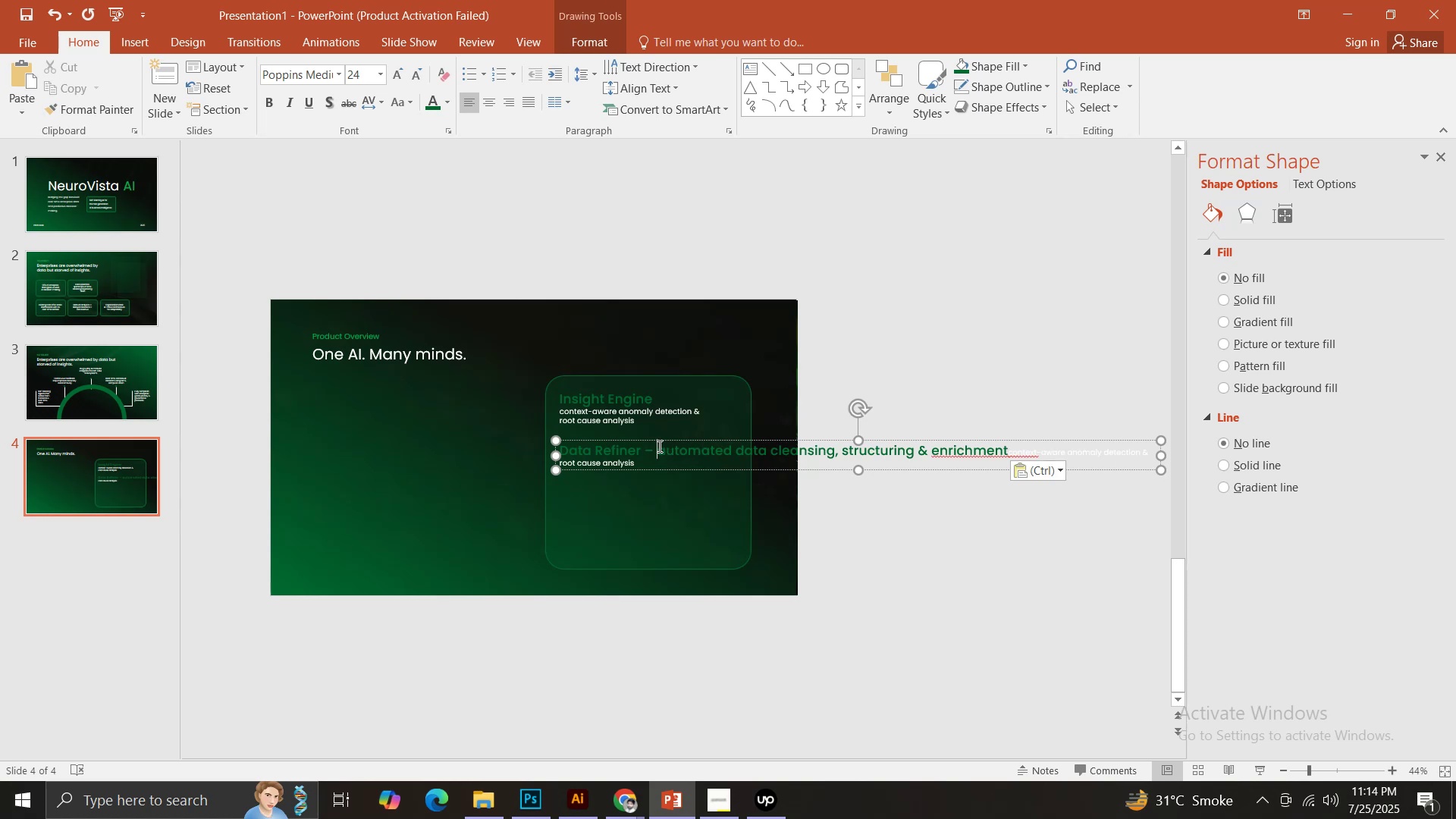 
key(Enter)
 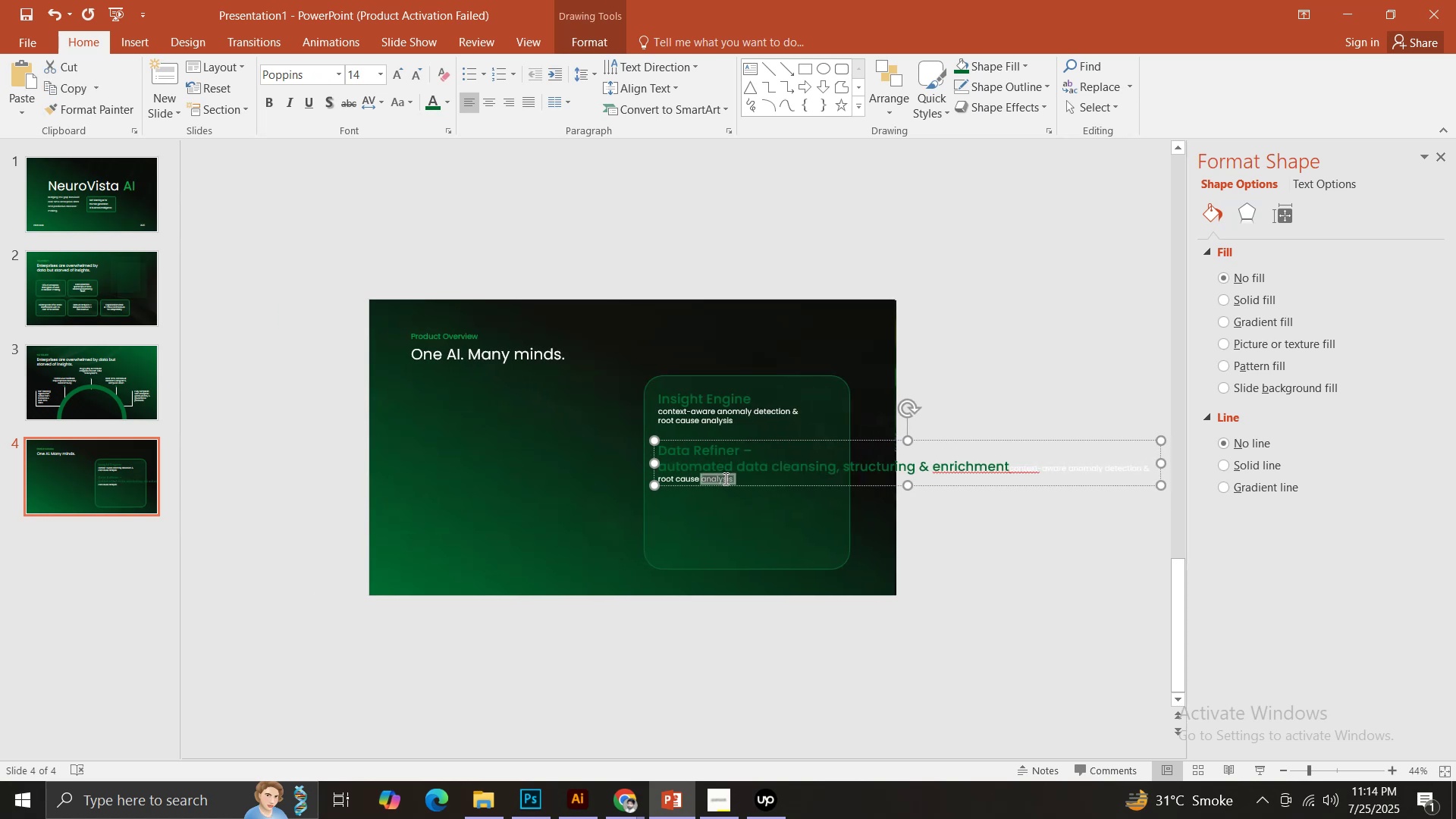 
left_click([724, 481])
 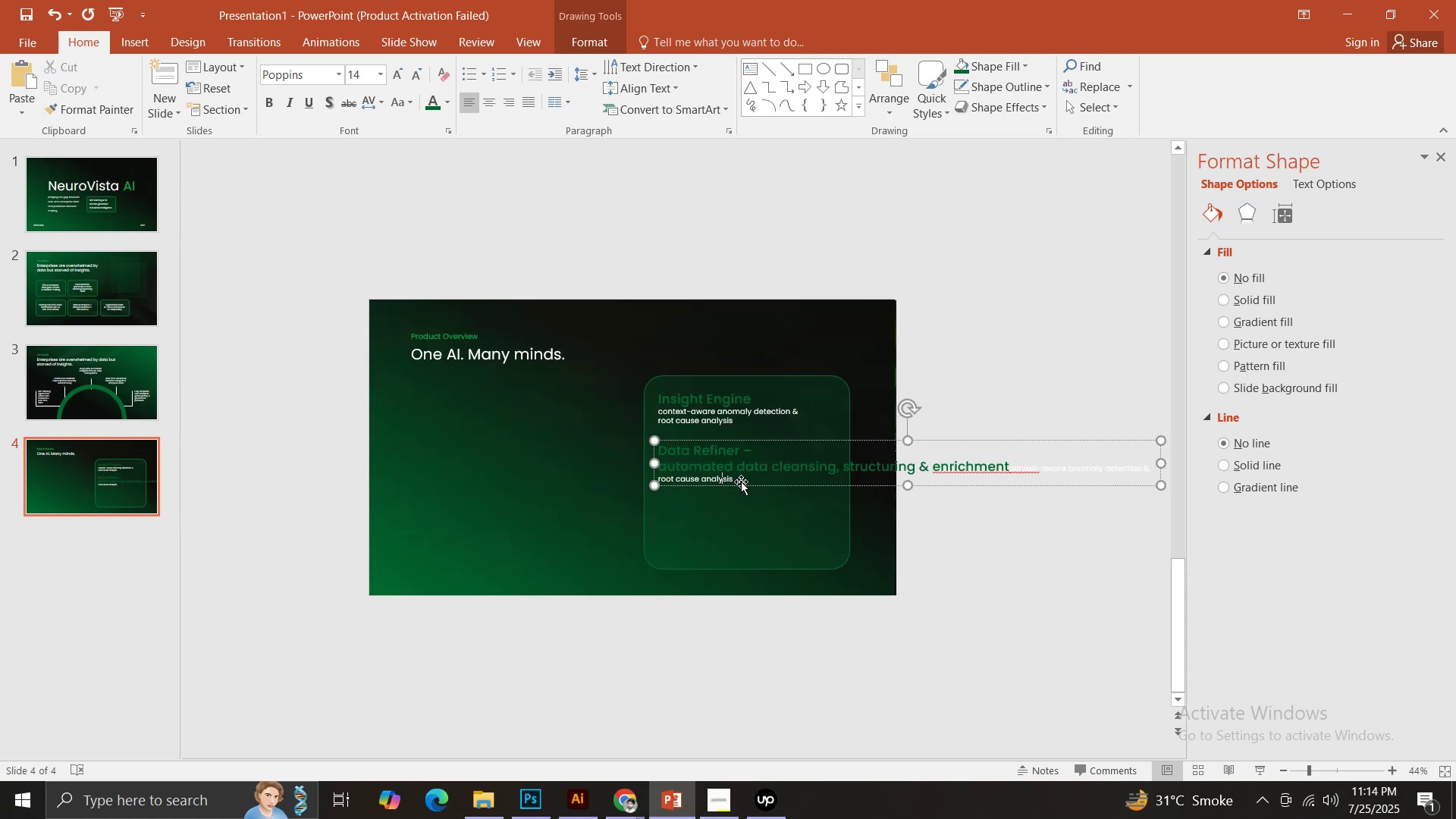 
left_click([741, 482])
 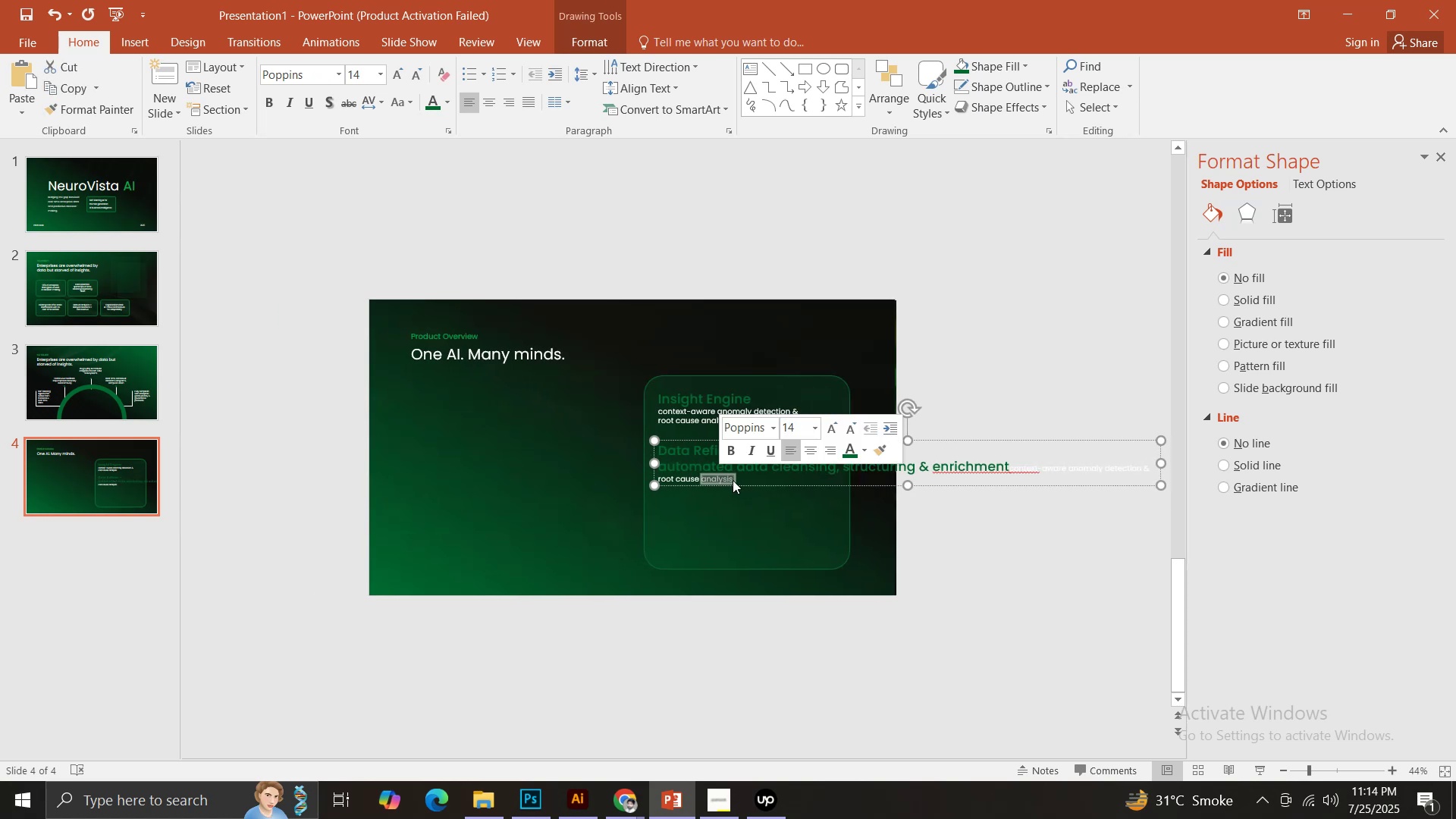 
left_click([764, 468])
 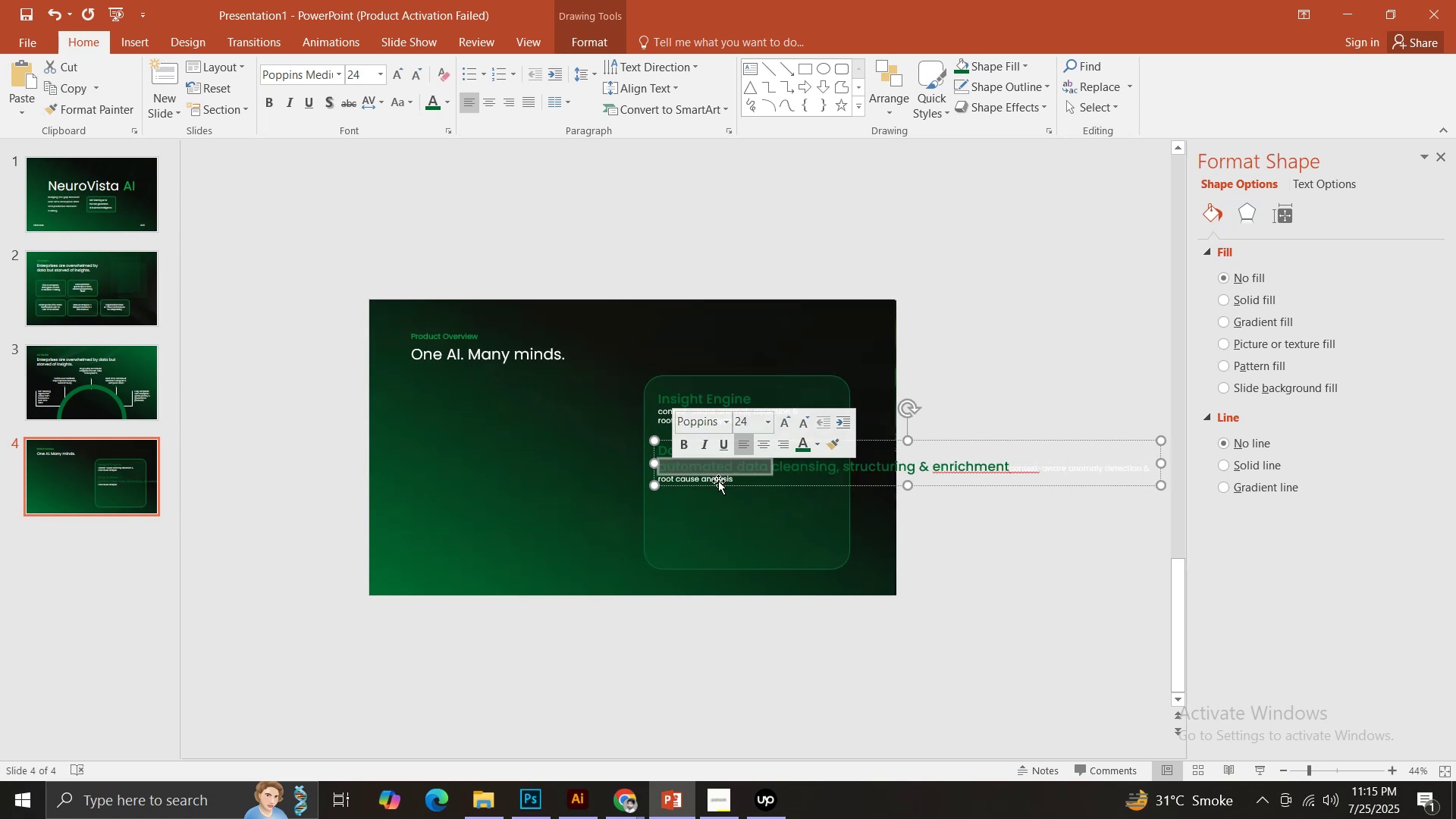 
left_click([735, 479])
 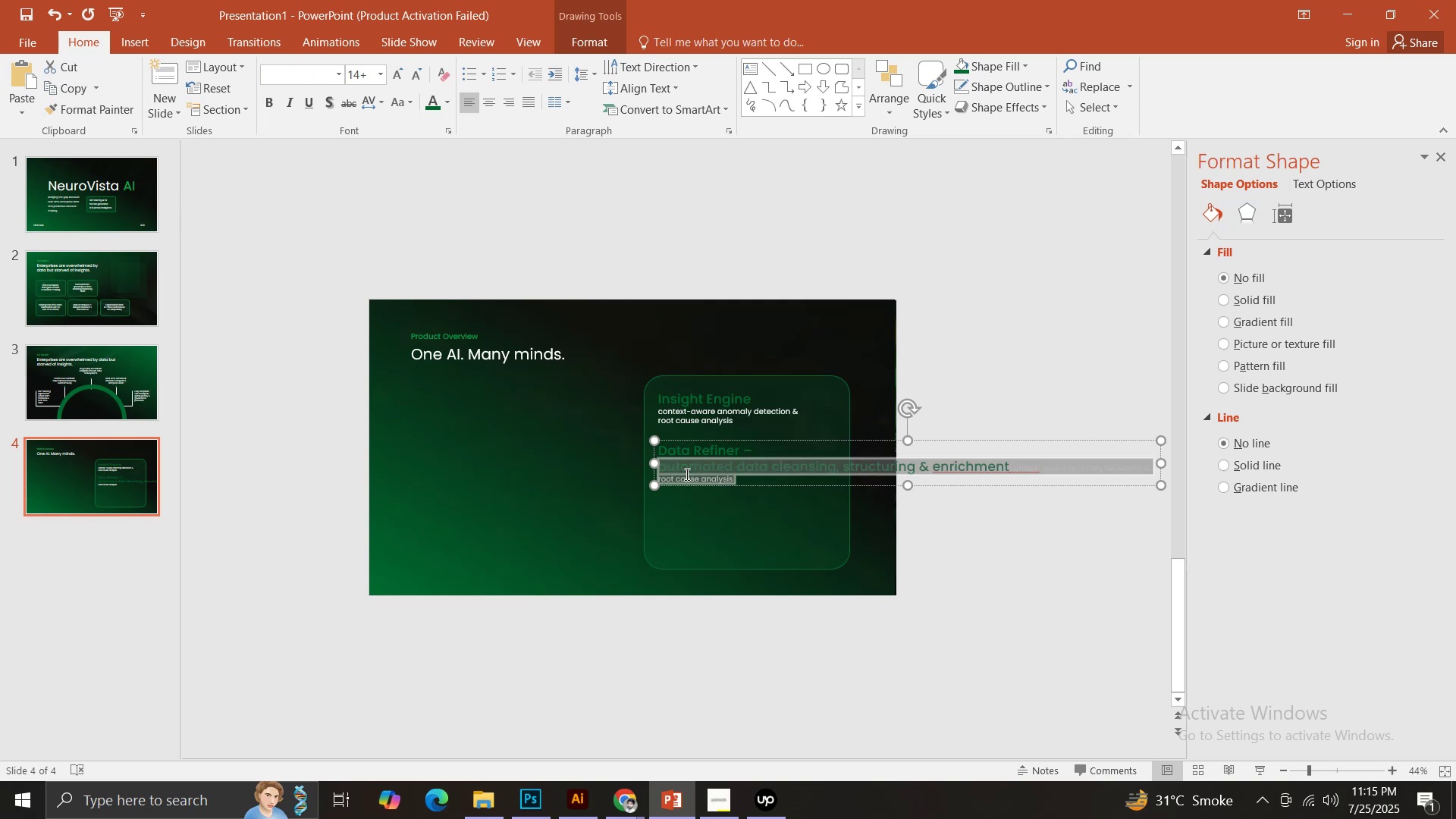 
key(Control+Z)
 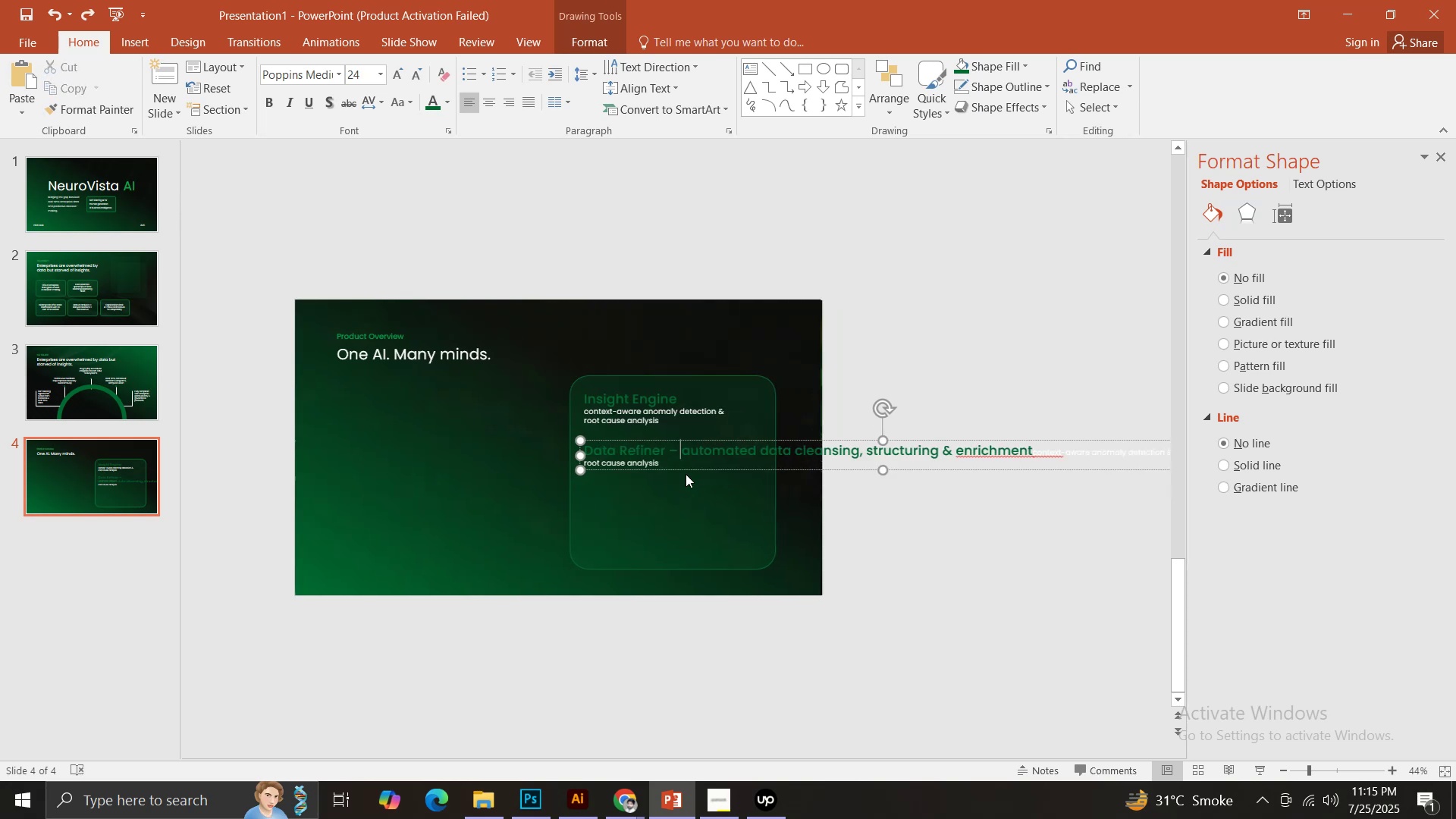 
key(Control+Z)
 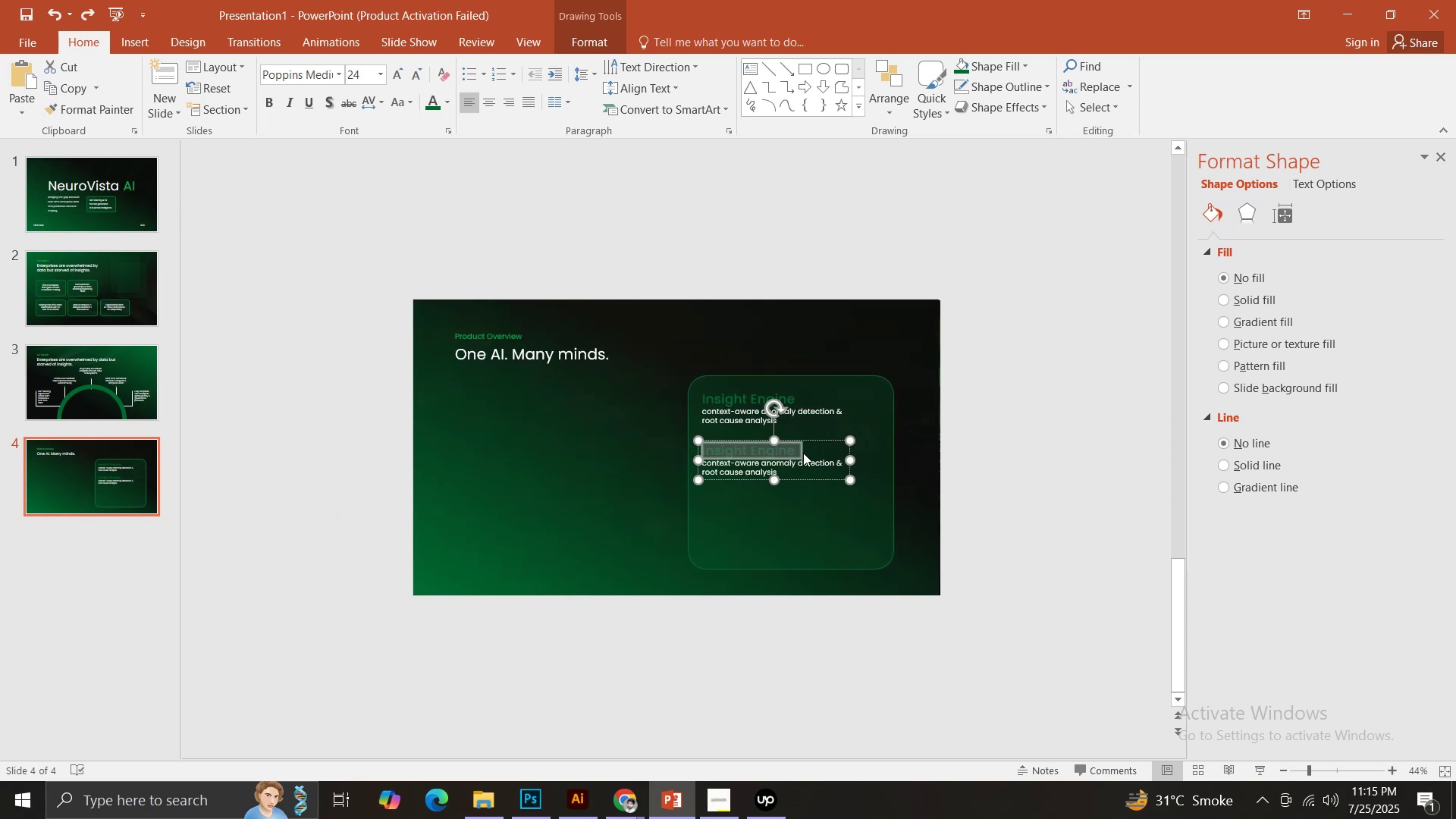 
left_click([803, 453])
 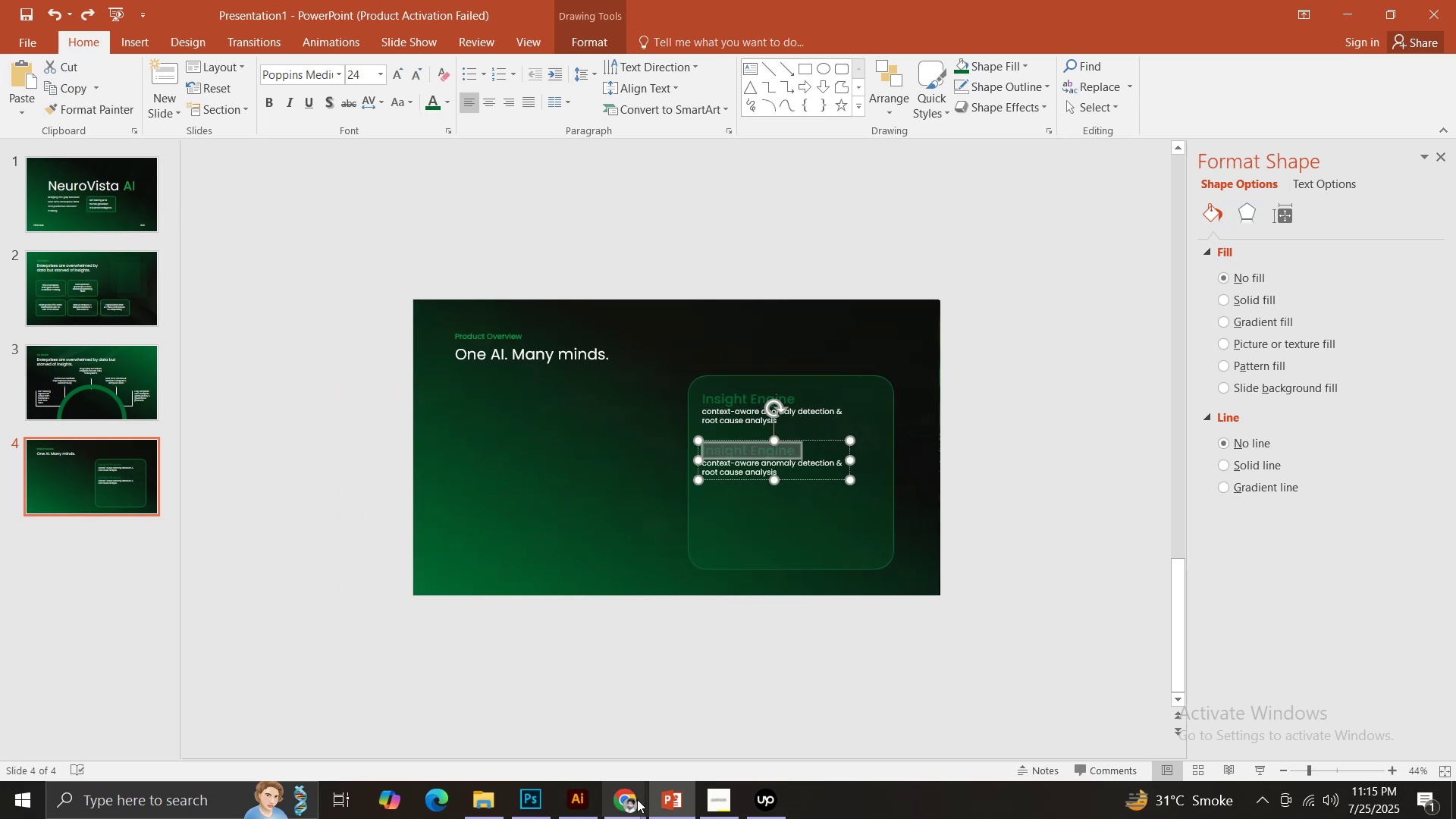 
double_click([548, 736])
 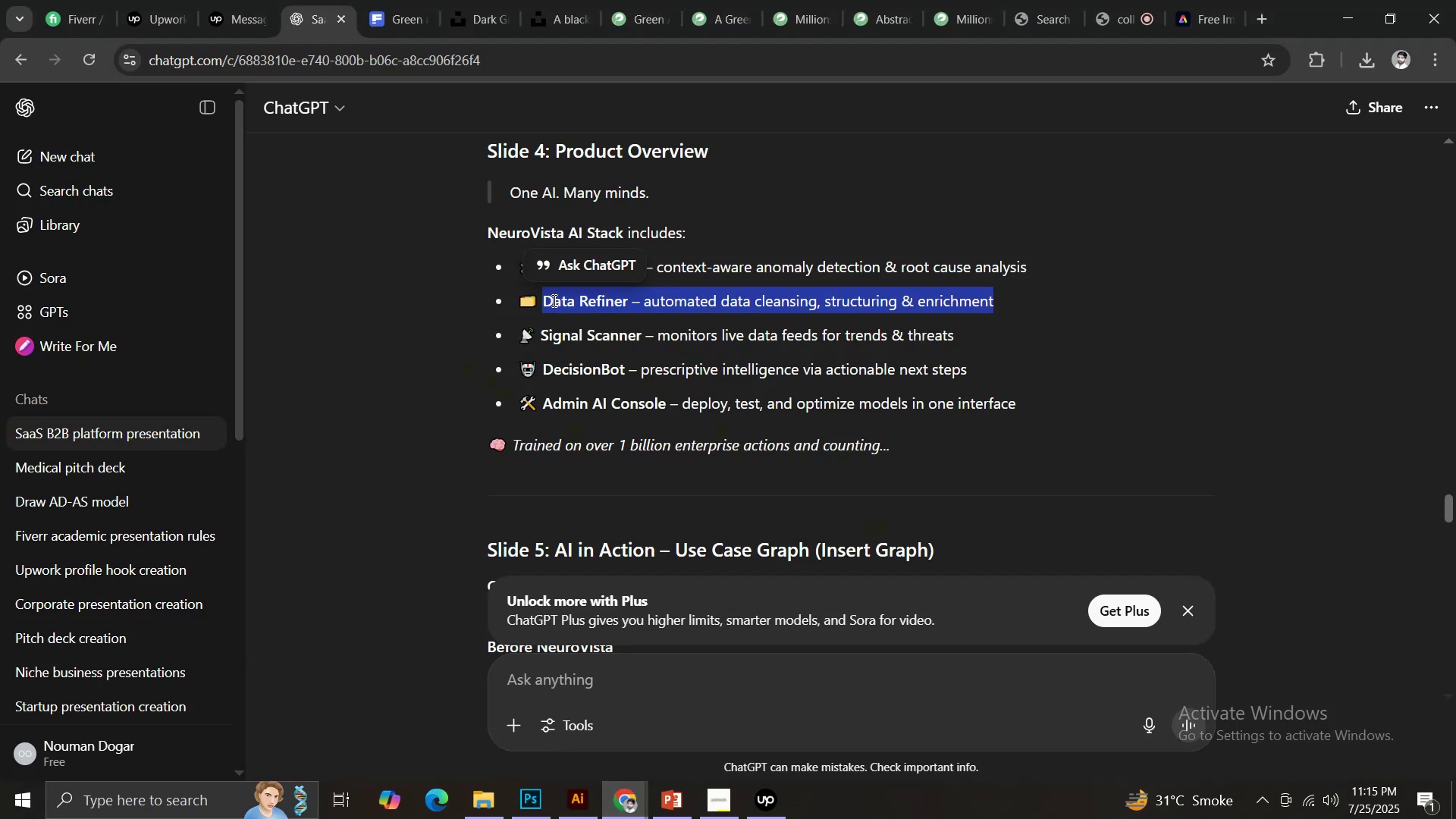 
left_click([551, 292])
 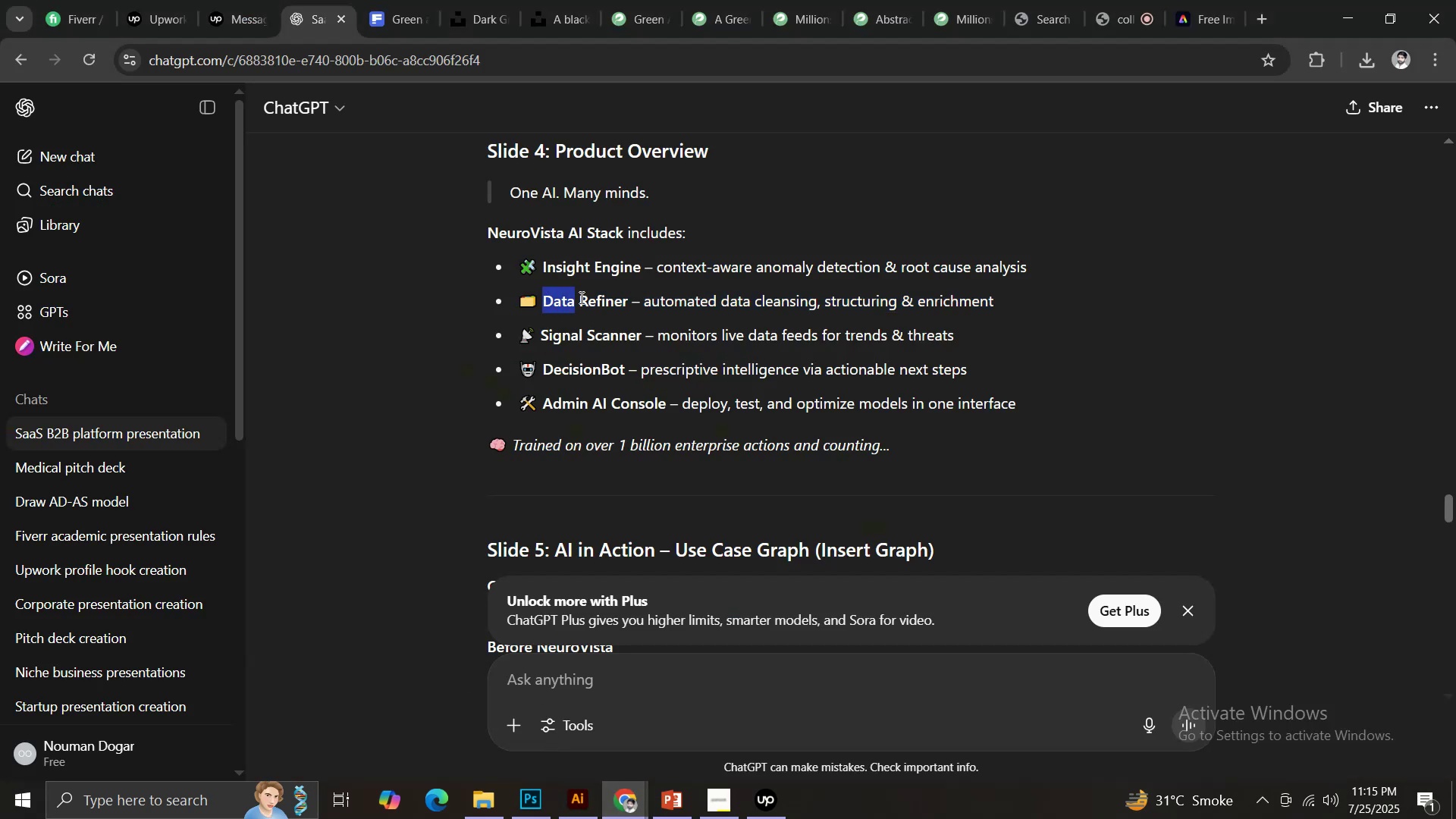 
key(Control+C)
 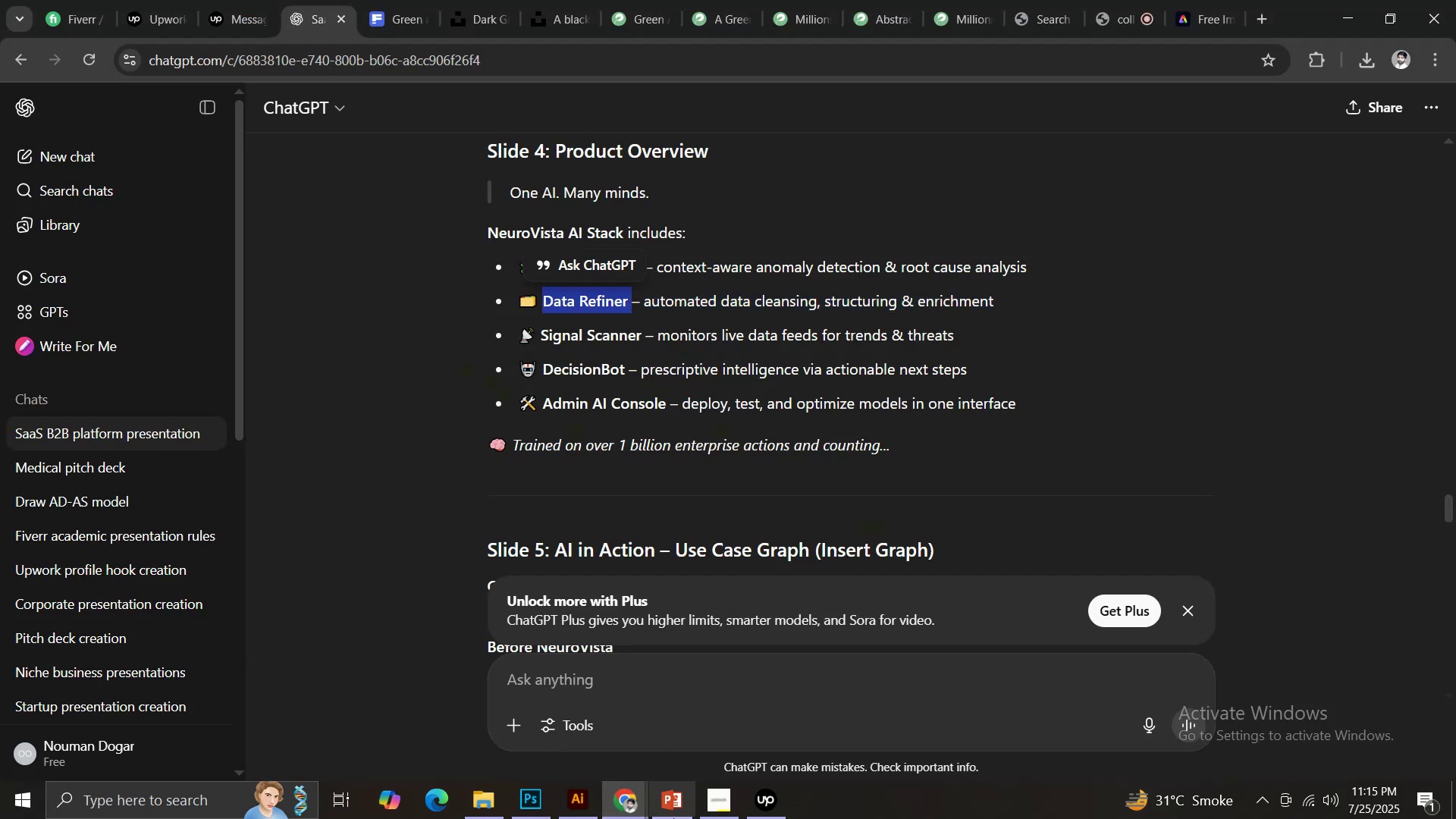 
left_click([676, 818])
 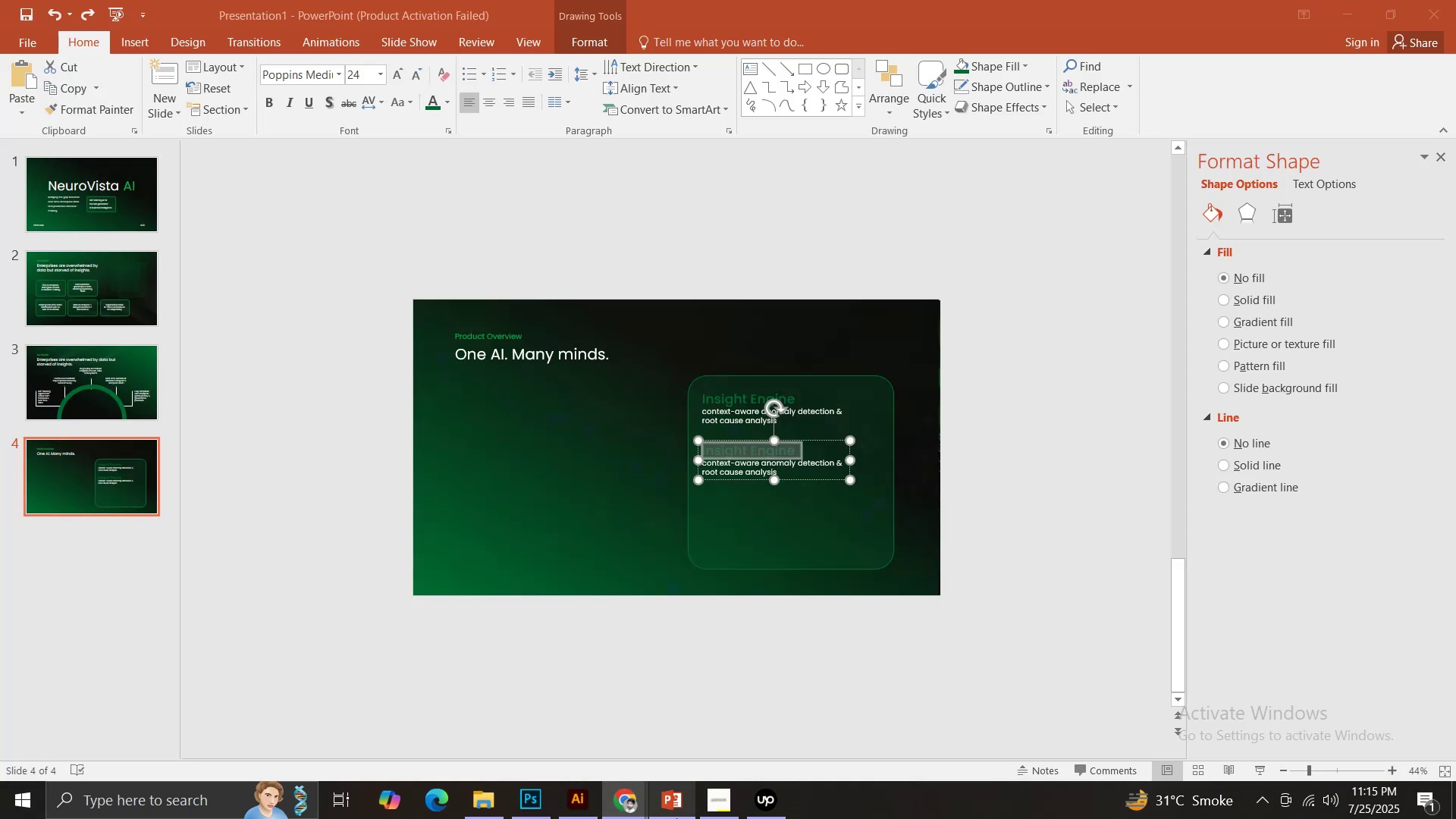 
key(Control+V)
 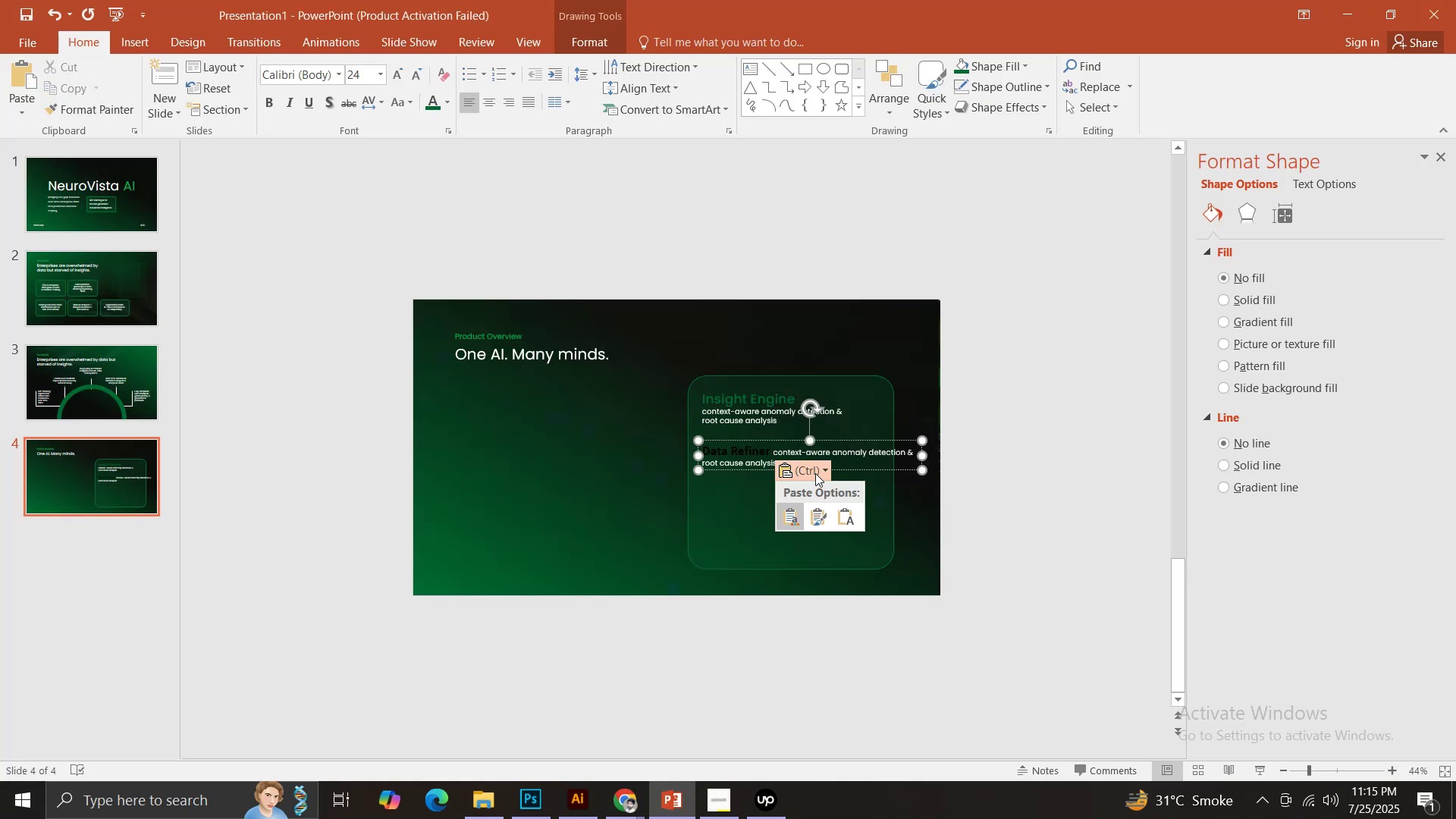 
double_click([843, 519])
 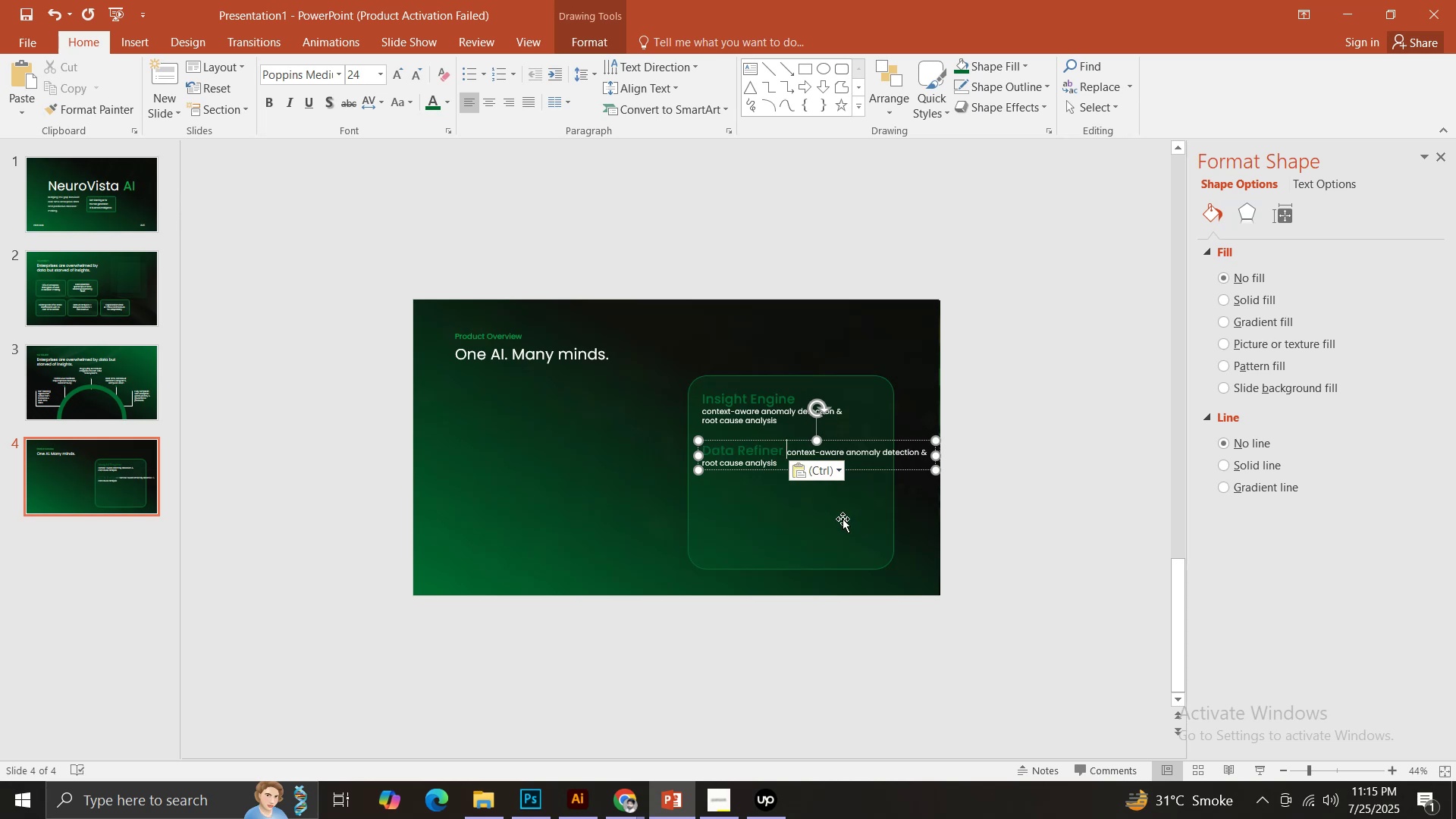 
key(Enter)
 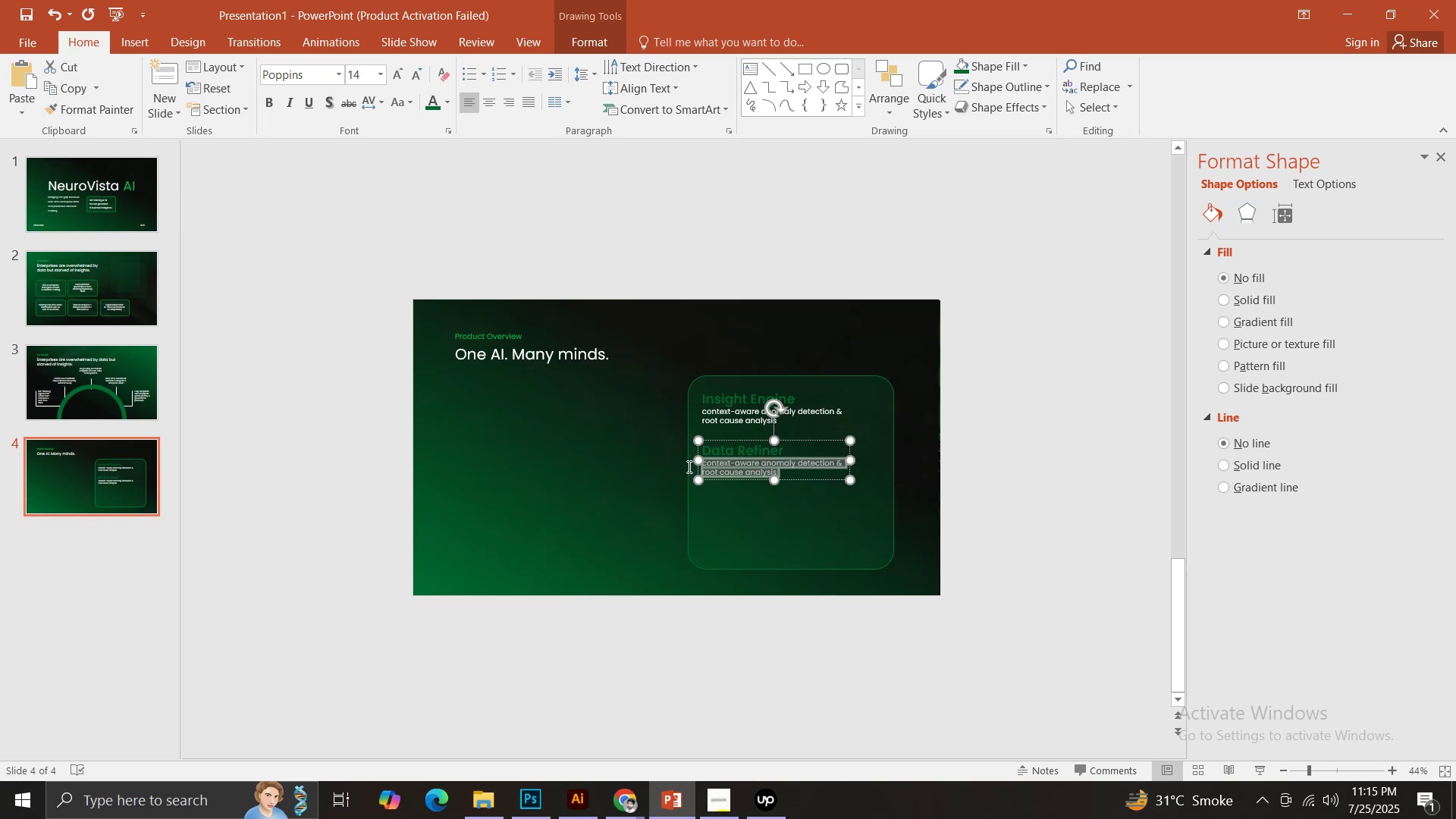 
left_click([637, 794])
 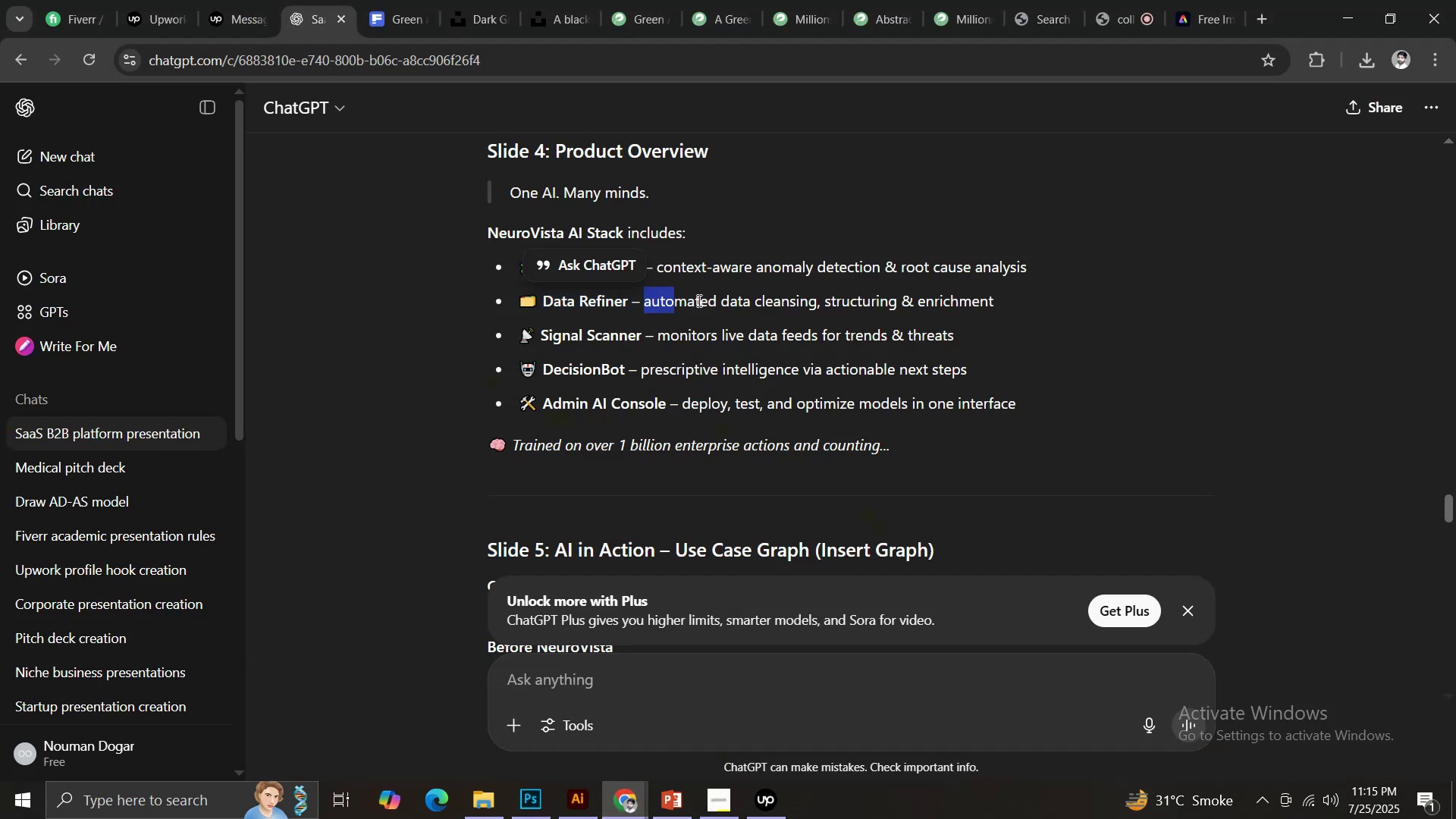 
key(Control+C)
 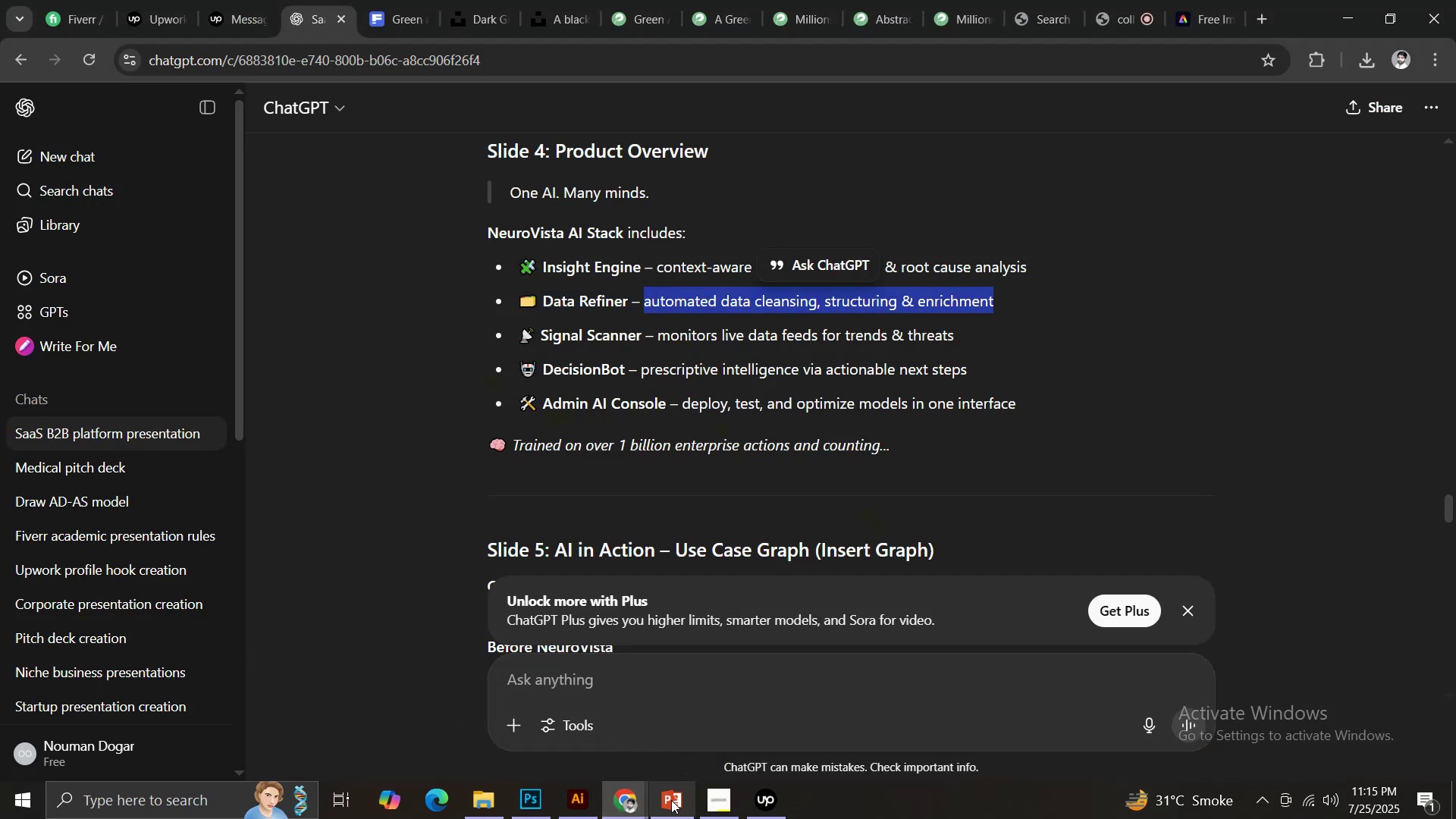 
key(Control+V)
 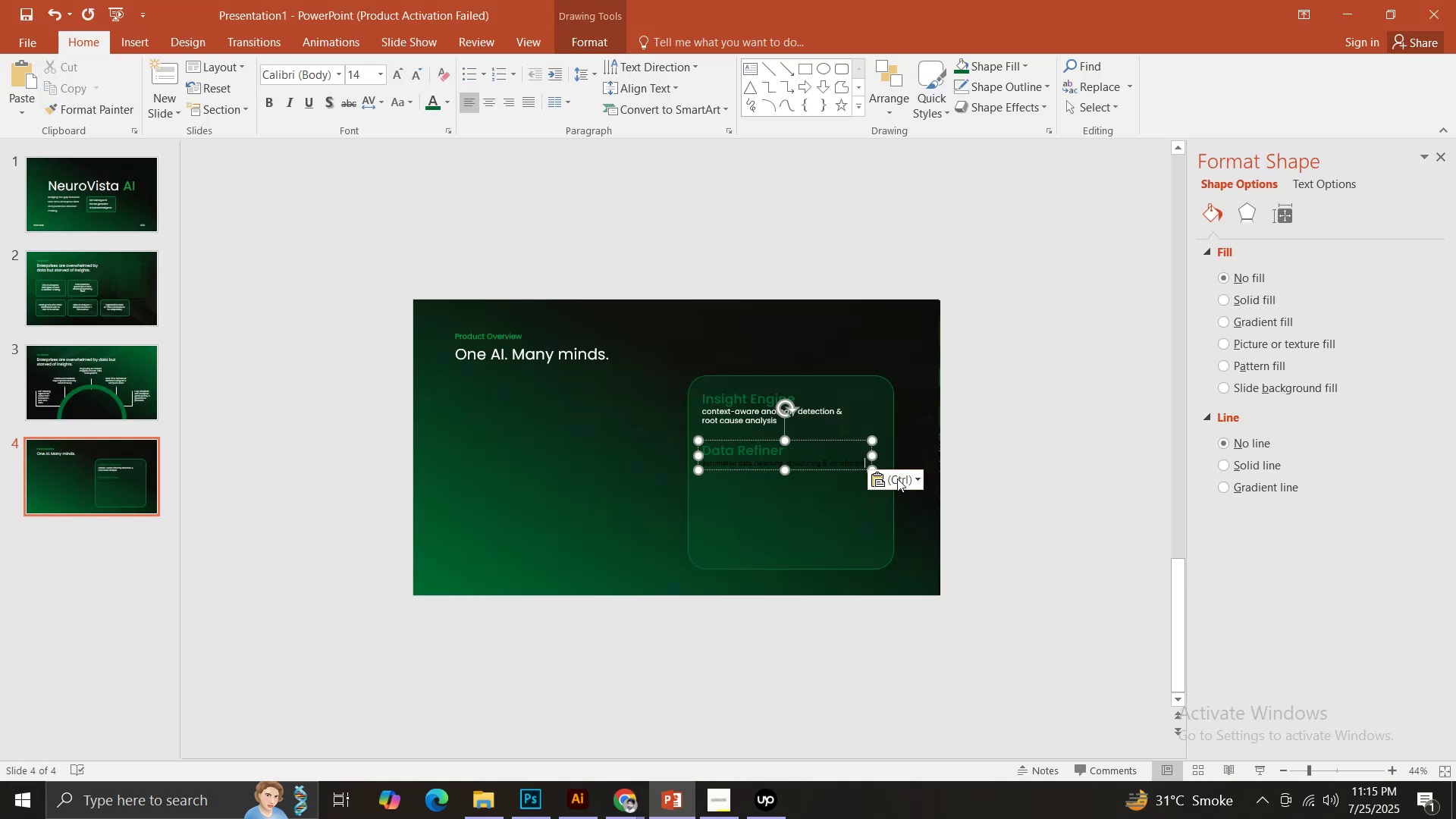 
left_click([908, 479])
 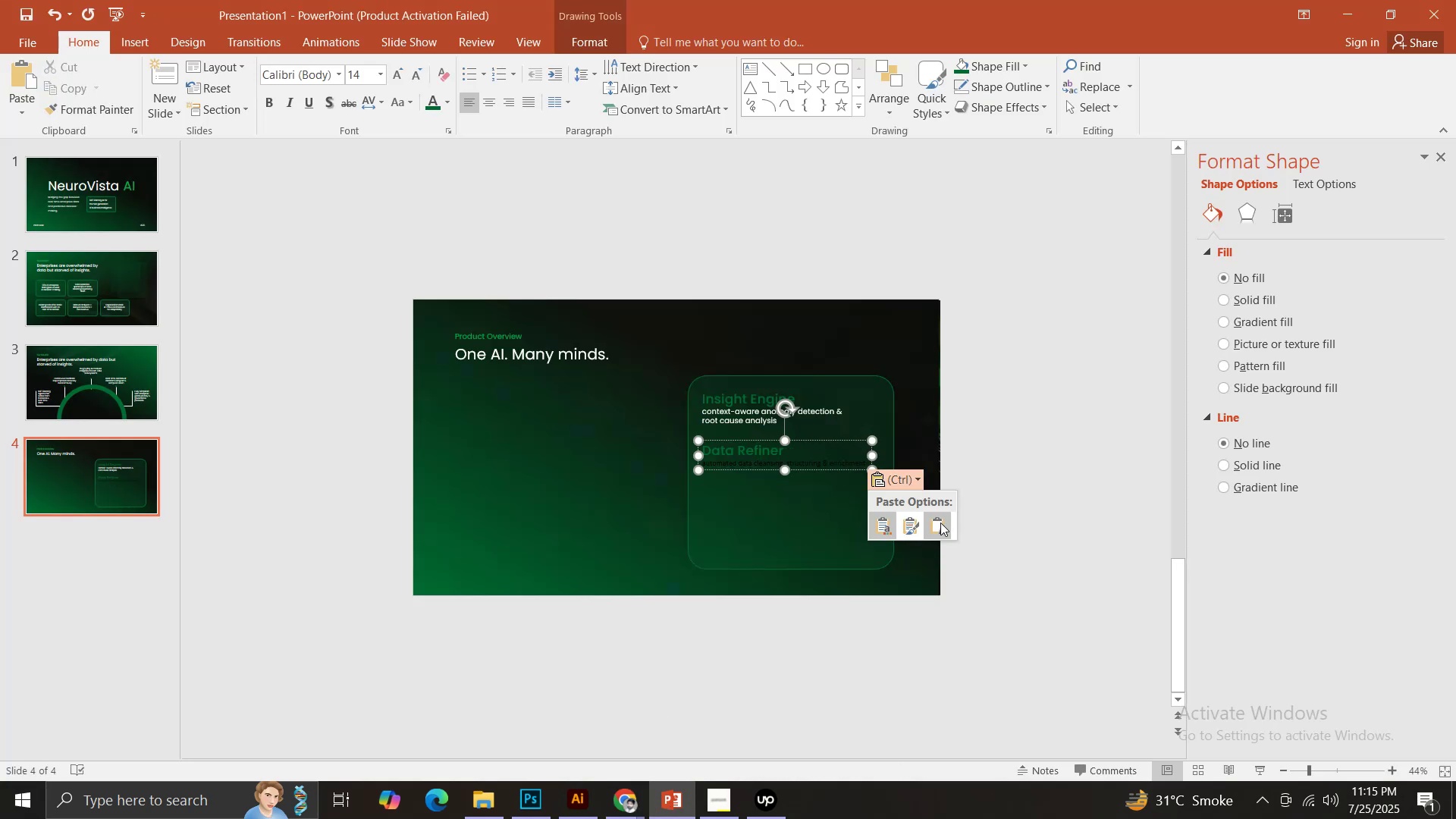 
left_click([940, 522])
 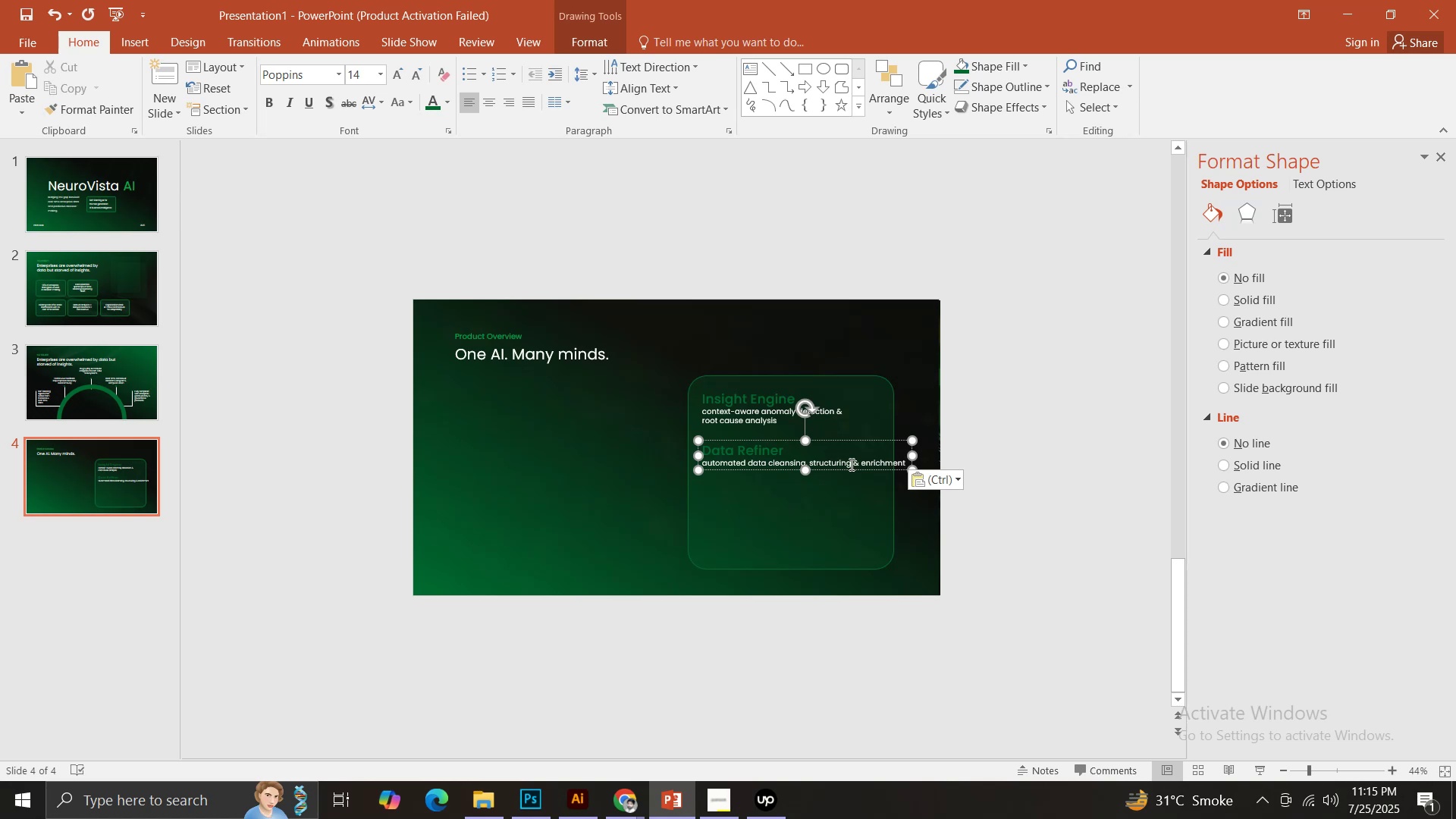 
left_click([854, 464])
 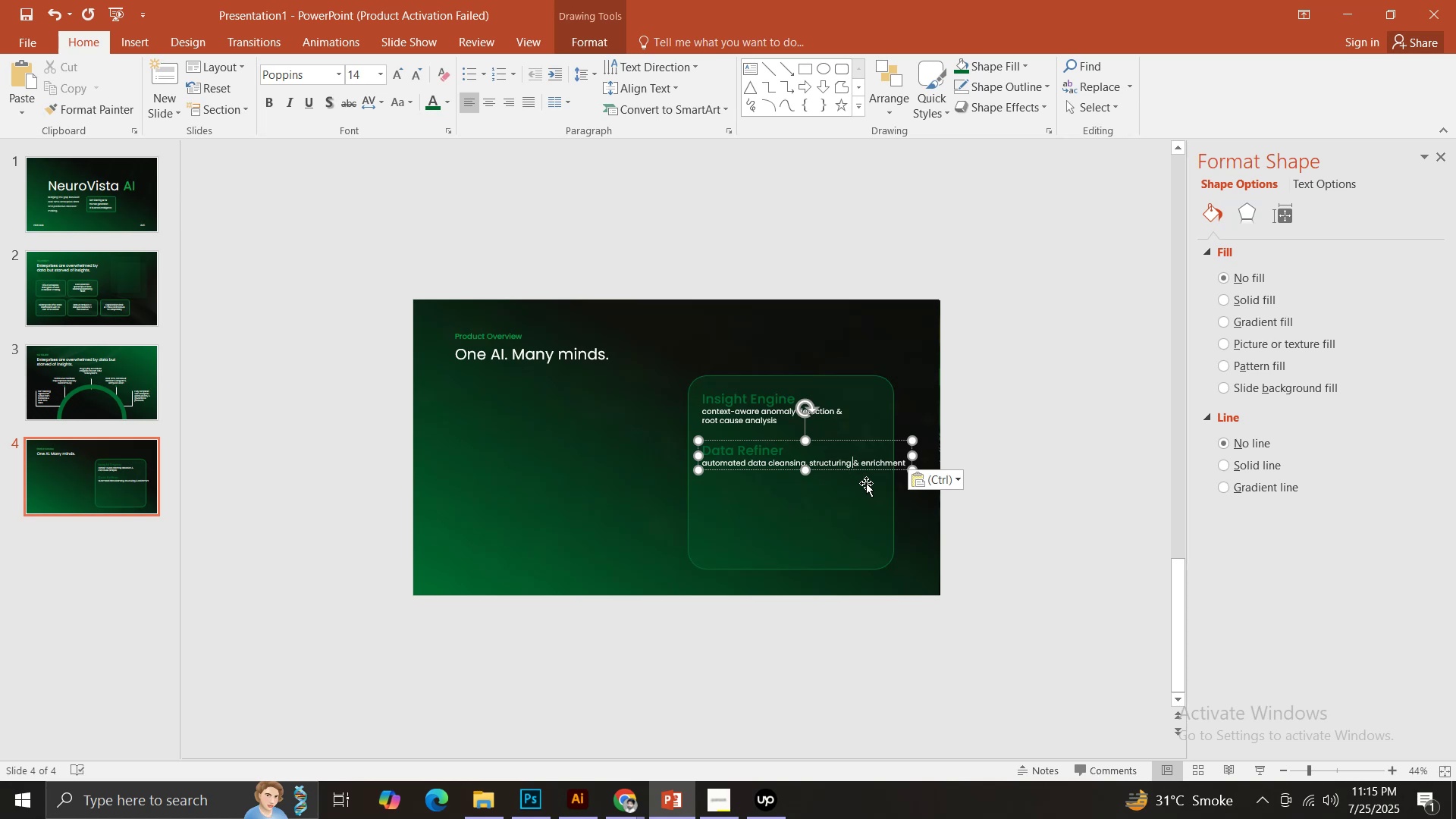 
key(Enter)
 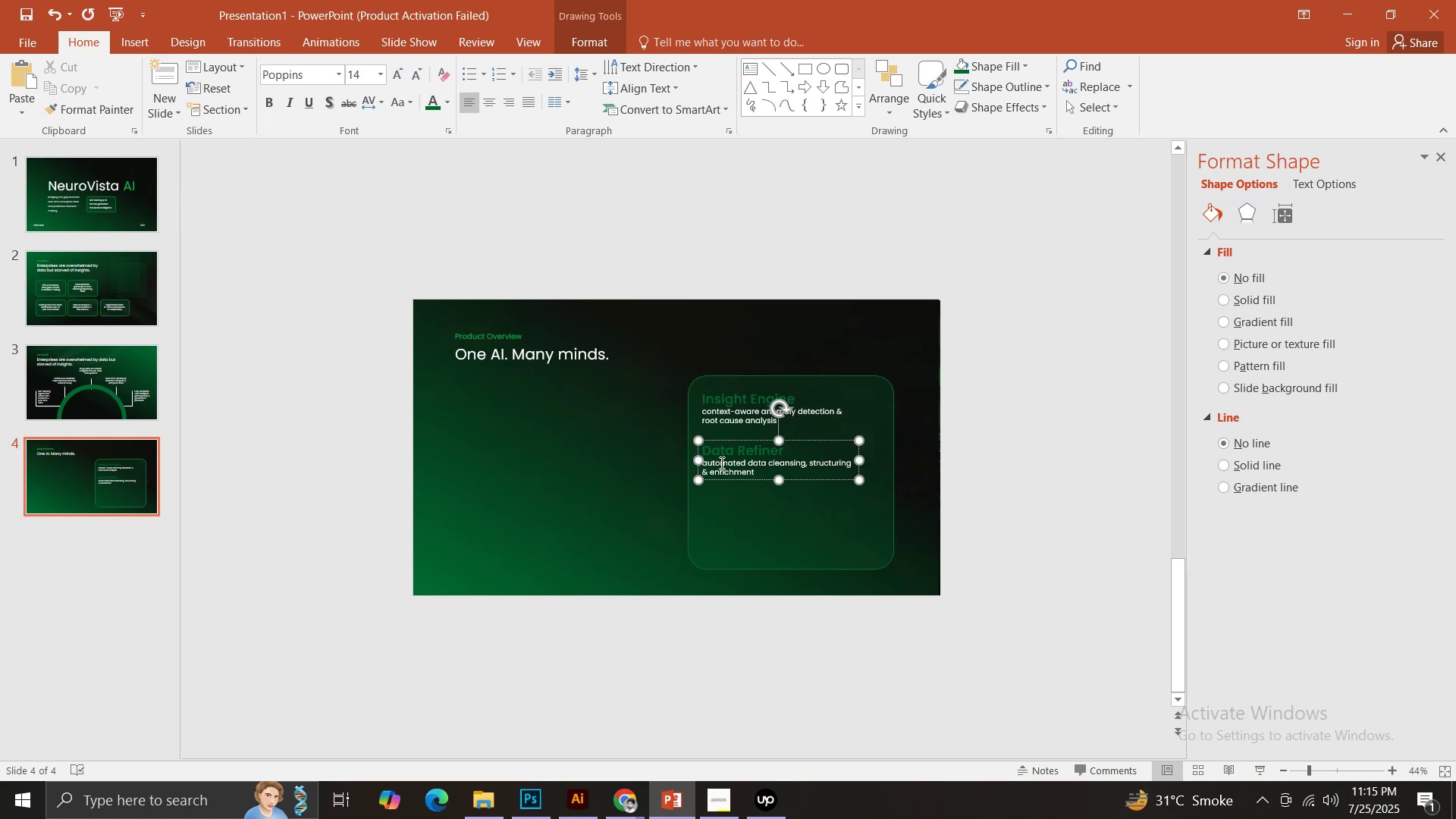 
left_click([708, 463])
 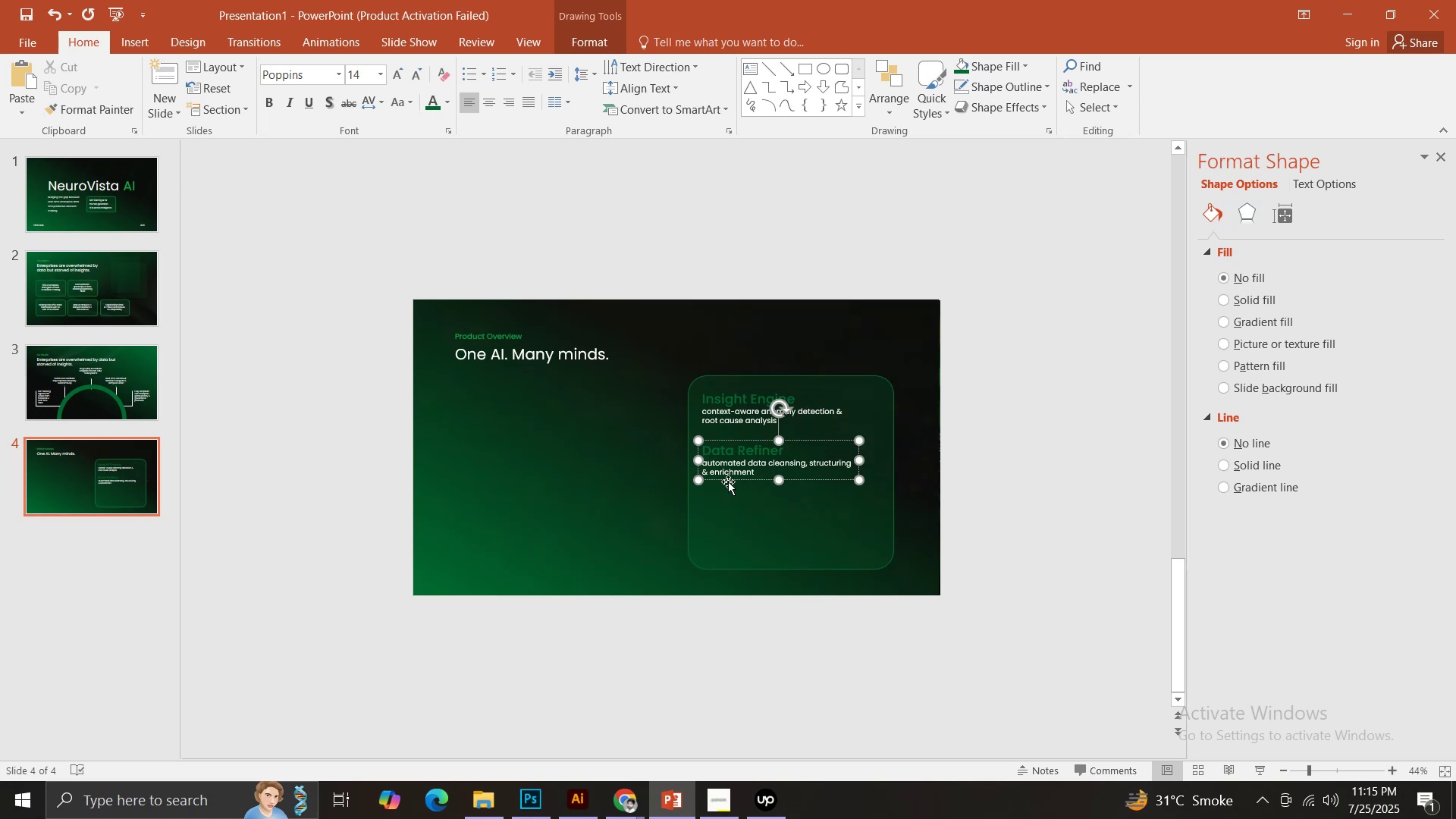 
key(Backspace)
 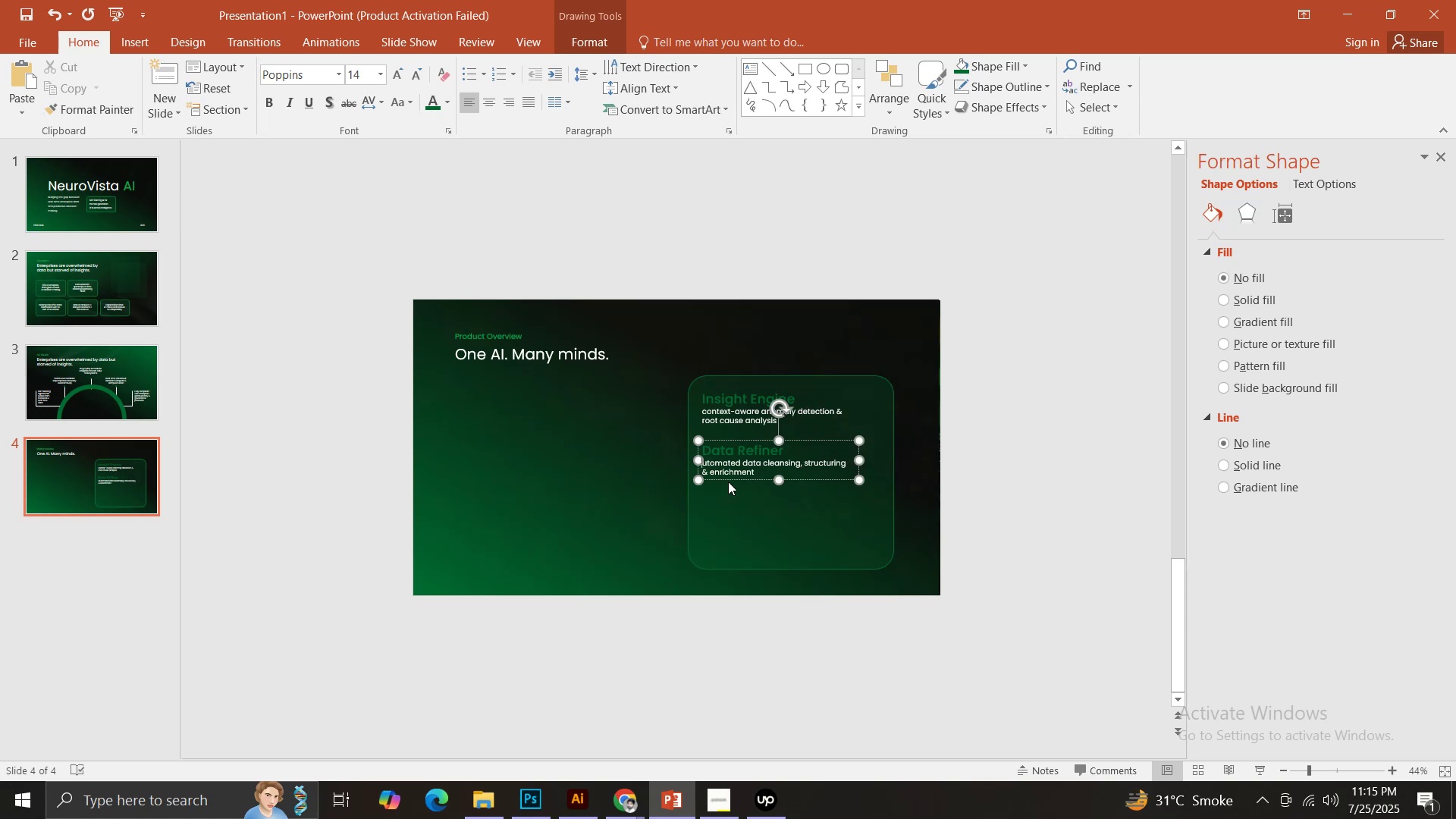 
key(CapsLock)
 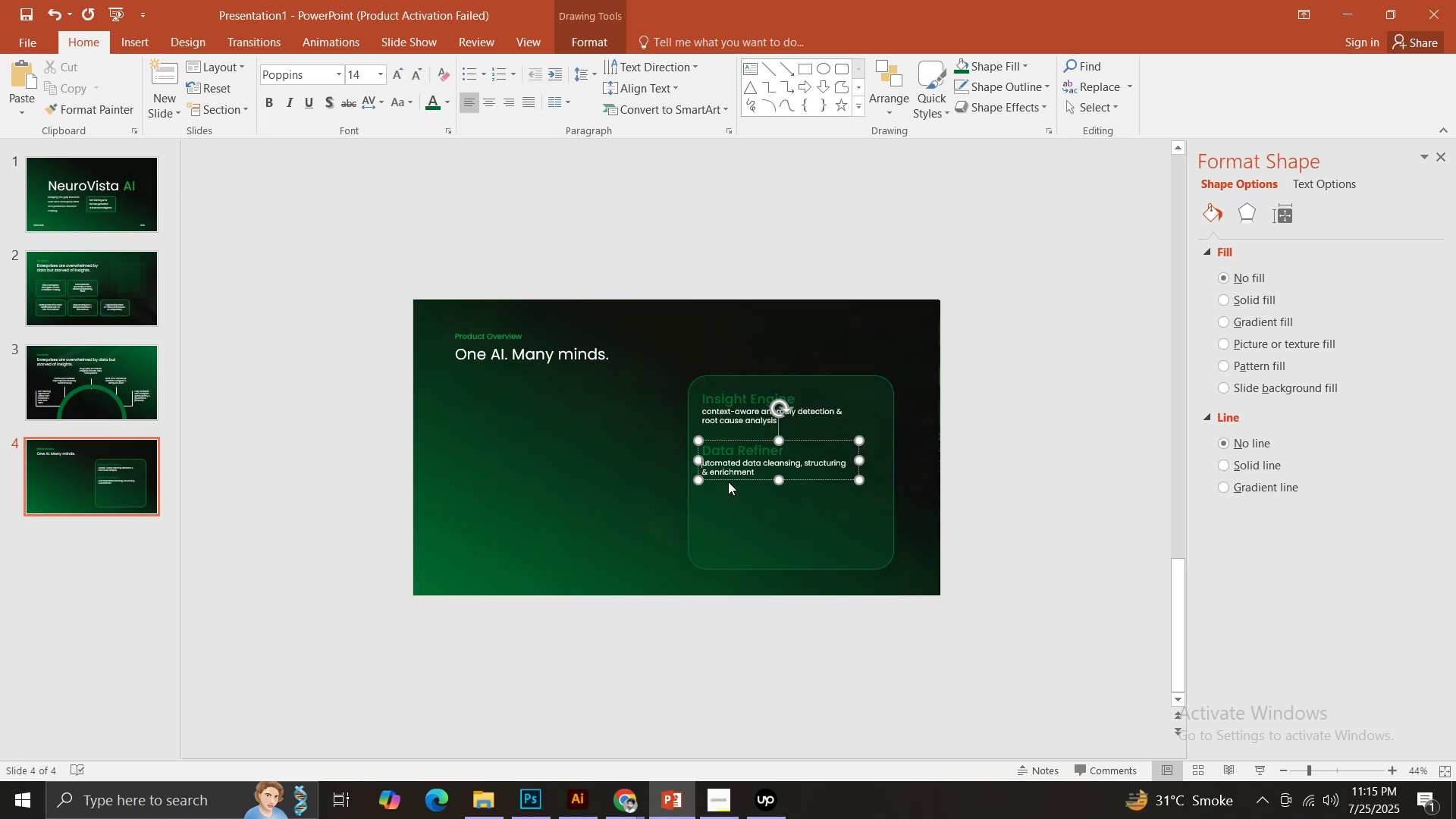 
key(A)
 